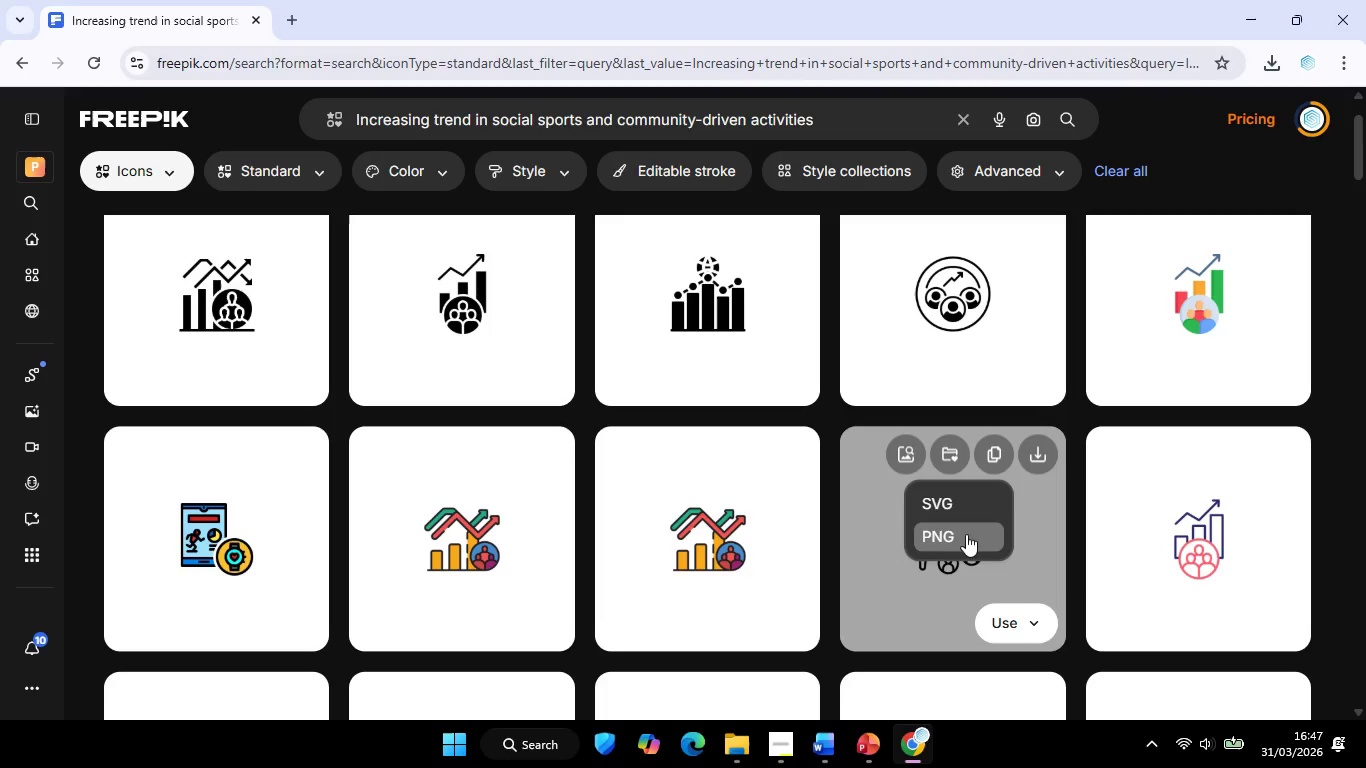 
left_click([966, 534])
 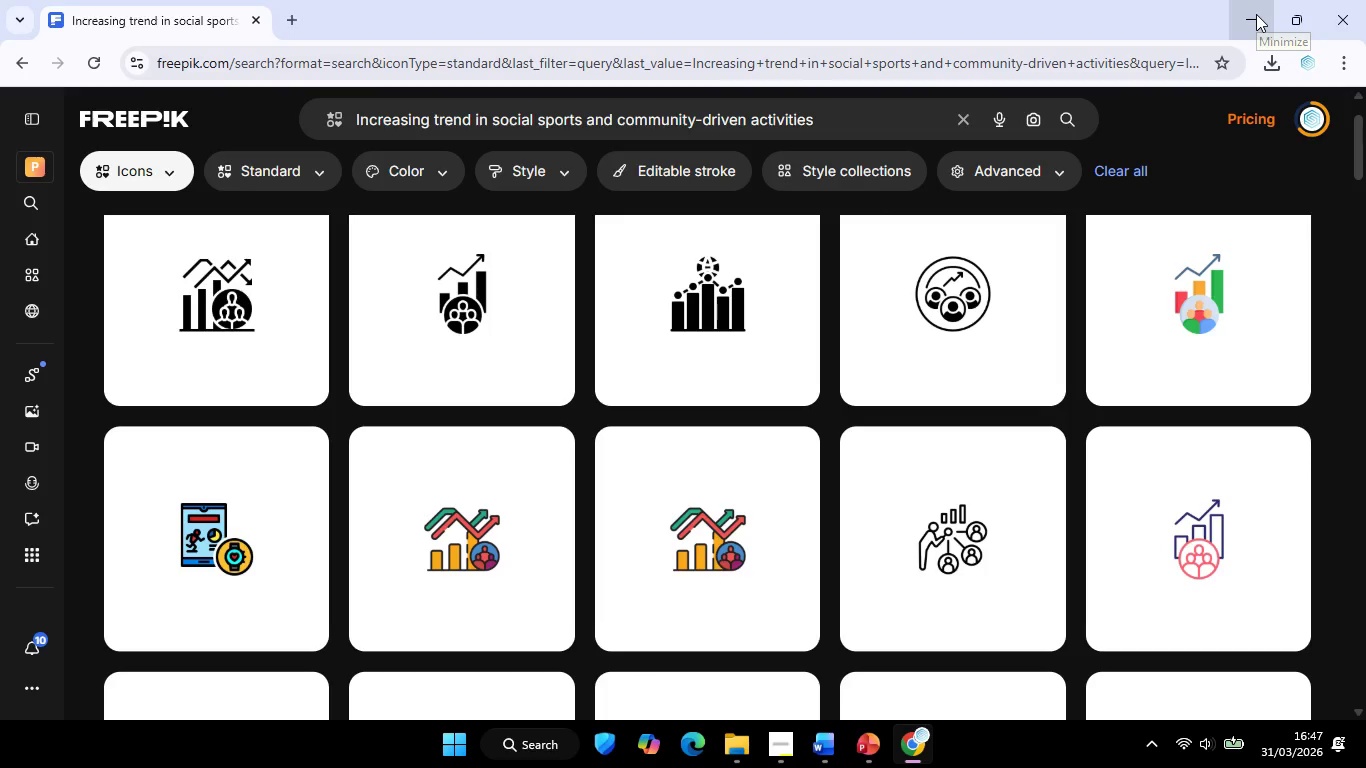 
left_click([1255, 13])
 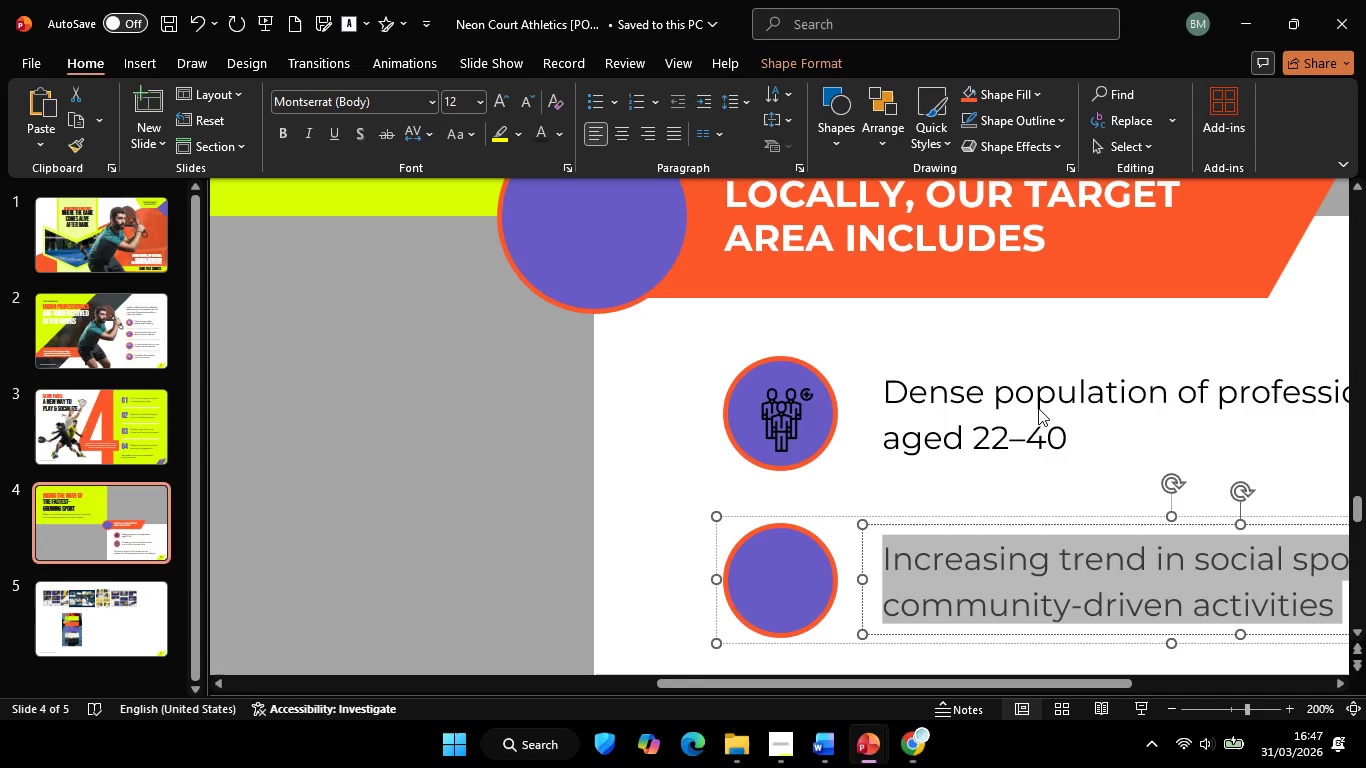 
key(Control+V)
 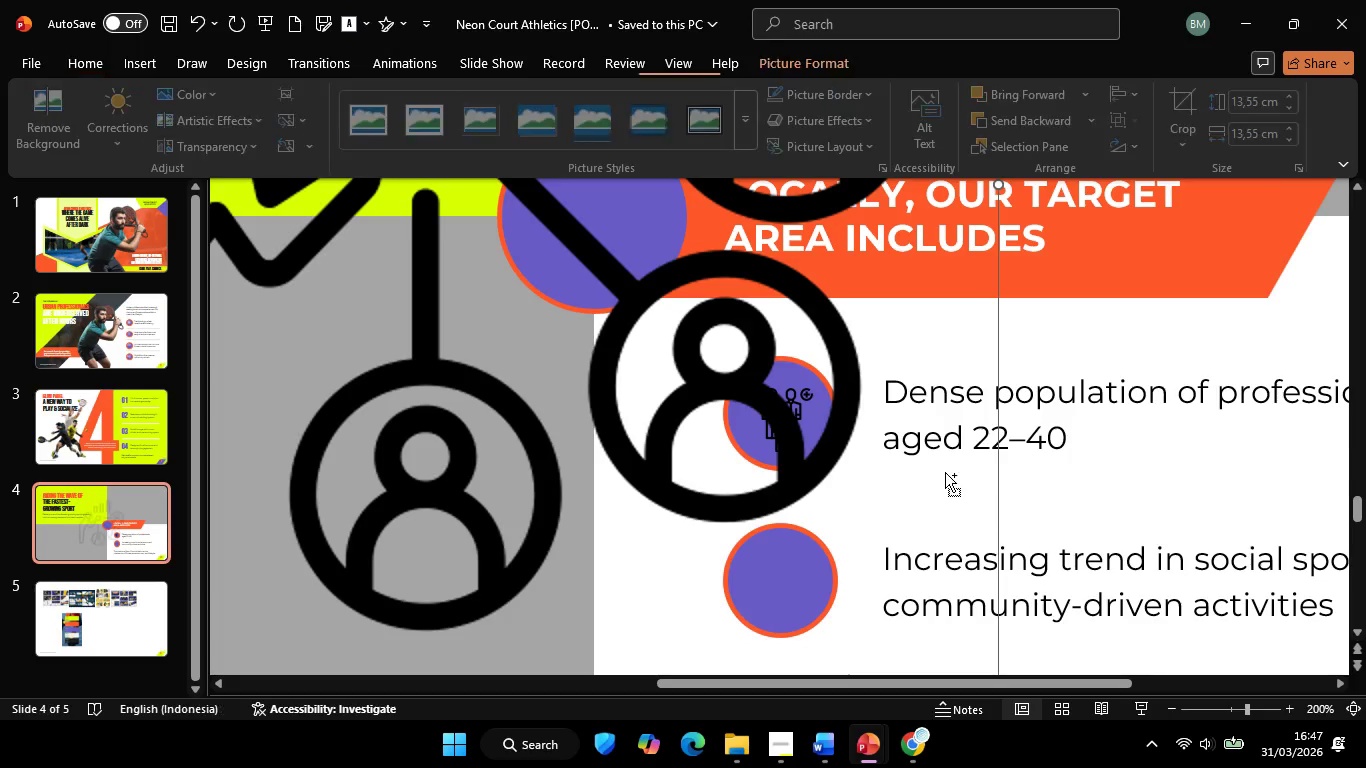 
scroll: coordinate [945, 472], scroll_direction: down, amount: 5.0
 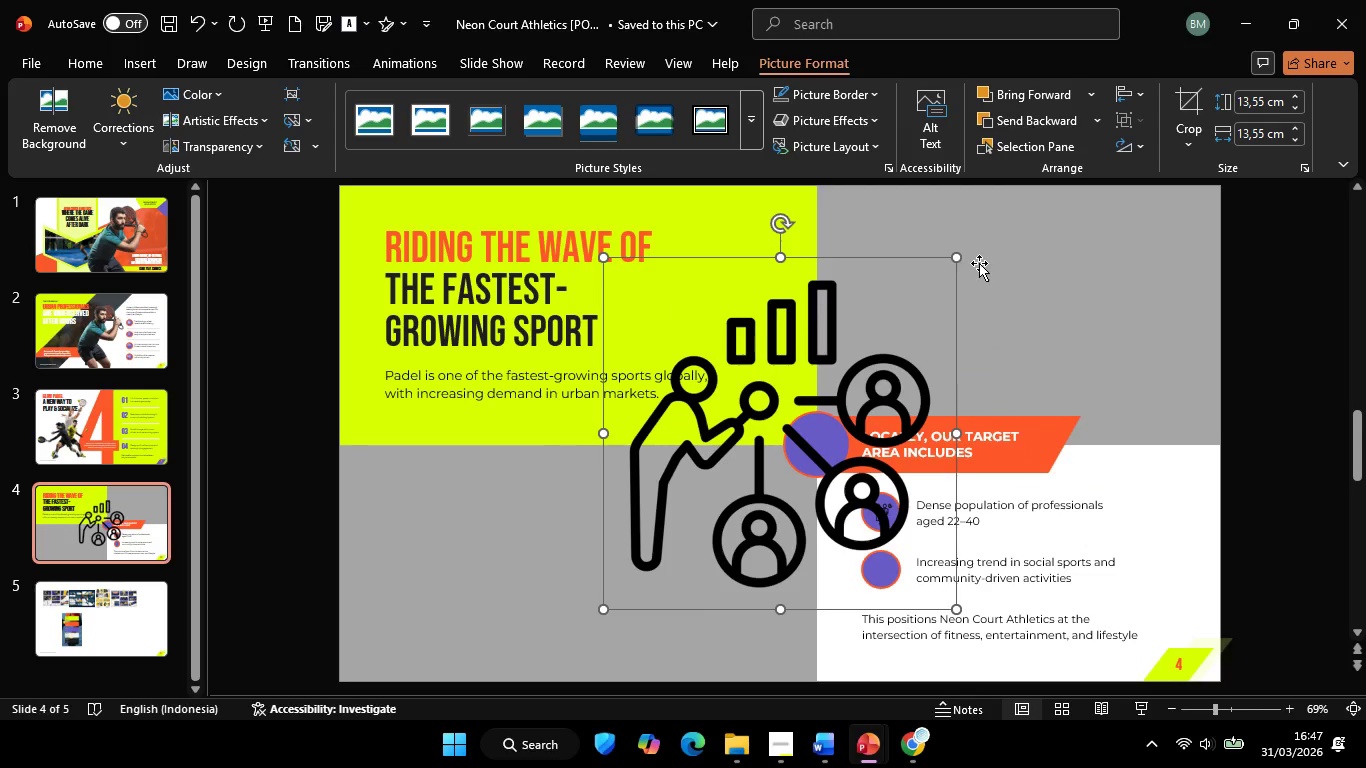 
hold_key(key=ShiftLeft, duration=1.91)
left_click_drag(start_coordinate=[960, 259], to_coordinate=[647, 592])
 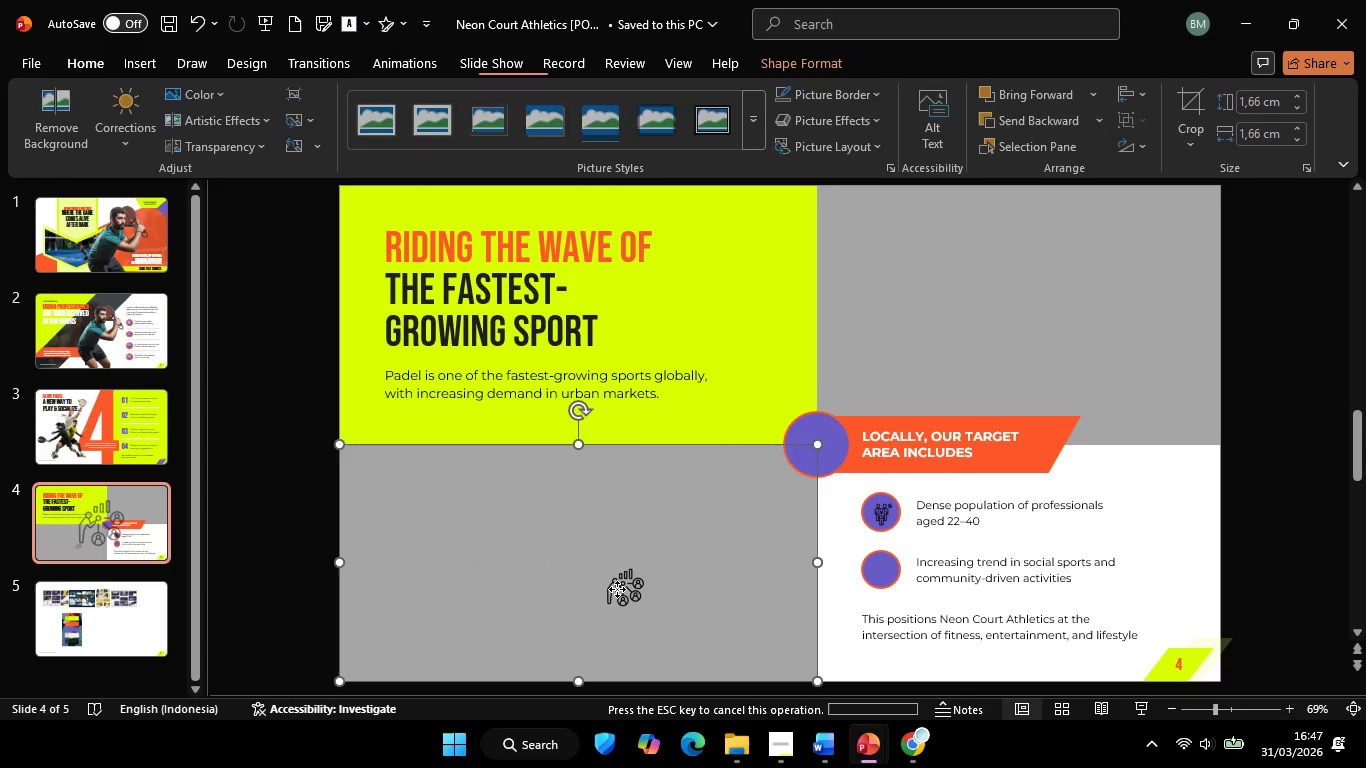 
left_click_drag(start_coordinate=[596, 592], to_coordinate=[644, 588])
 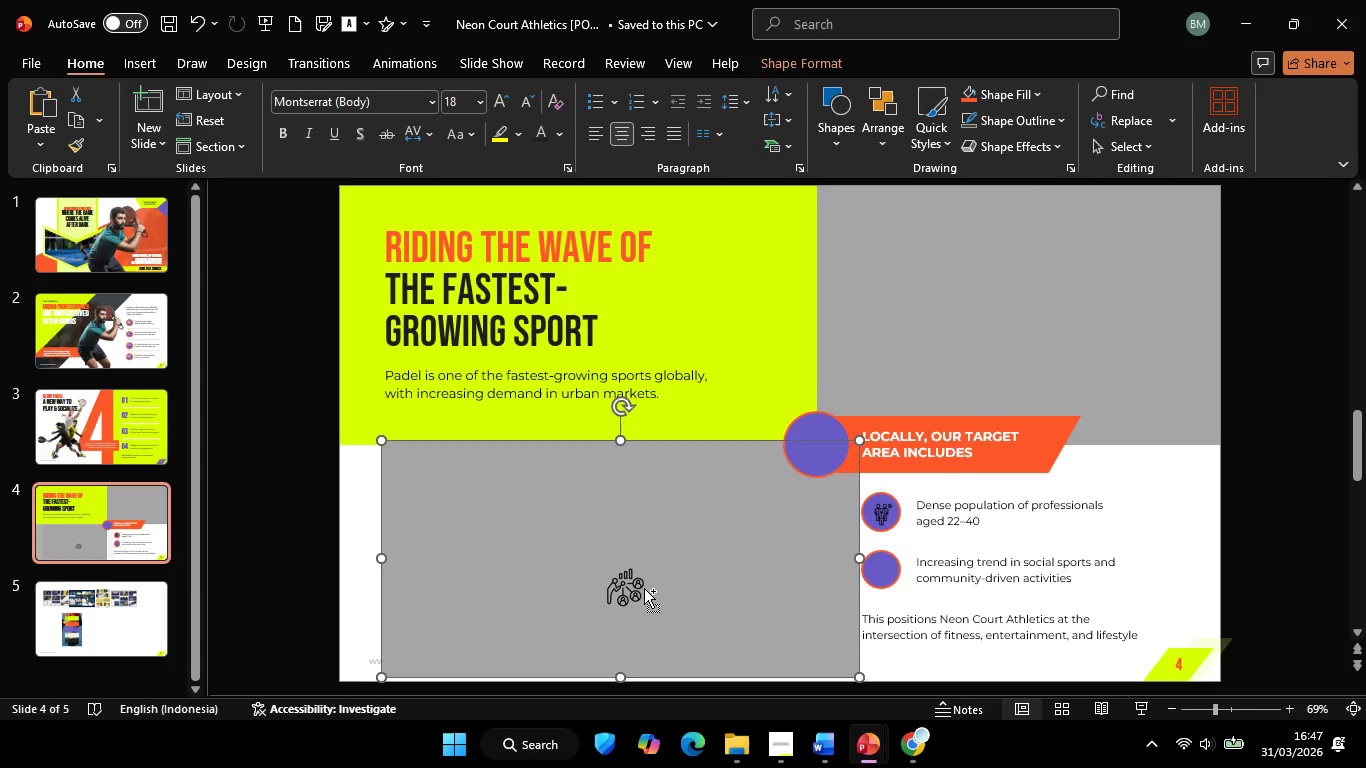 
key(Control+Z)
 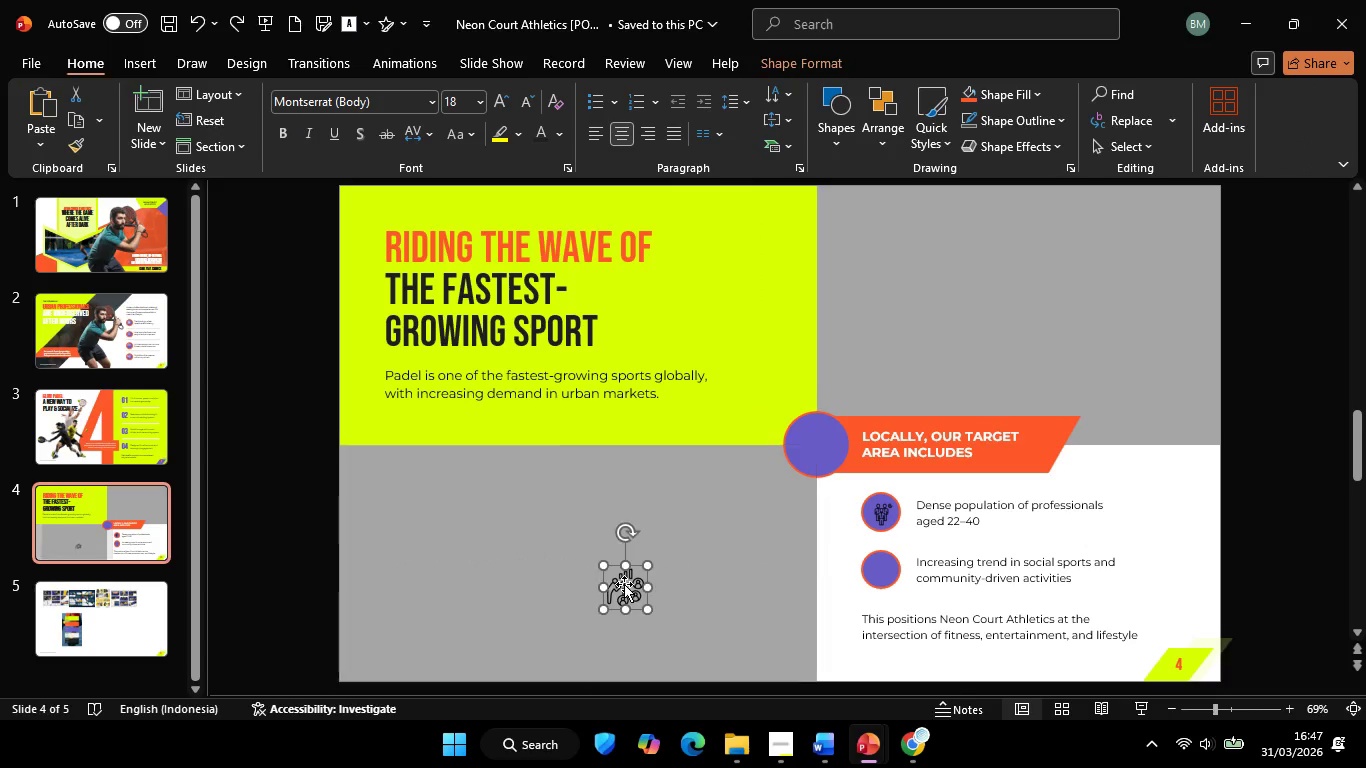 
left_click([624, 584])
 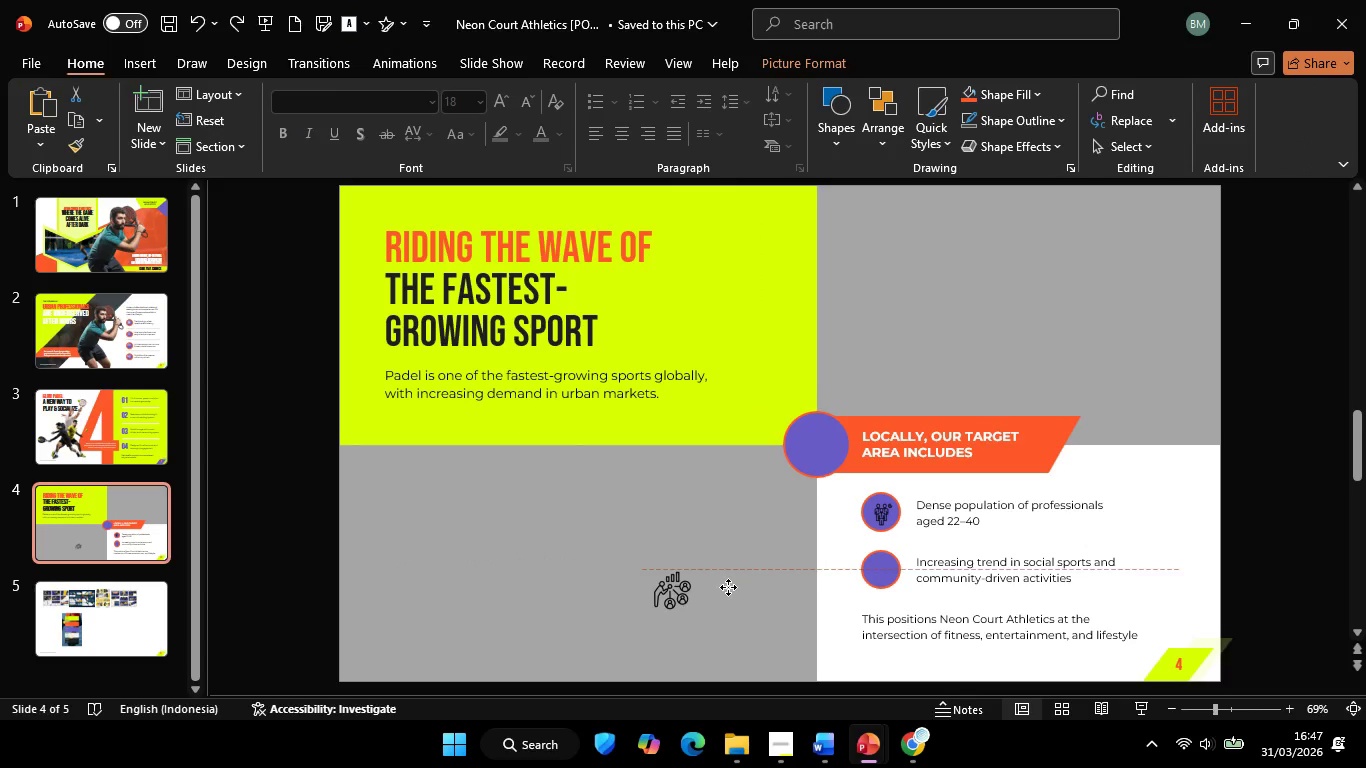 
left_click_drag(start_coordinate=[618, 581], to_coordinate=[873, 552])
 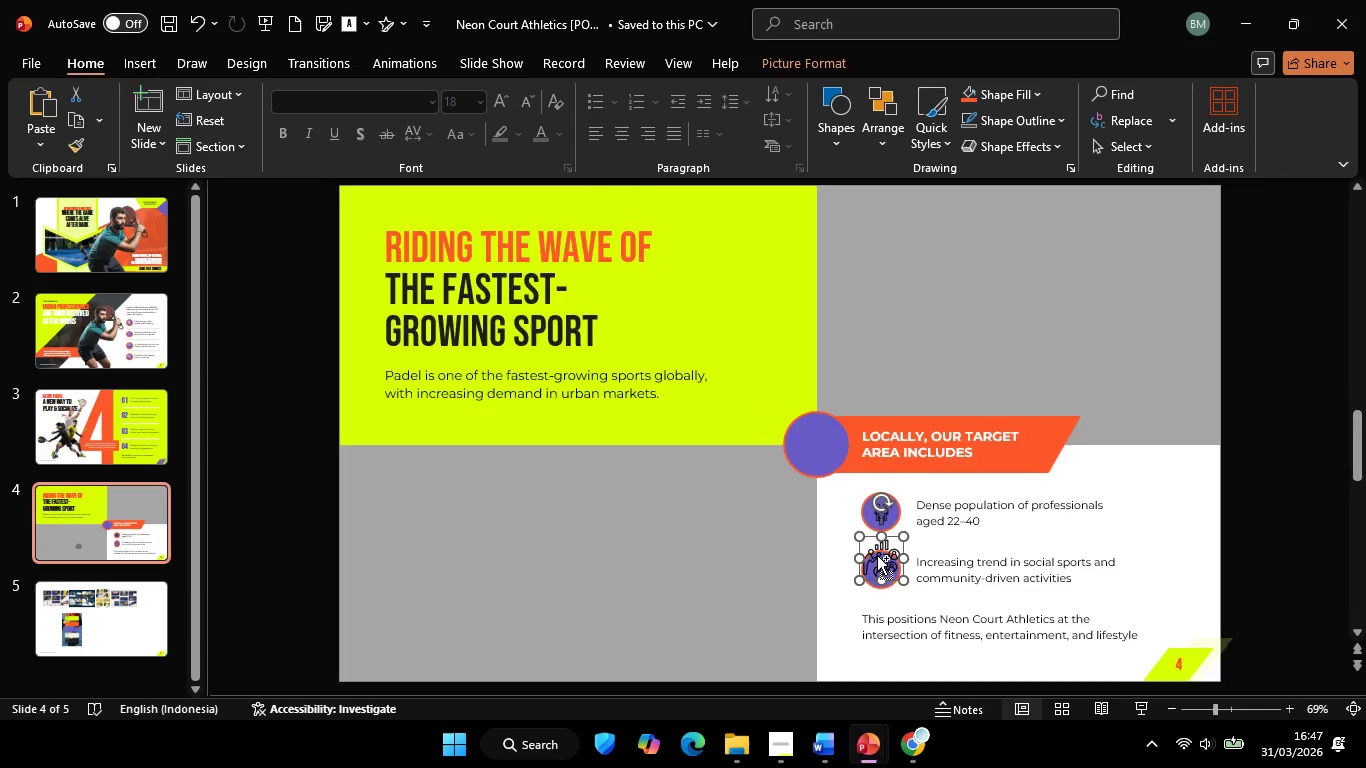 
hold_key(key=ControlLeft, duration=0.89)
scroll: coordinate [870, 526], scroll_direction: up, amount: 6.0
 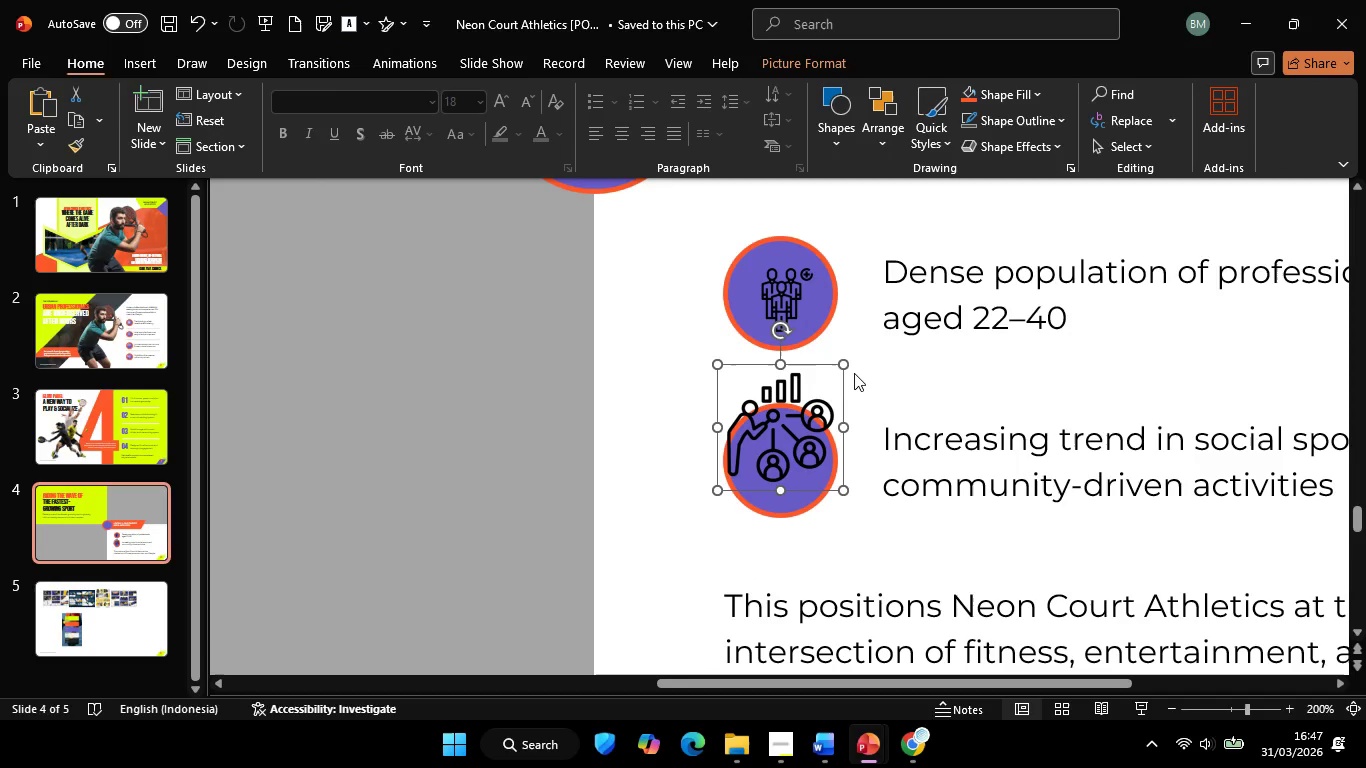 
hold_key(key=ShiftLeft, duration=1.28)
left_click_drag(start_coordinate=[843, 362], to_coordinate=[787, 427])
 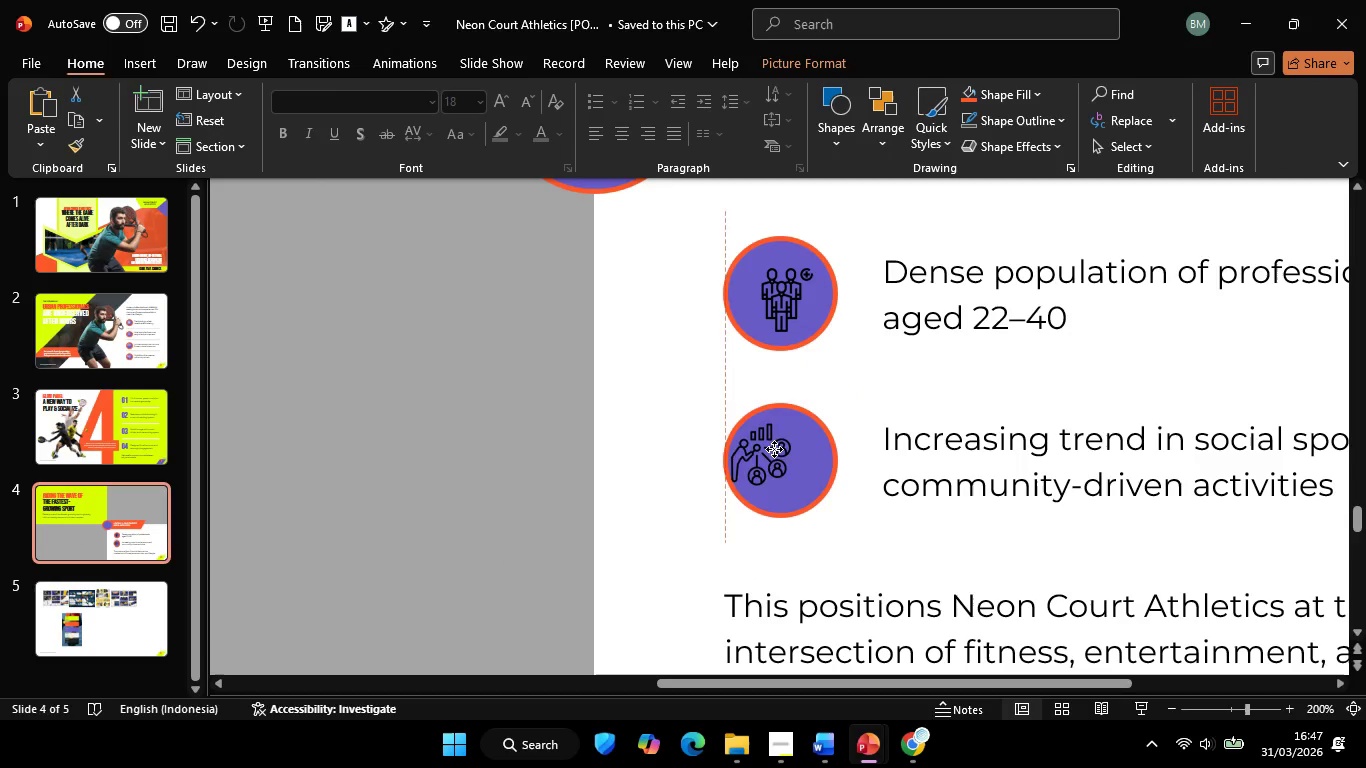 
left_click_drag(start_coordinate=[763, 449], to_coordinate=[787, 448])
 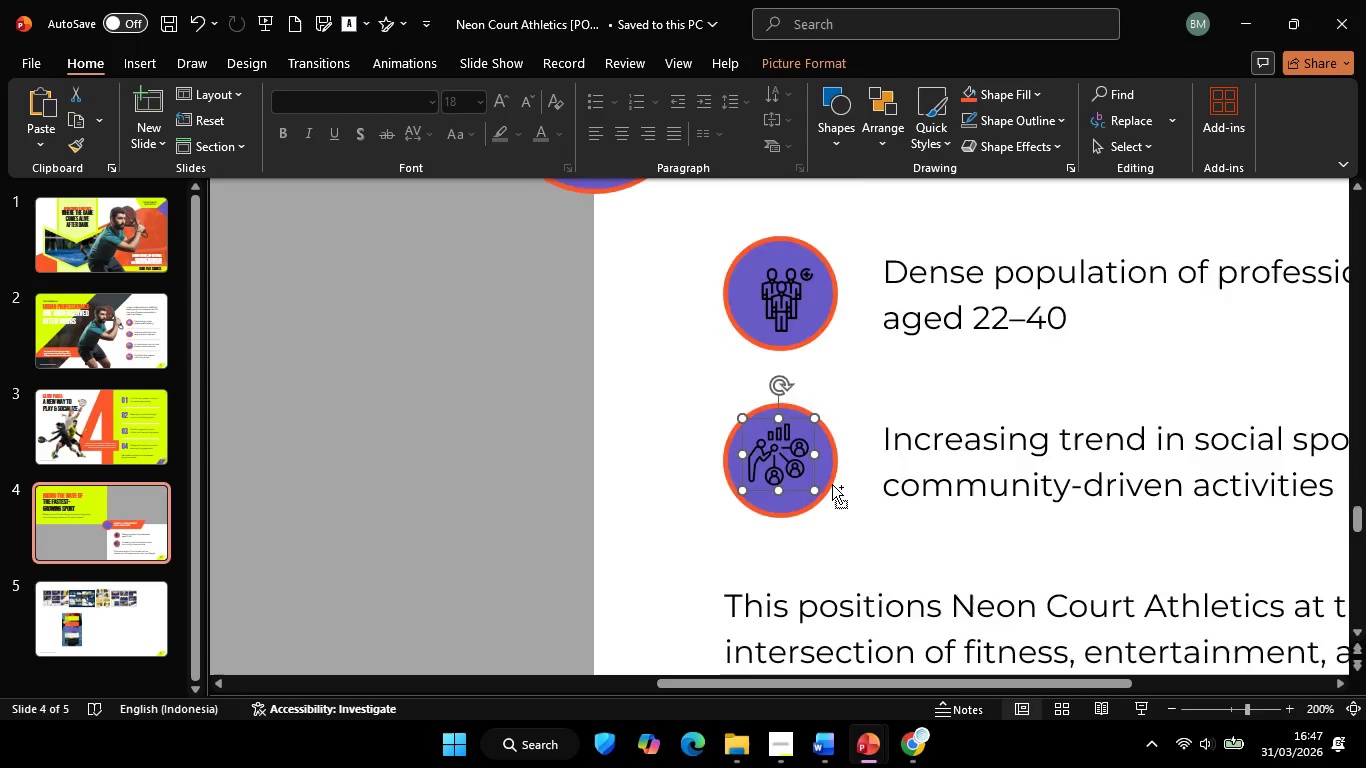 
hold_key(key=ControlLeft, duration=0.44)
scroll: coordinate [832, 484], scroll_direction: up, amount: 3.0
 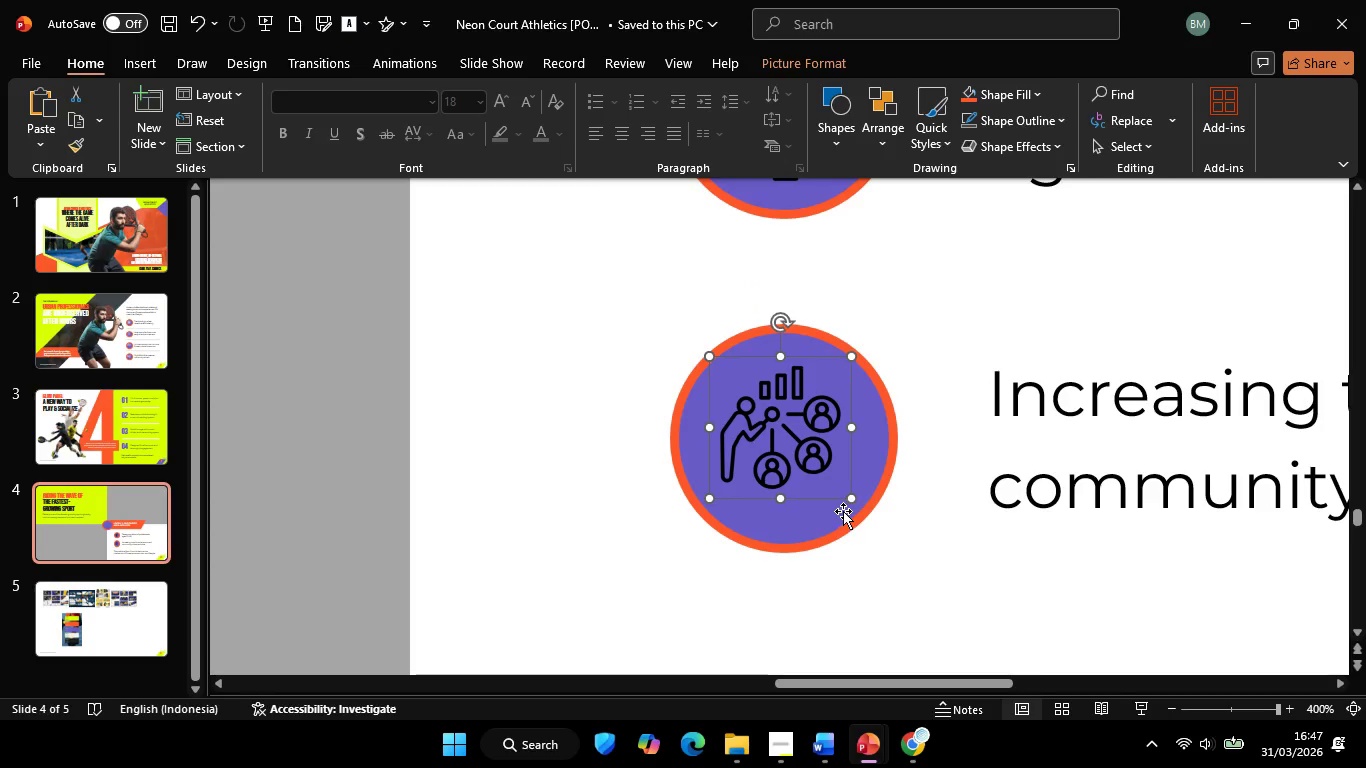 
hold_key(key=ShiftLeft, duration=1.77)
left_click_drag(start_coordinate=[851, 500], to_coordinate=[856, 501])
 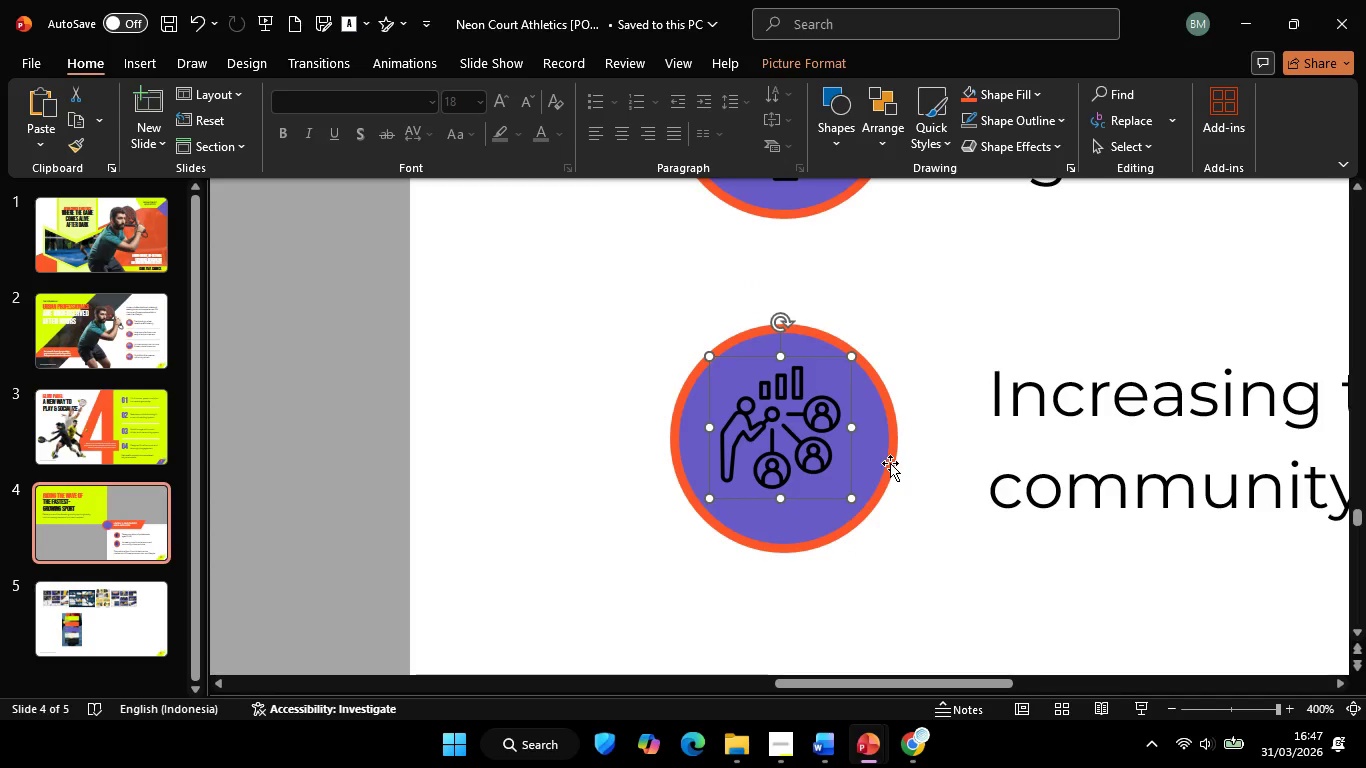 
hold_key(key=ControlLeft, duration=0.33)
scroll: coordinate [890, 463], scroll_direction: down, amount: 2.0
 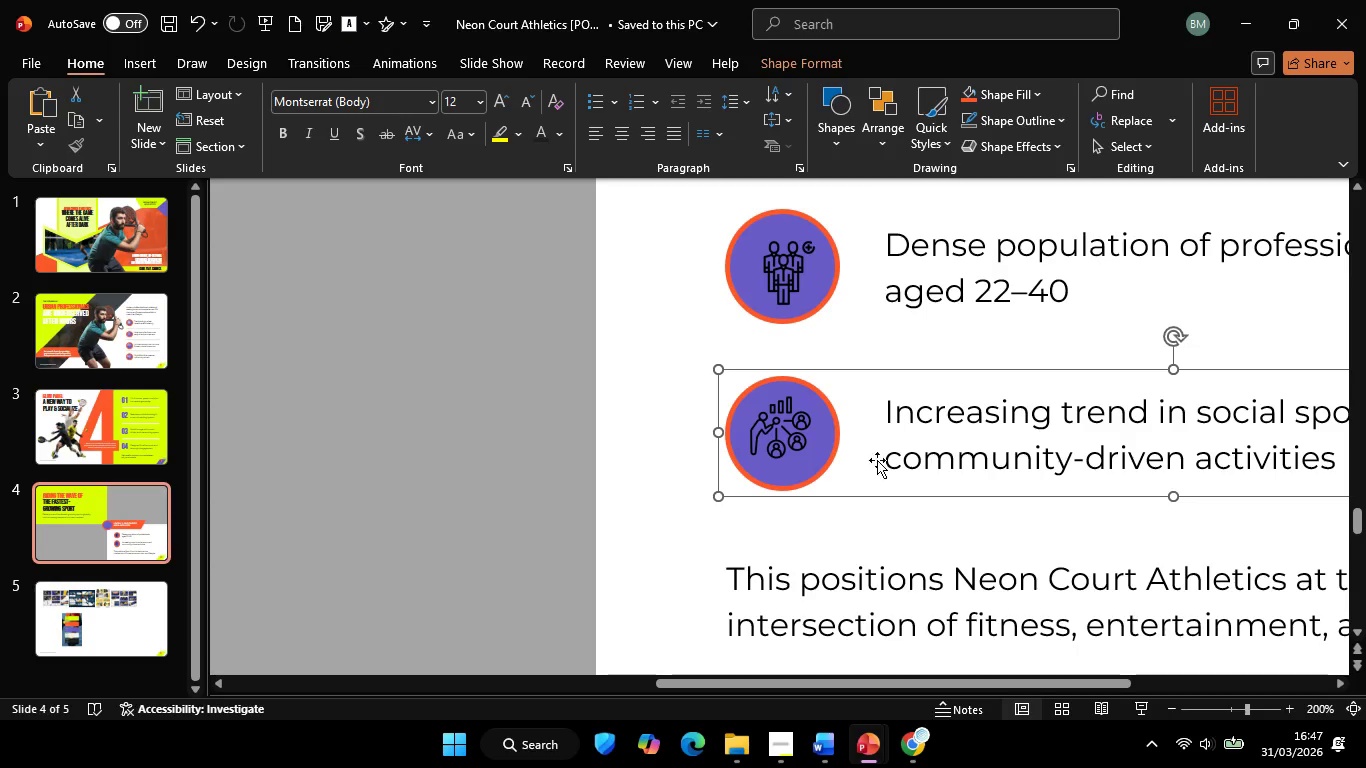 
key(Control+Shift+G)
 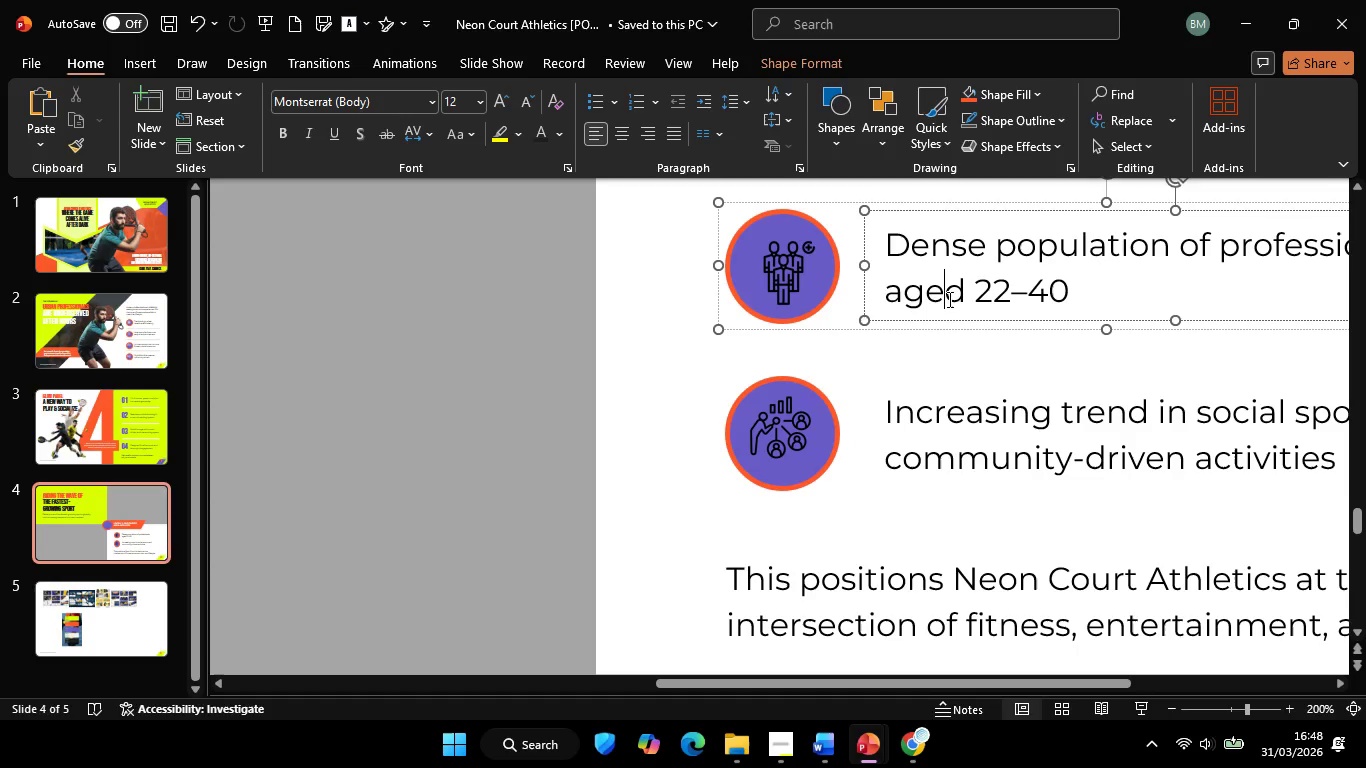 
left_click([948, 299])
 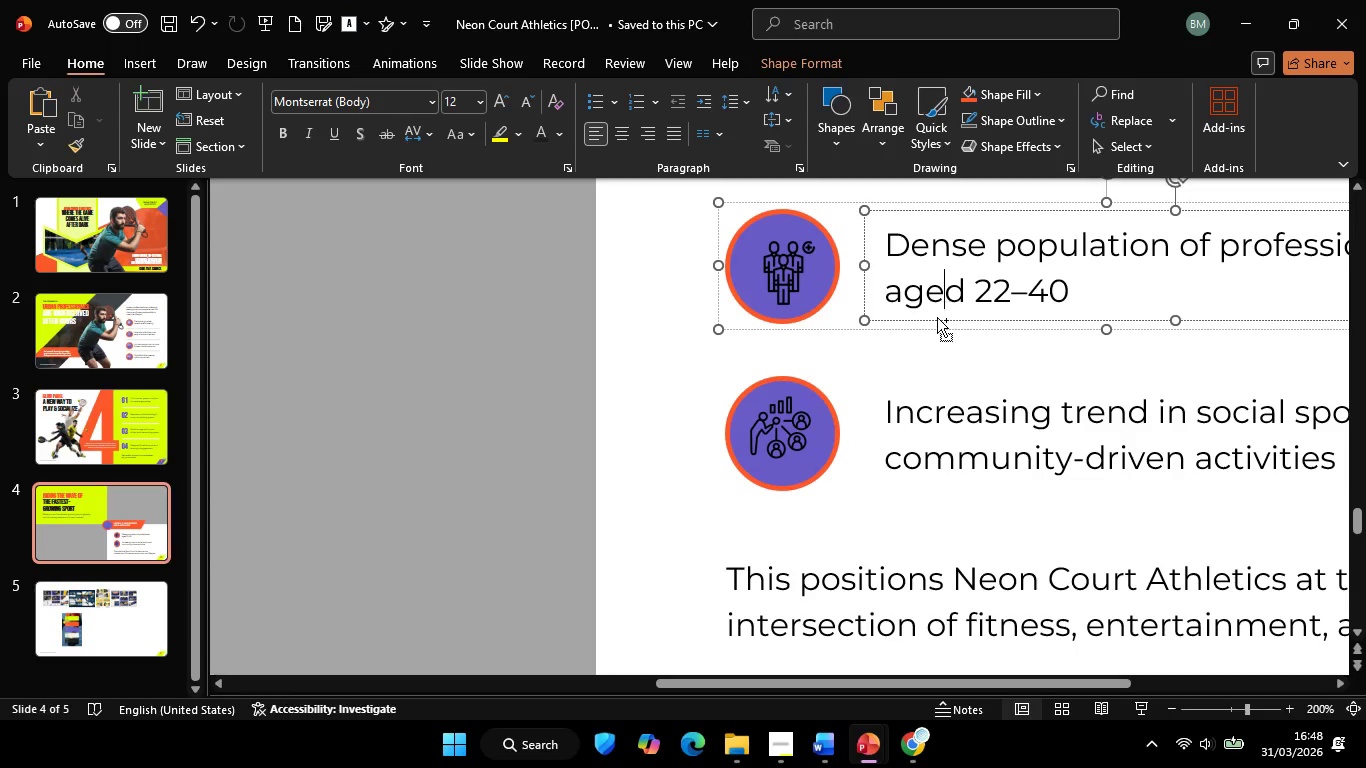 
key(Control+Shift+G)
 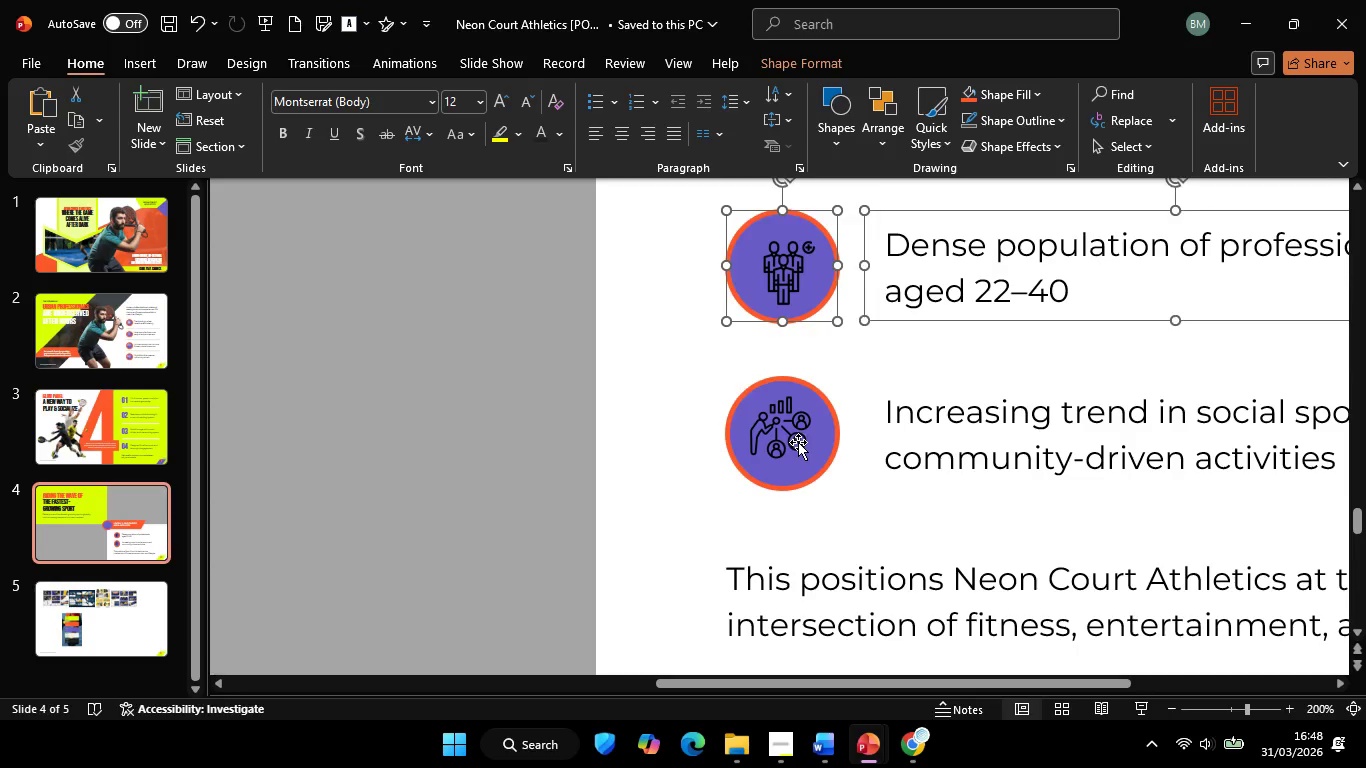 
left_click([798, 442])
 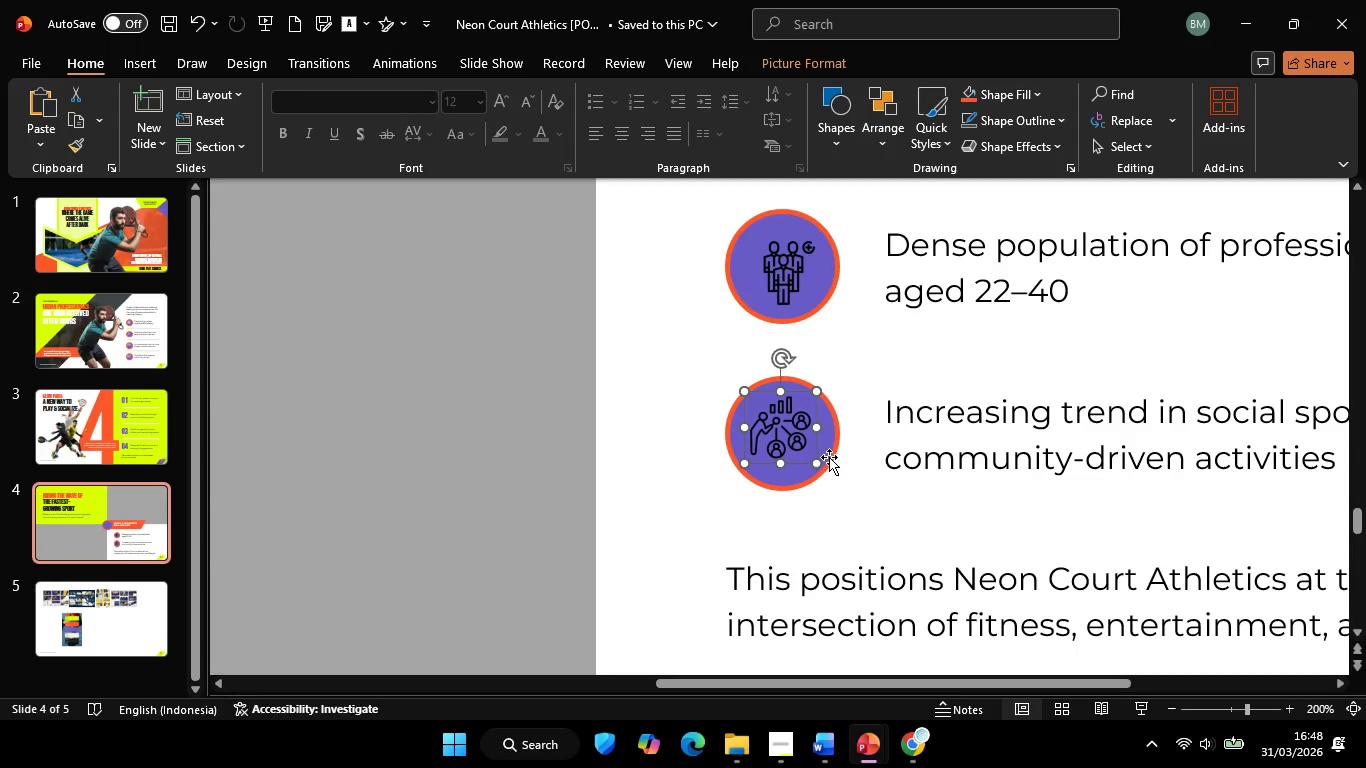 
hold_key(key=ShiftLeft, duration=0.52)
left_click([829, 457])
 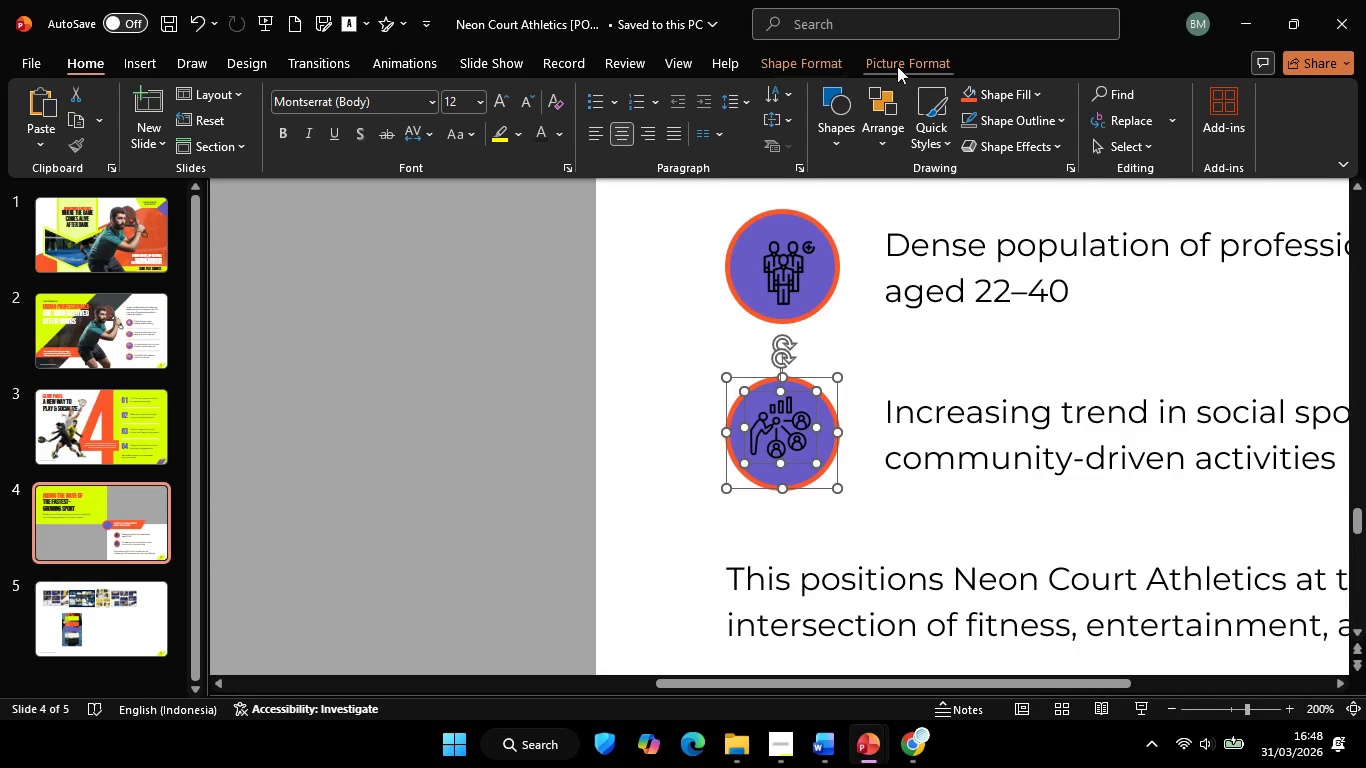 
left_click([897, 66])
 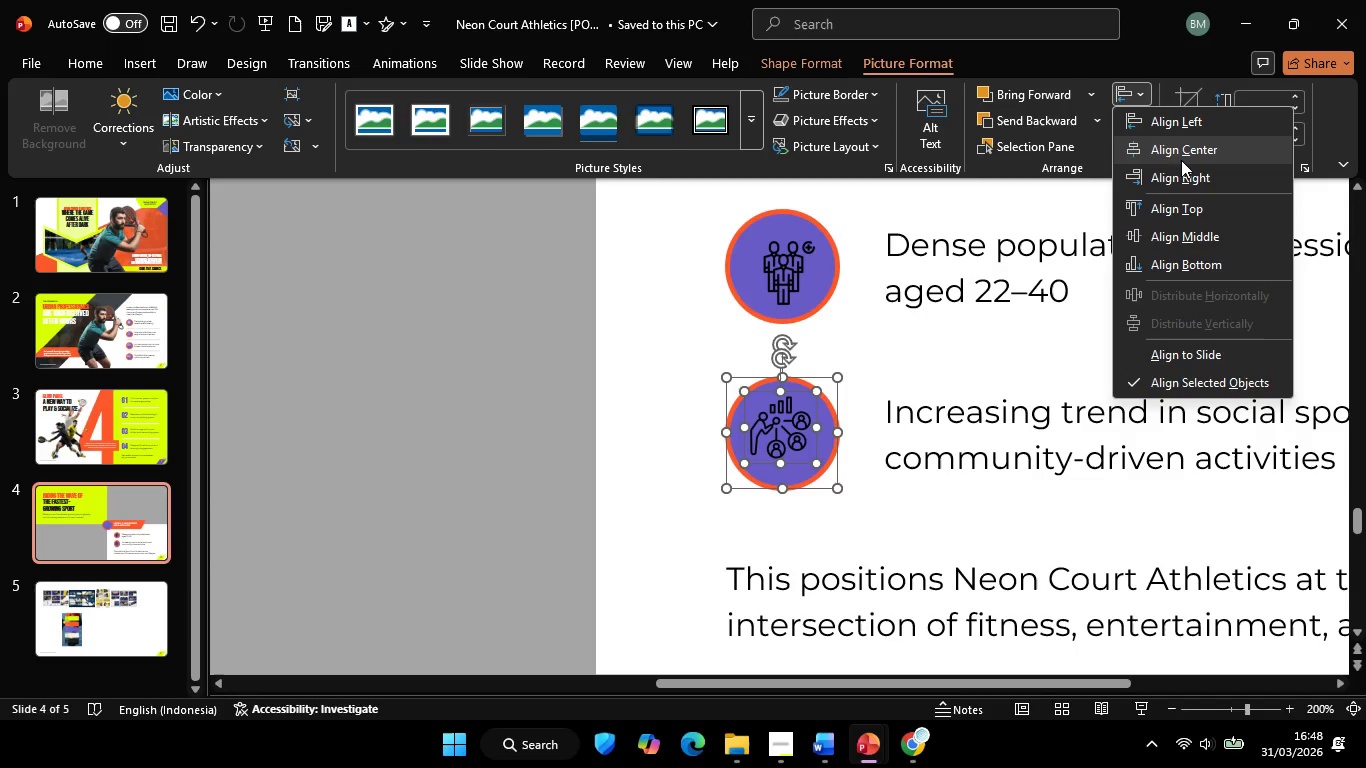 
double_click([1183, 160])
 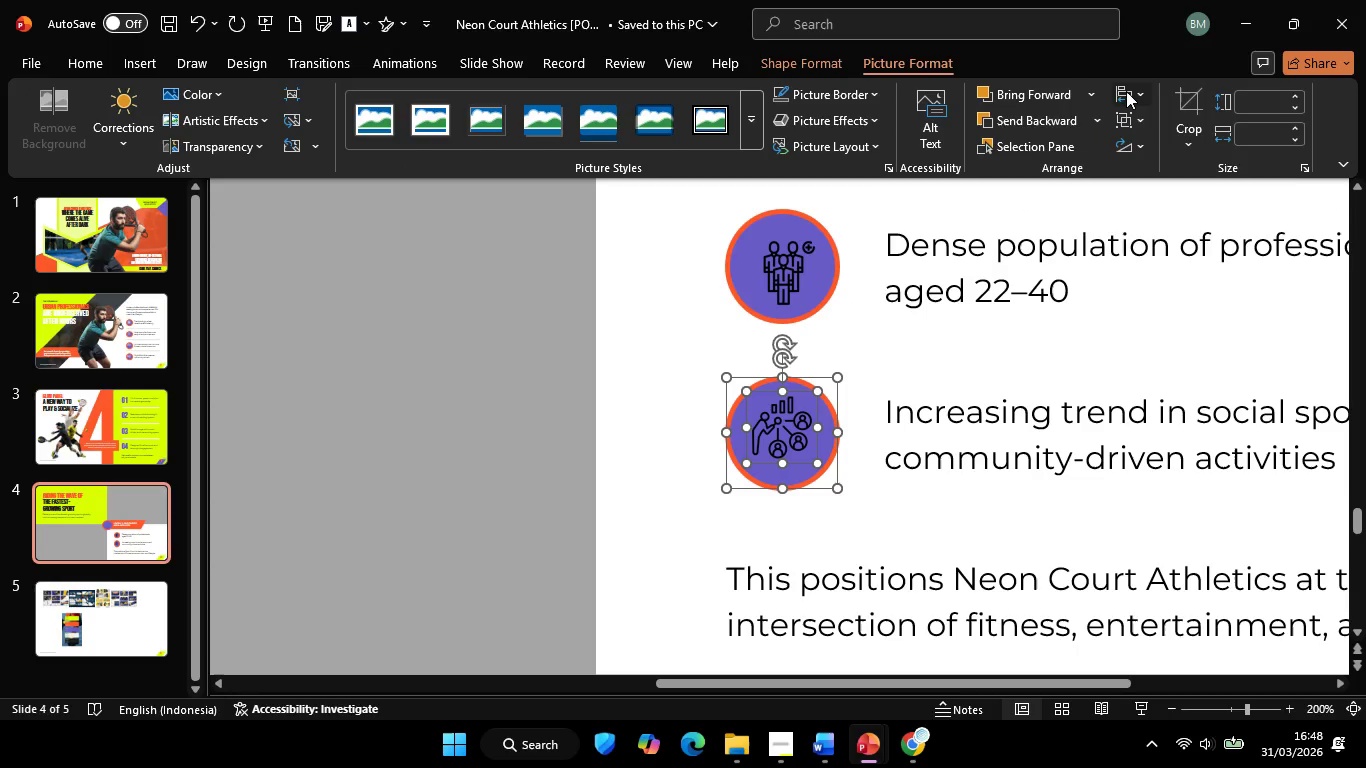 
triple_click([1126, 91])
 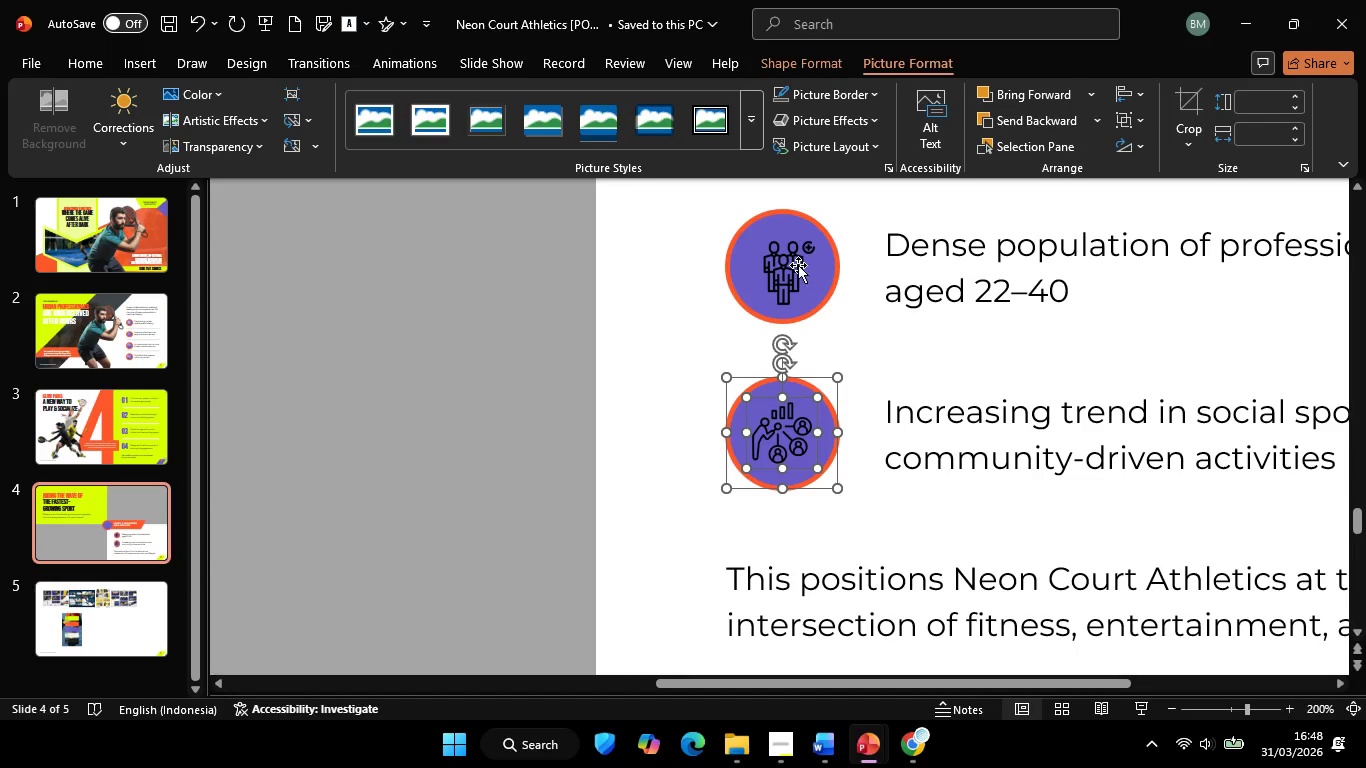 
left_click([797, 265])
 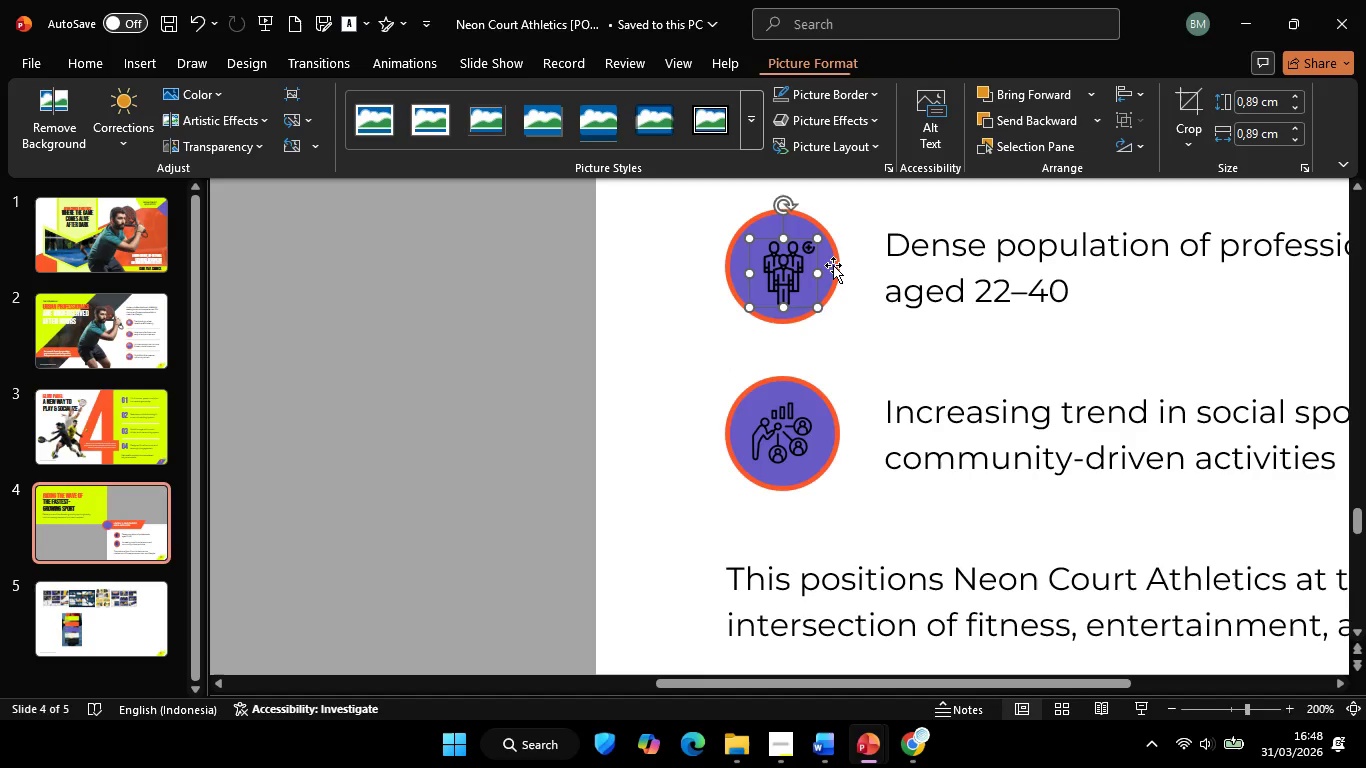 
hold_key(key=ShiftLeft, duration=0.5)
left_click([833, 265])
 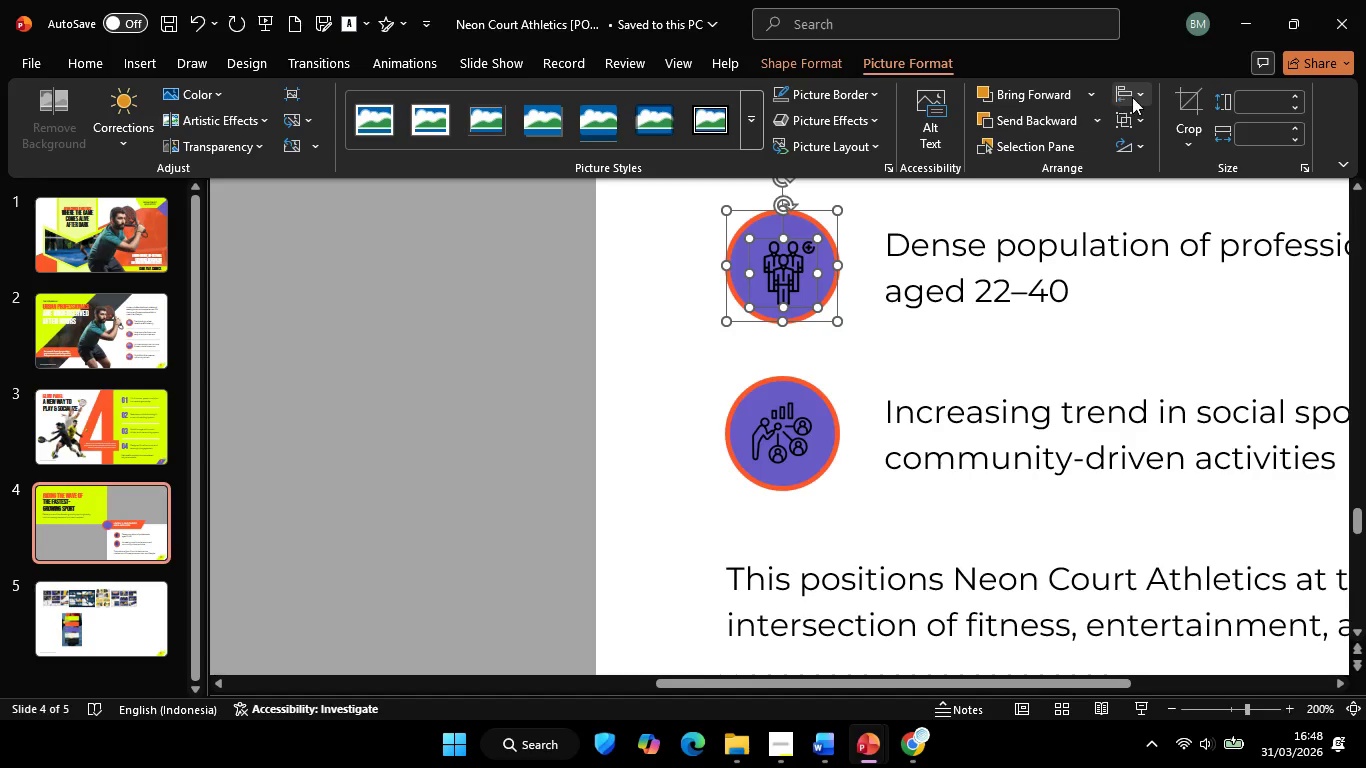 
left_click([1132, 97])
 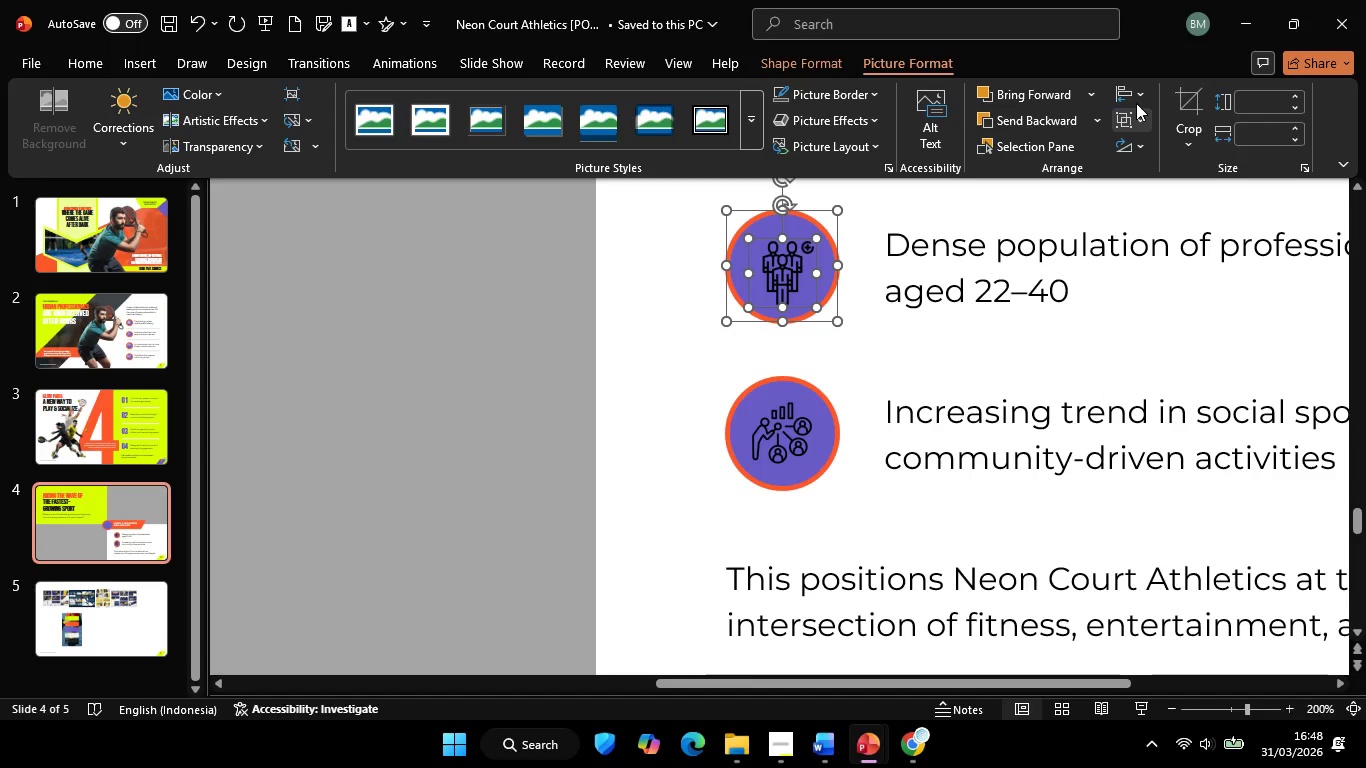 
double_click([1124, 85])
 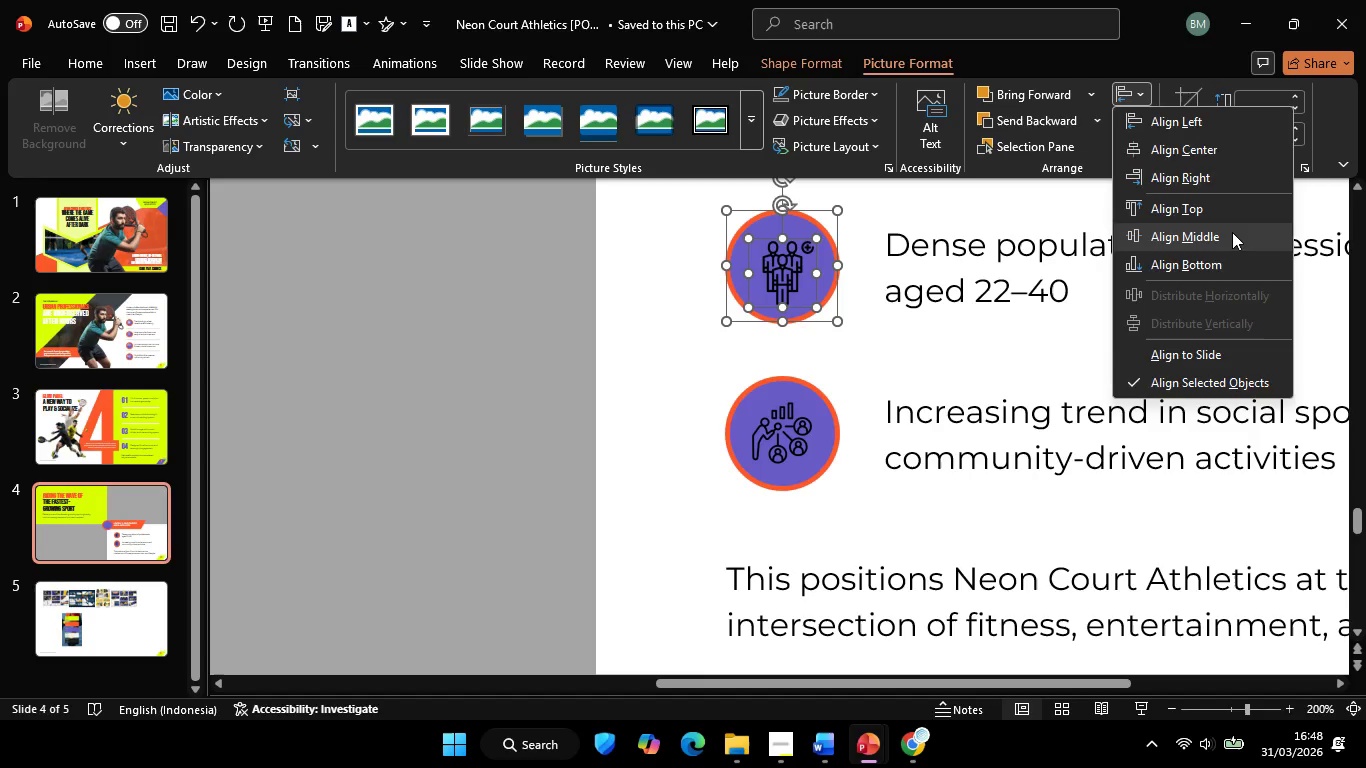 
left_click([1232, 232])
 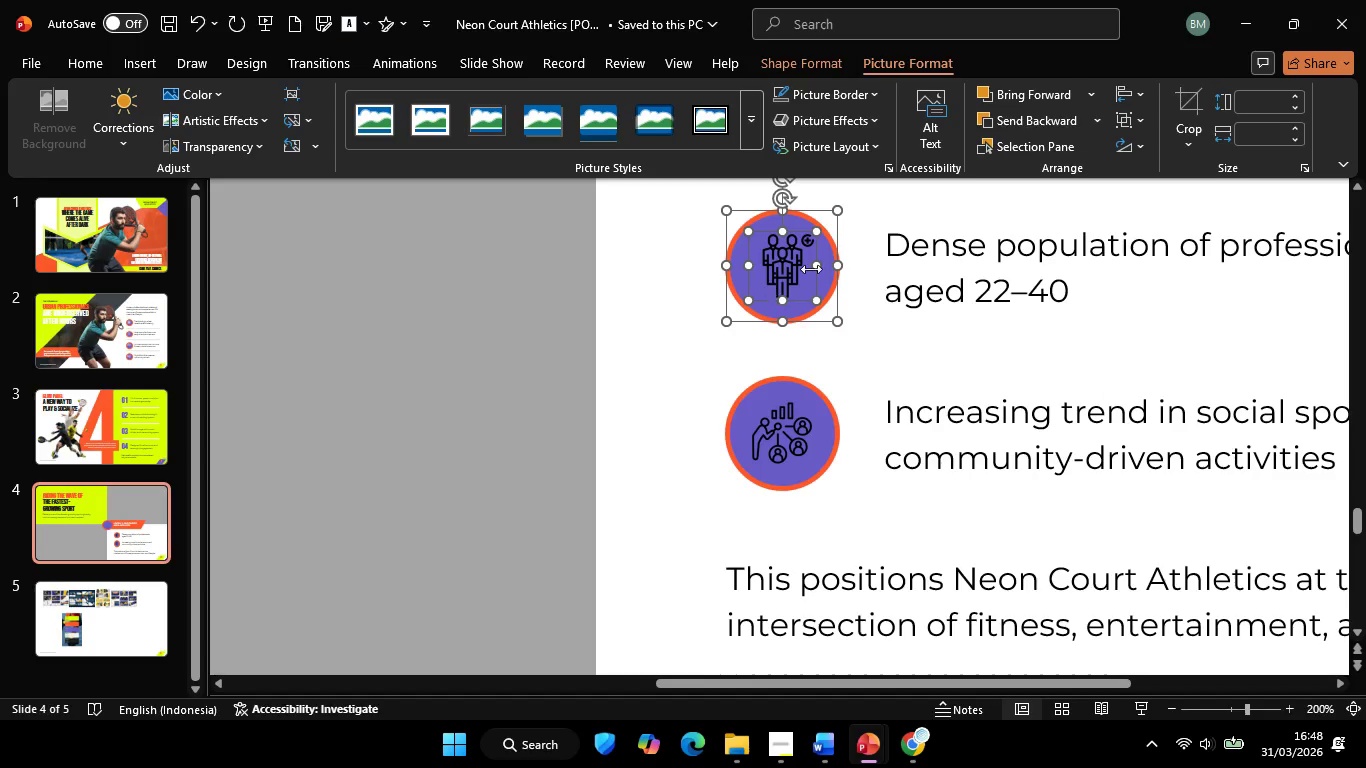 
hold_key(key=ShiftLeft, duration=0.97)
left_click([836, 252])
 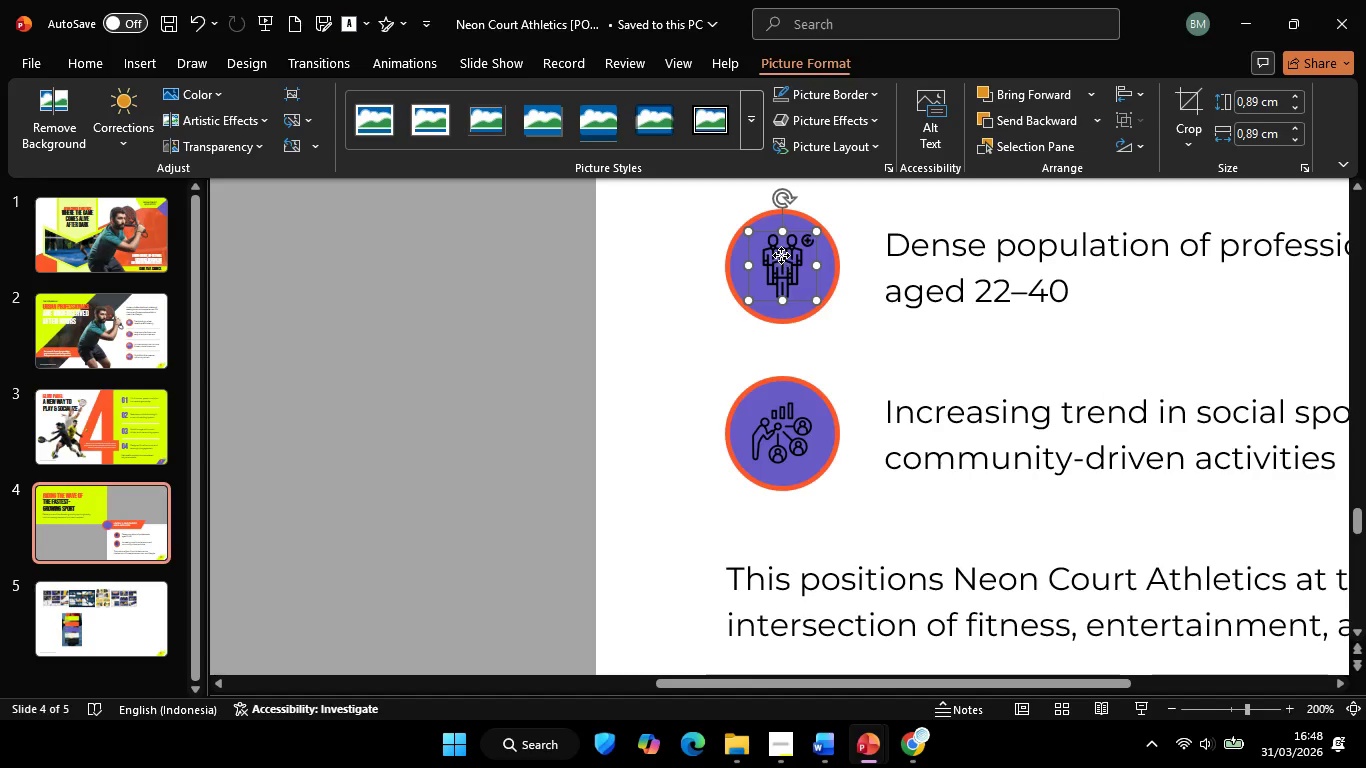 
right_click([781, 255])
 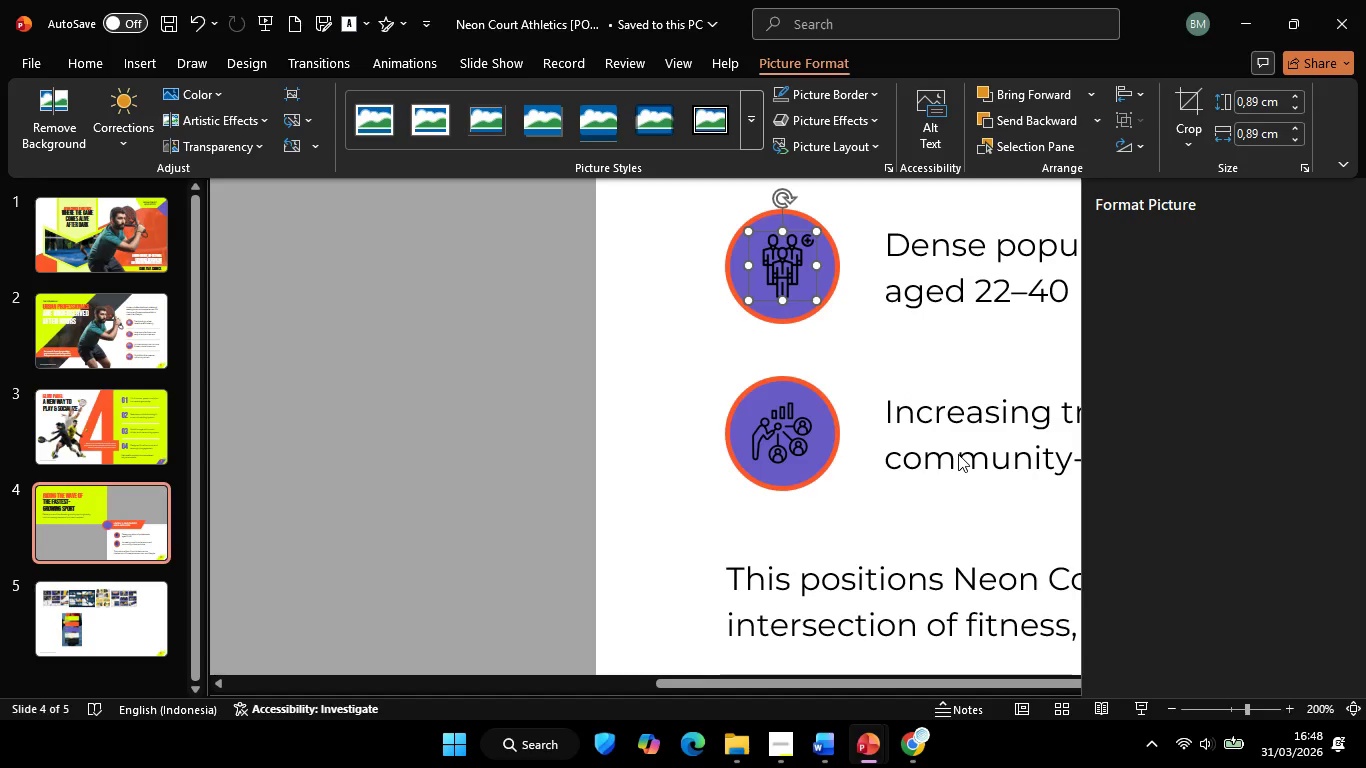 
left_click_drag(start_coordinate=[1230, 240], to_coordinate=[1236, 238])
 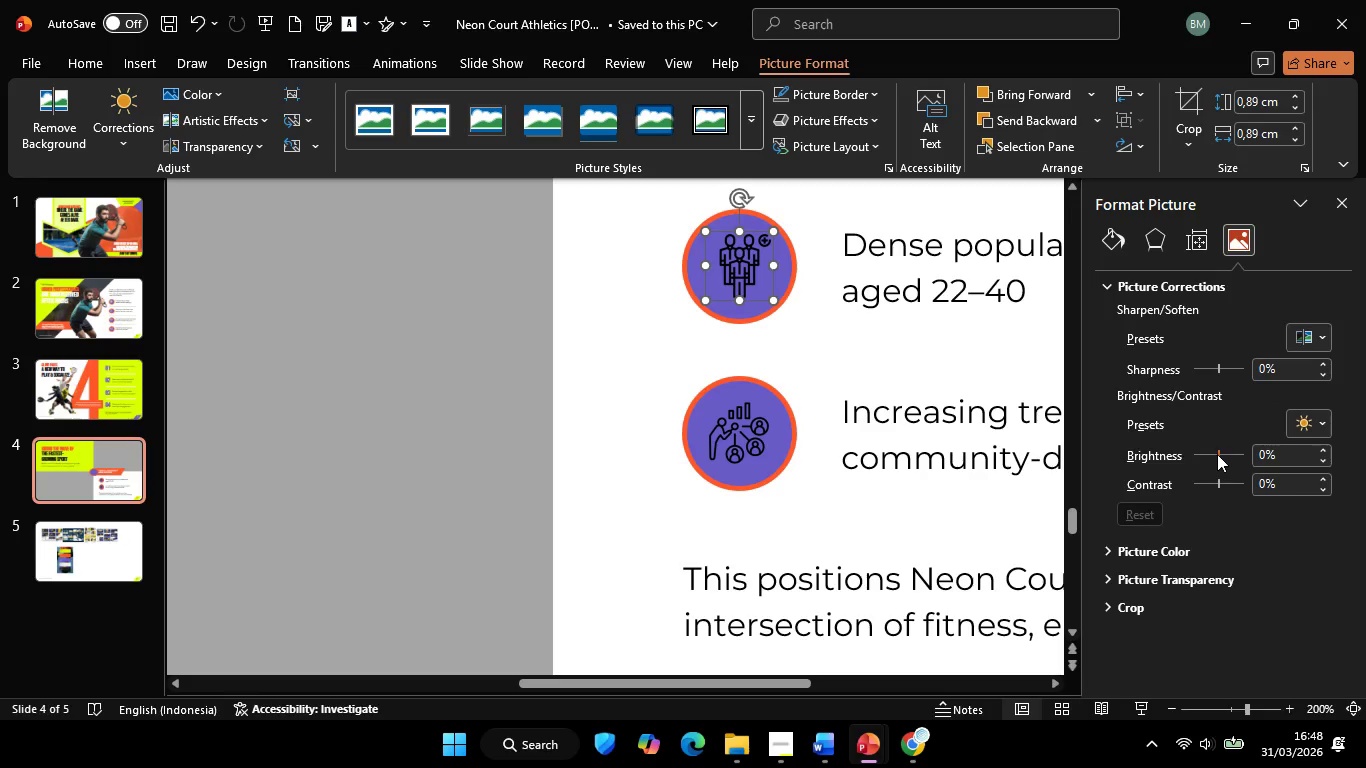 
left_click_drag(start_coordinate=[1217, 454], to_coordinate=[1326, 458])
 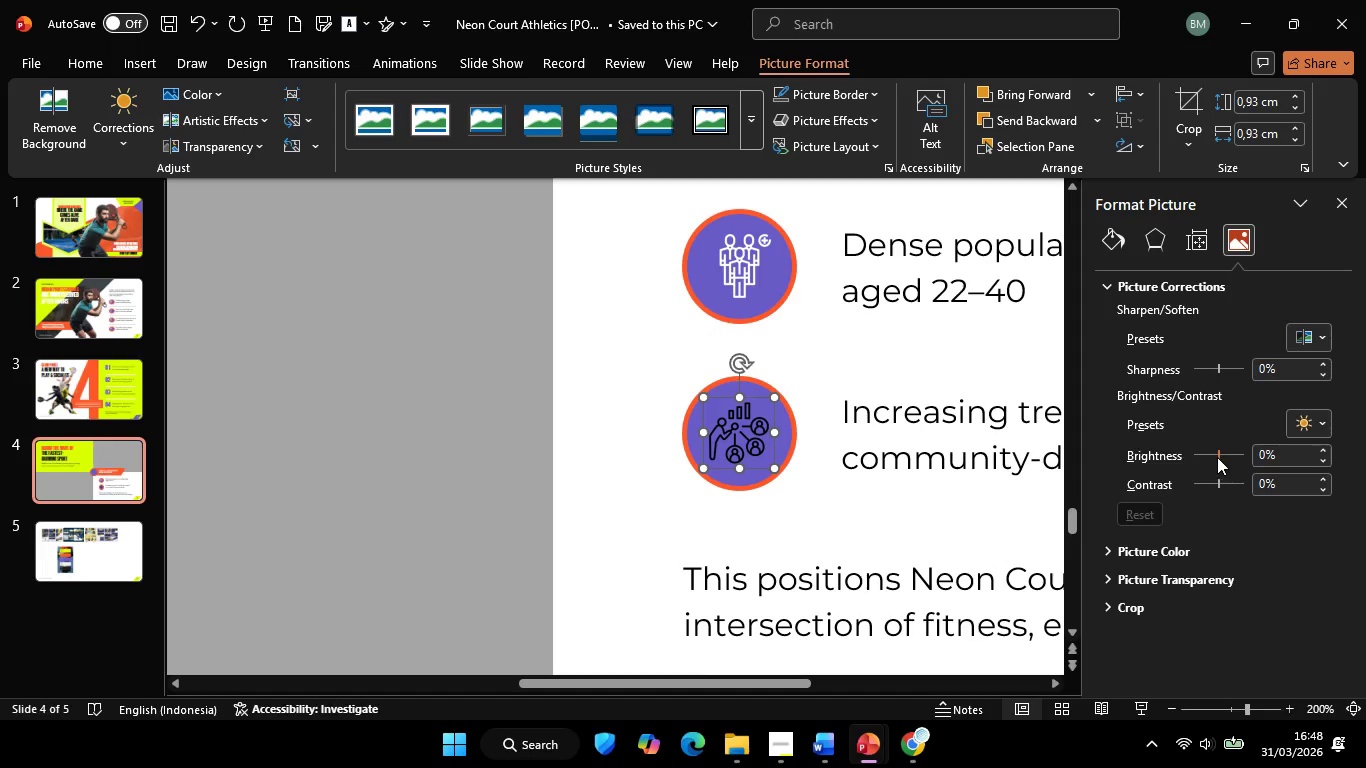 
left_click_drag(start_coordinate=[1220, 457], to_coordinate=[1313, 455])
 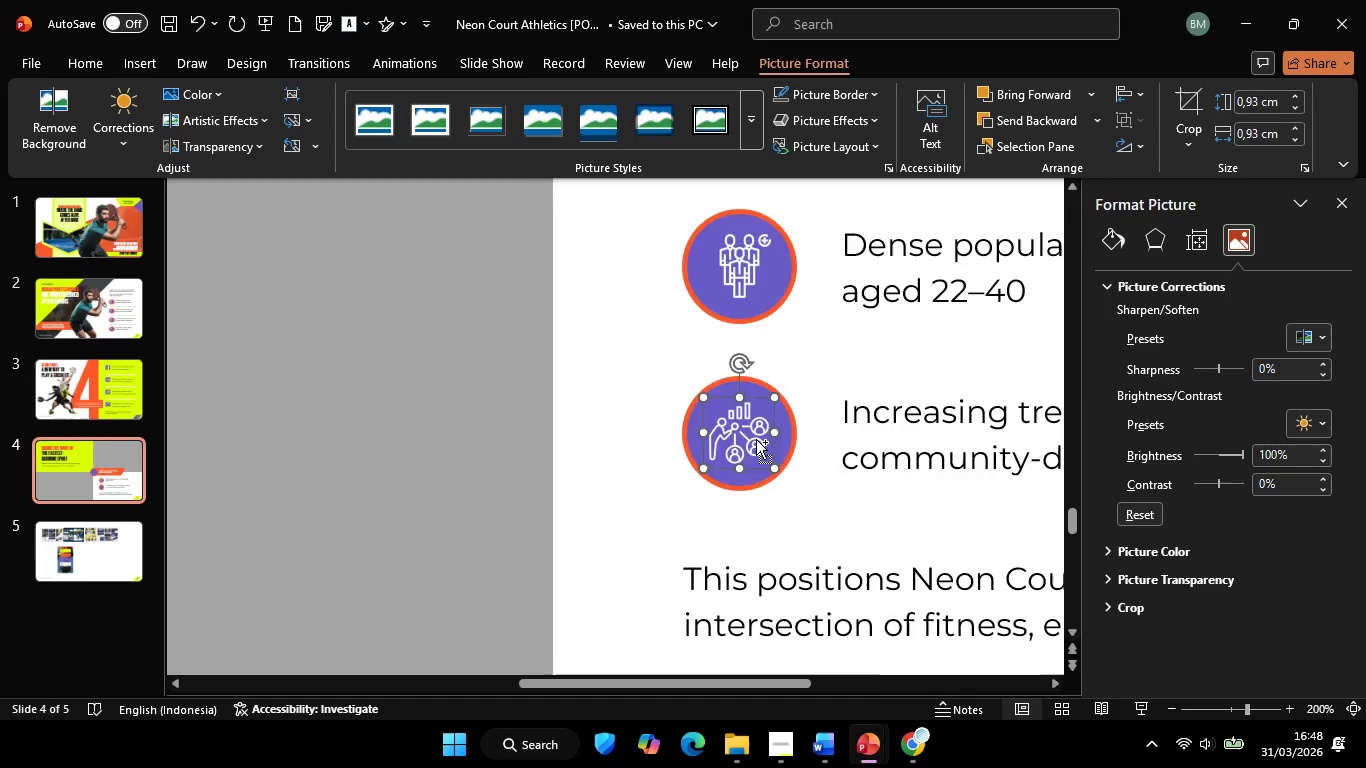 
hold_key(key=ControlLeft, duration=0.55)
scroll: coordinate [739, 454], scroll_direction: down, amount: 5.0
 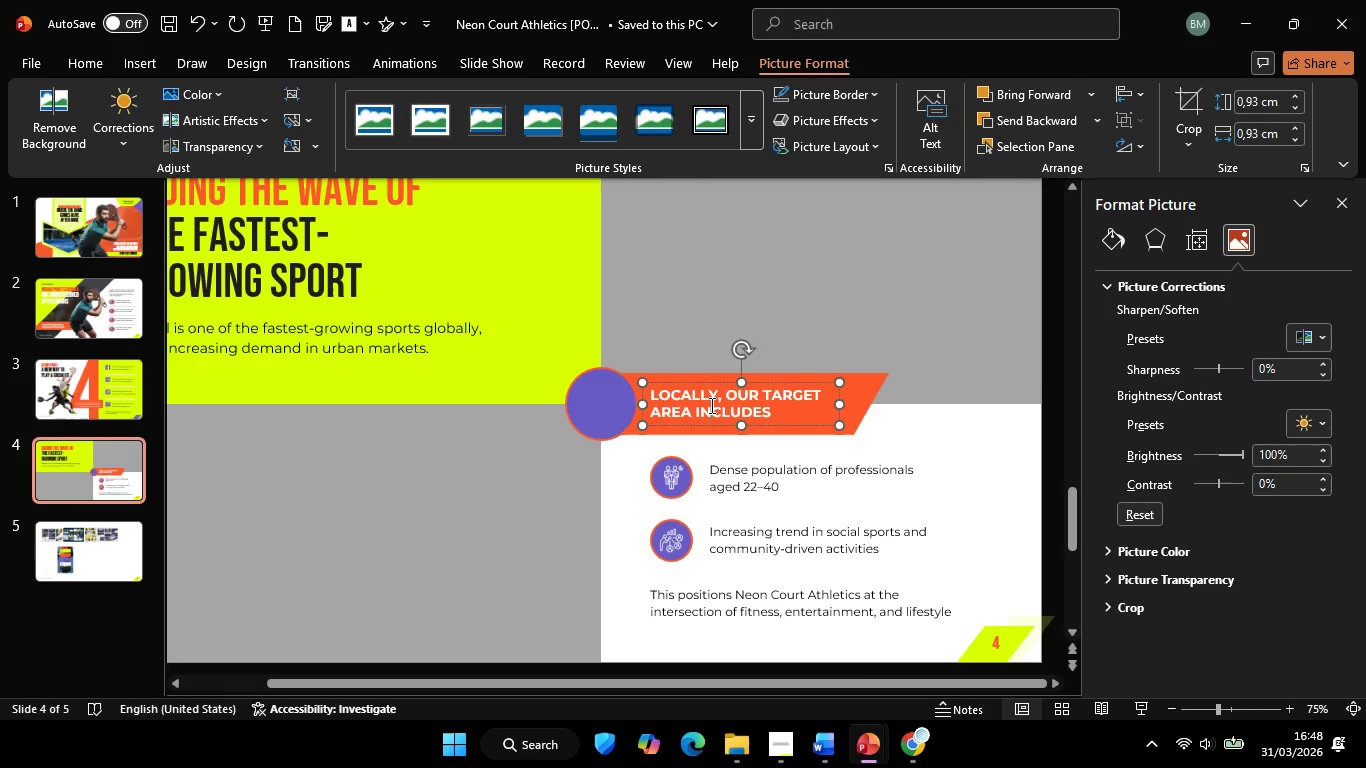 
left_click([710, 405])
 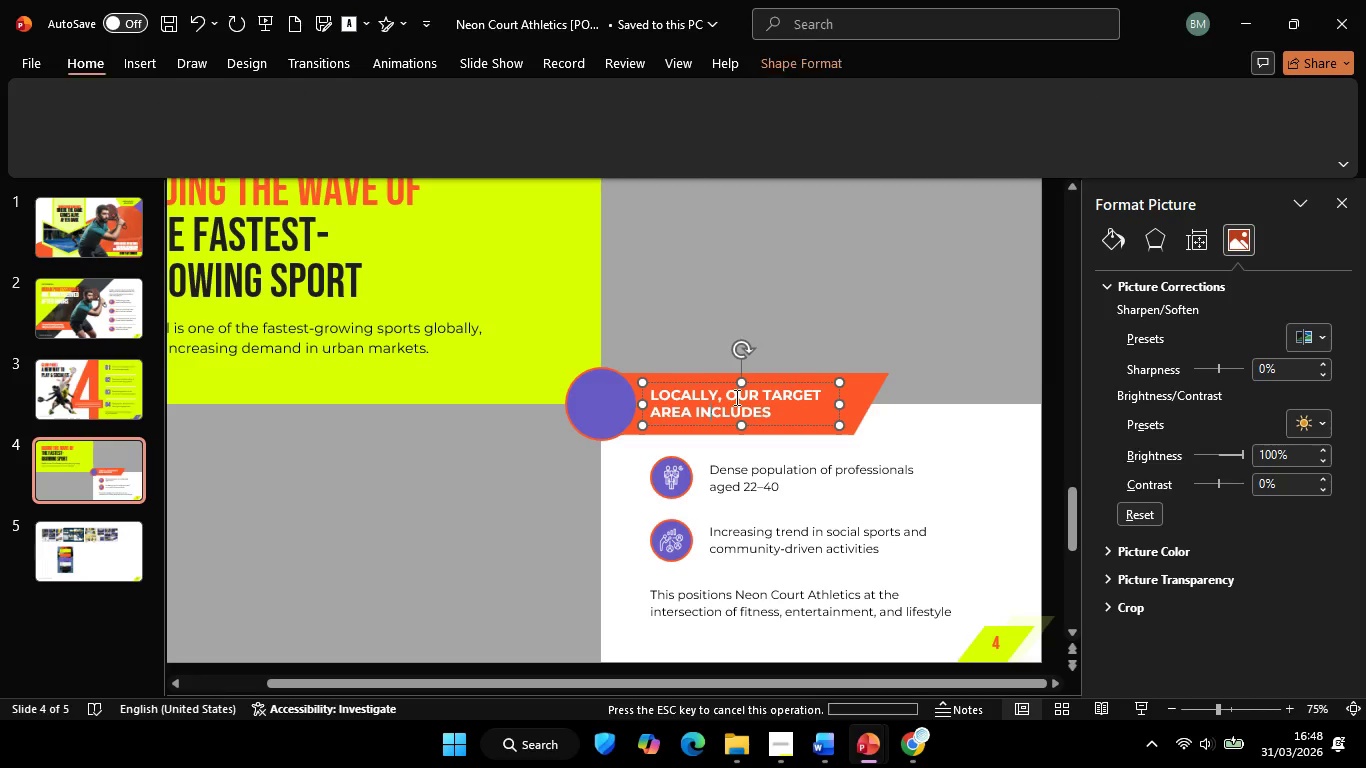 
key(Control+A)
 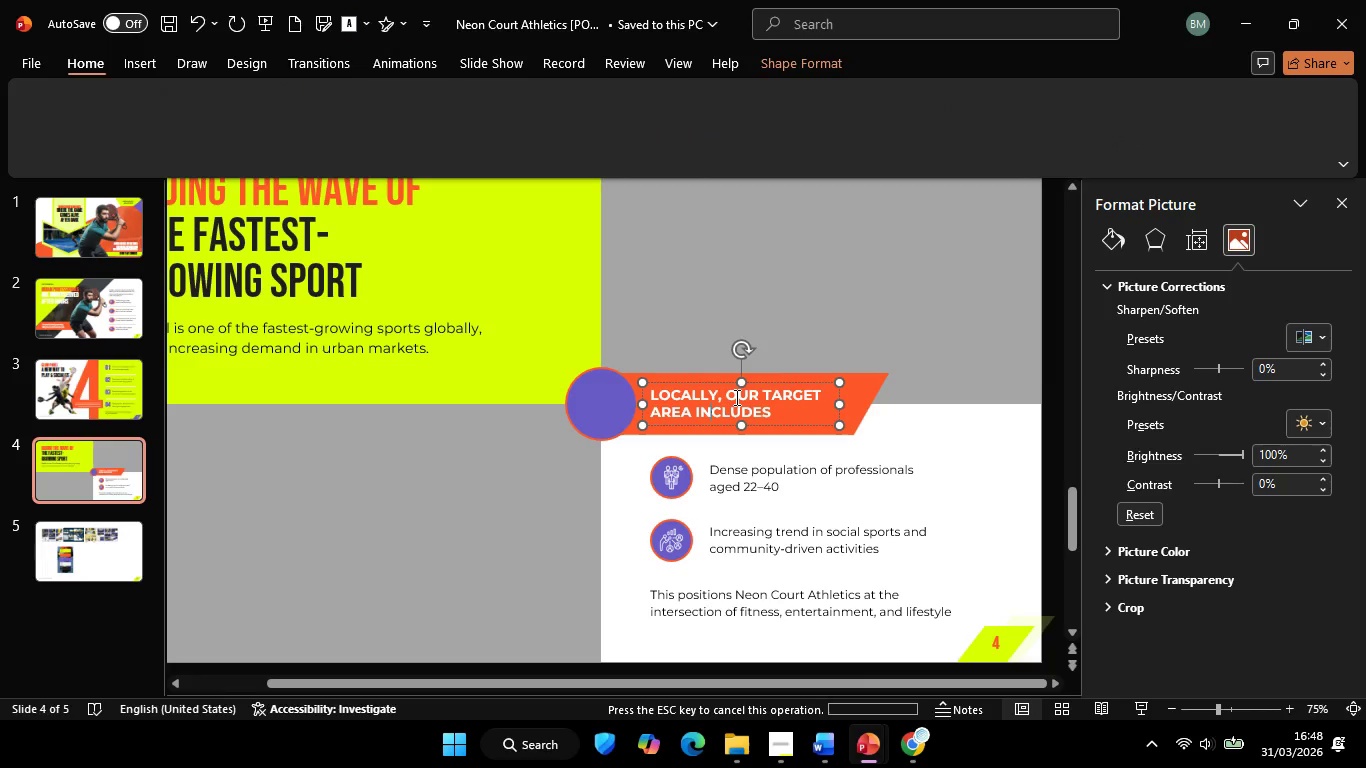 
key(Control+C)
 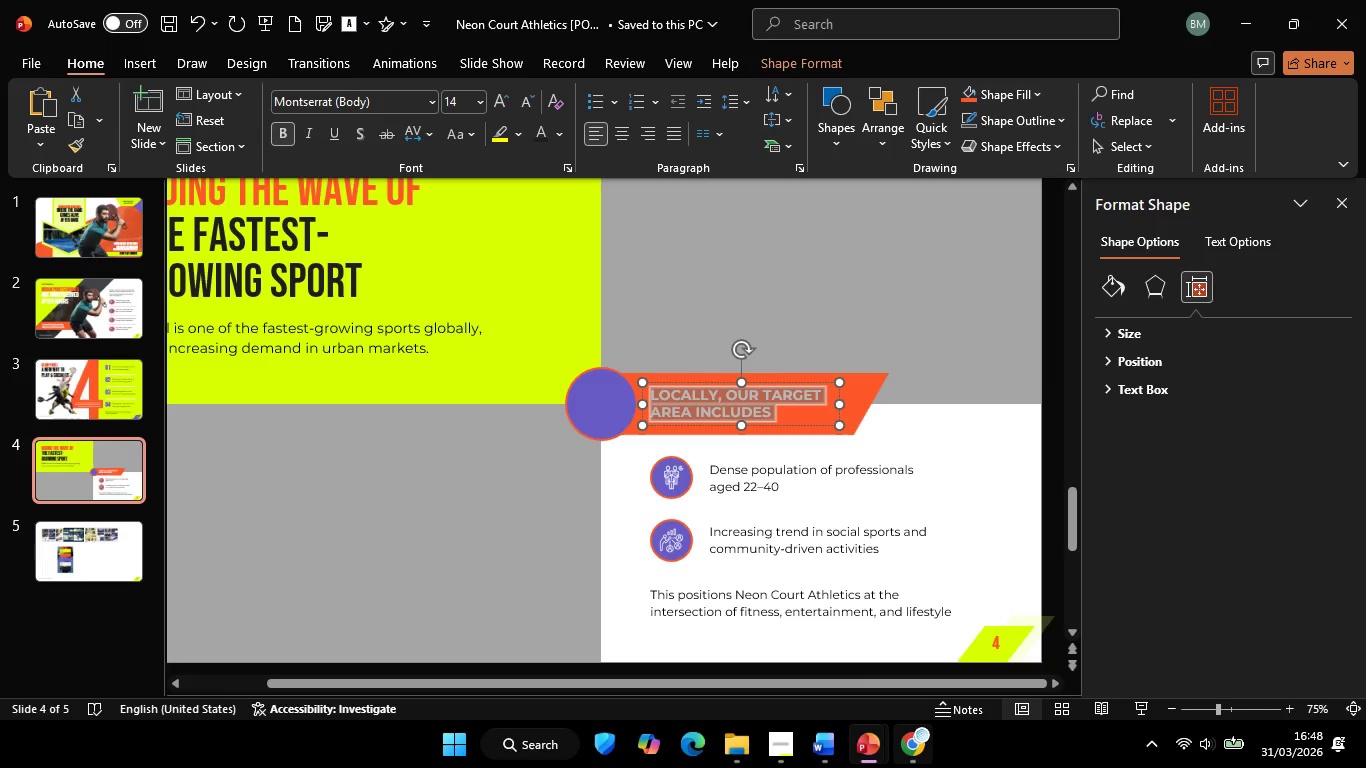 
left_click([915, 756])
 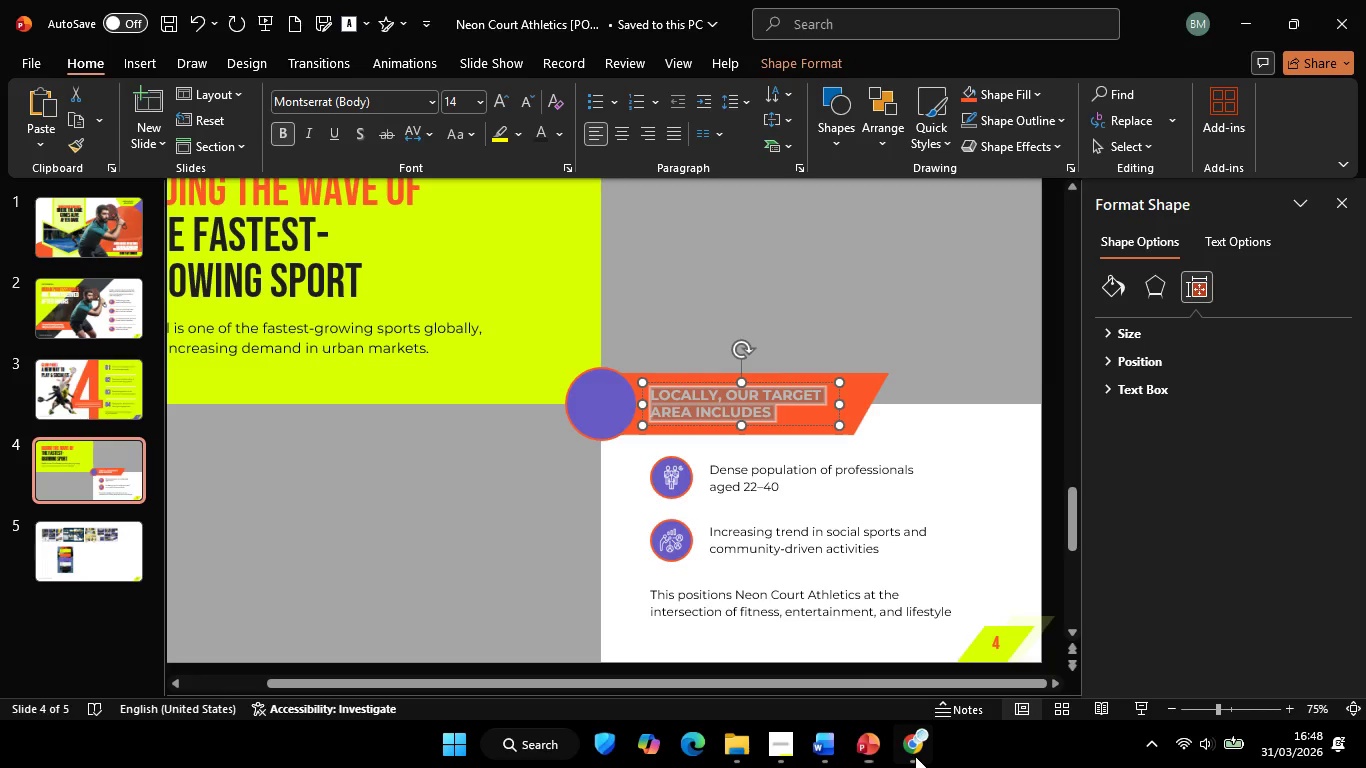 
left_click([557, 109])
 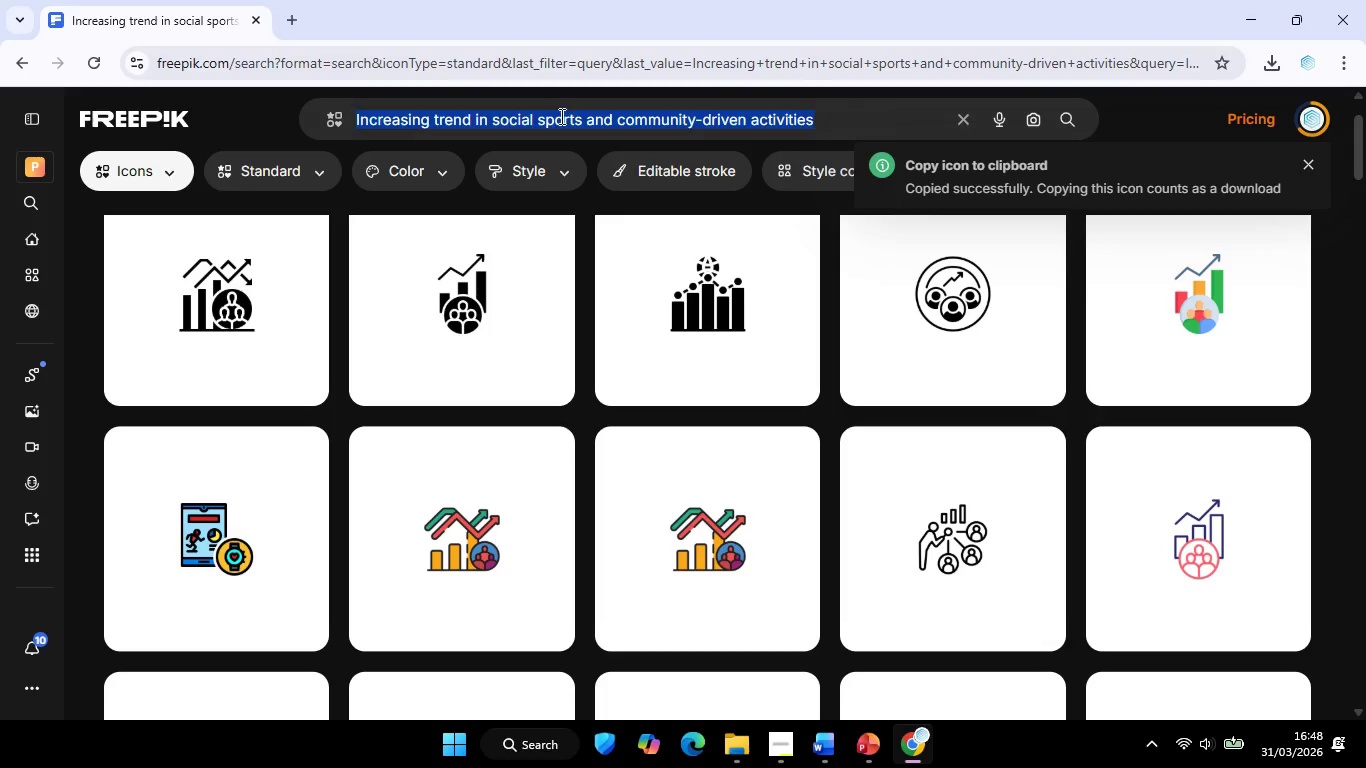 
key(Control+ControlLeft)
 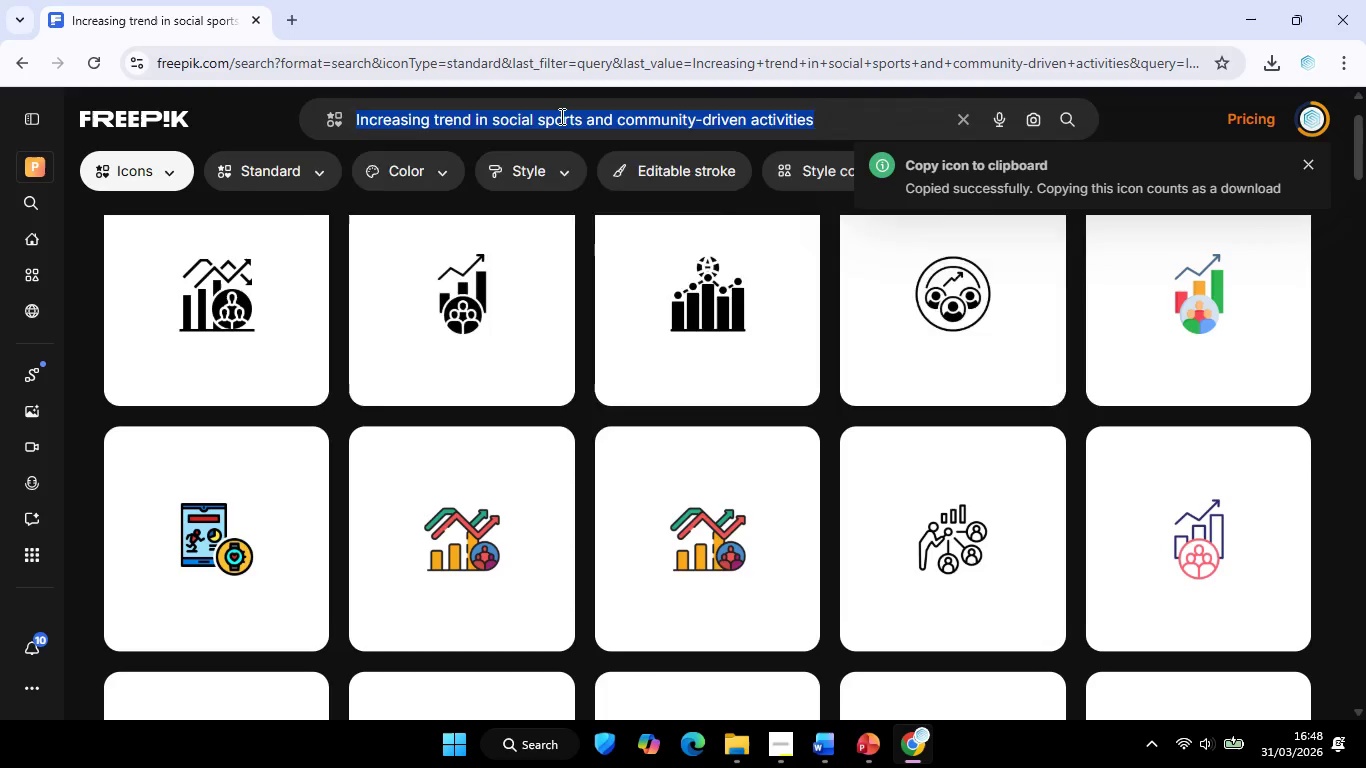 
key(Control+A)
 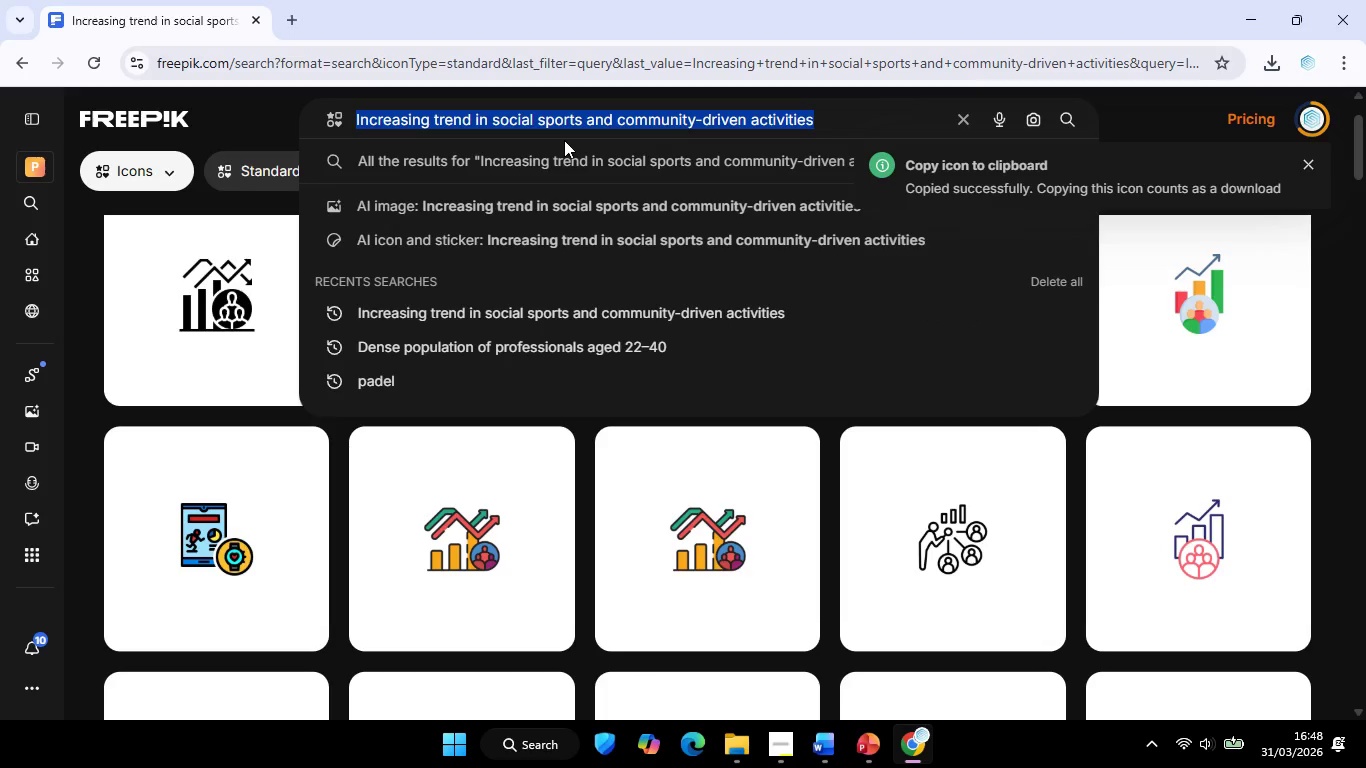 
key(Control+V)
 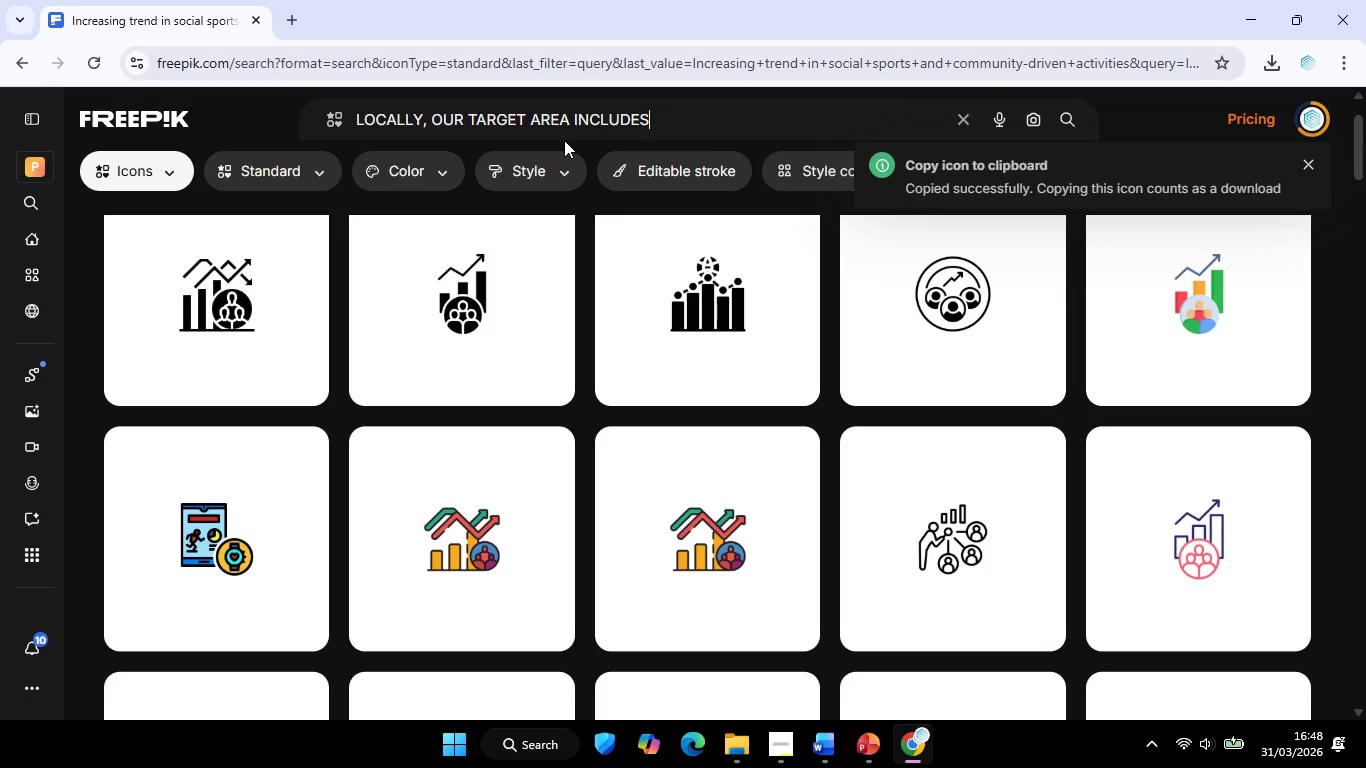 
key(Enter)
 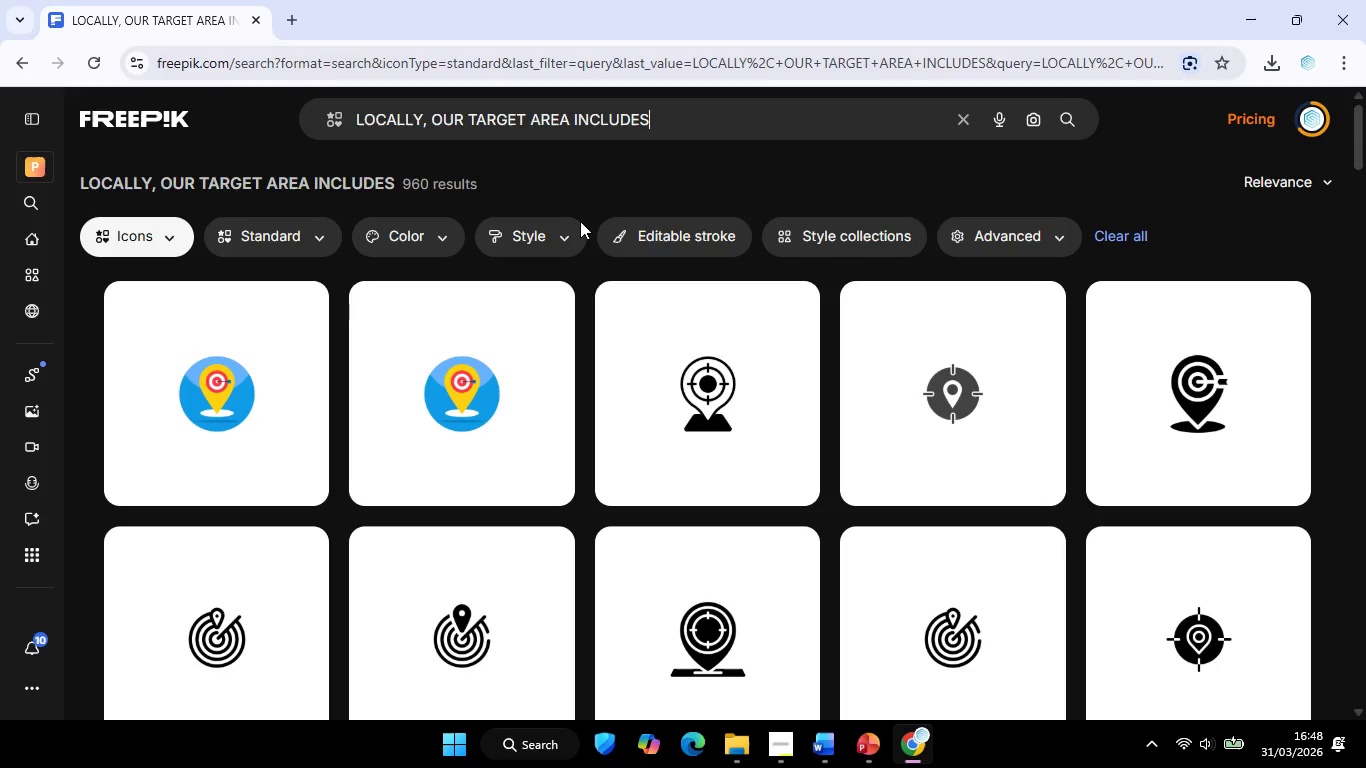 
wait(7.33)
 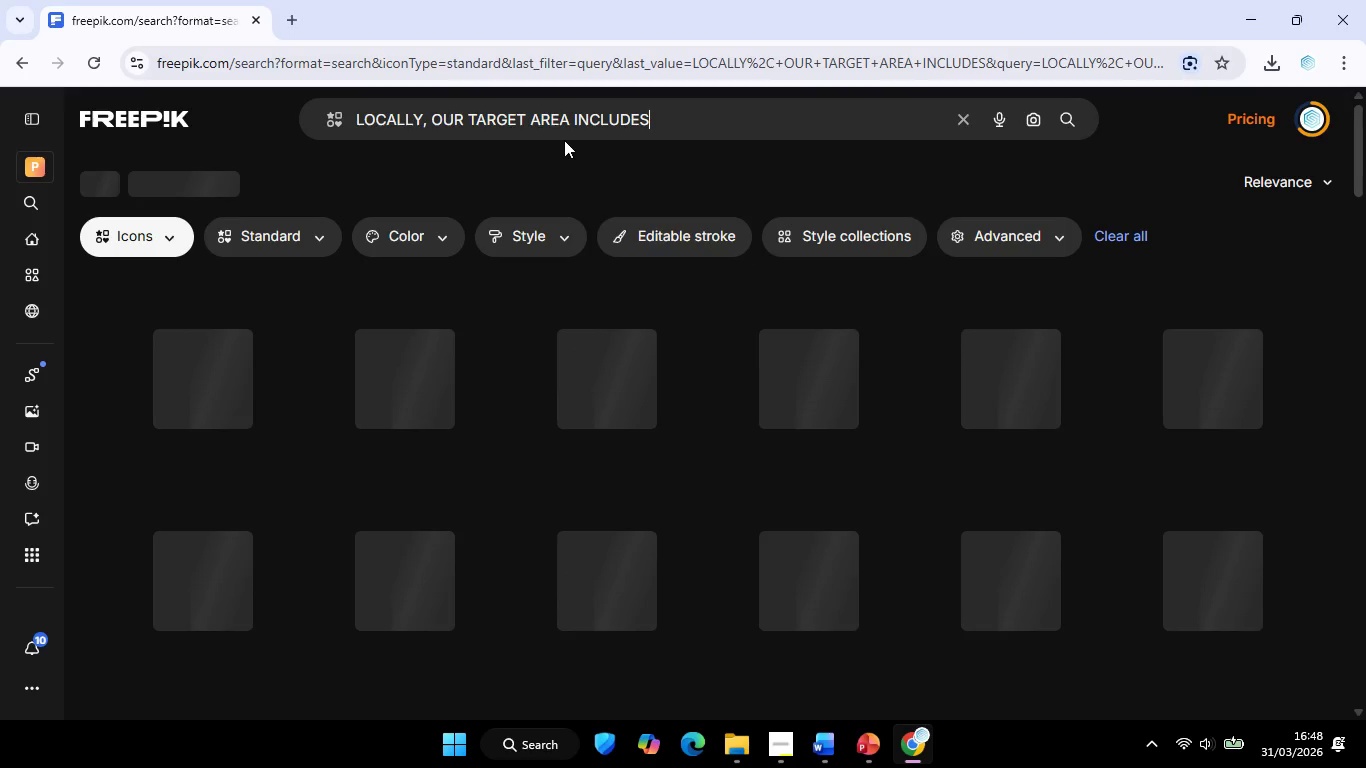 
left_click([503, 559])
 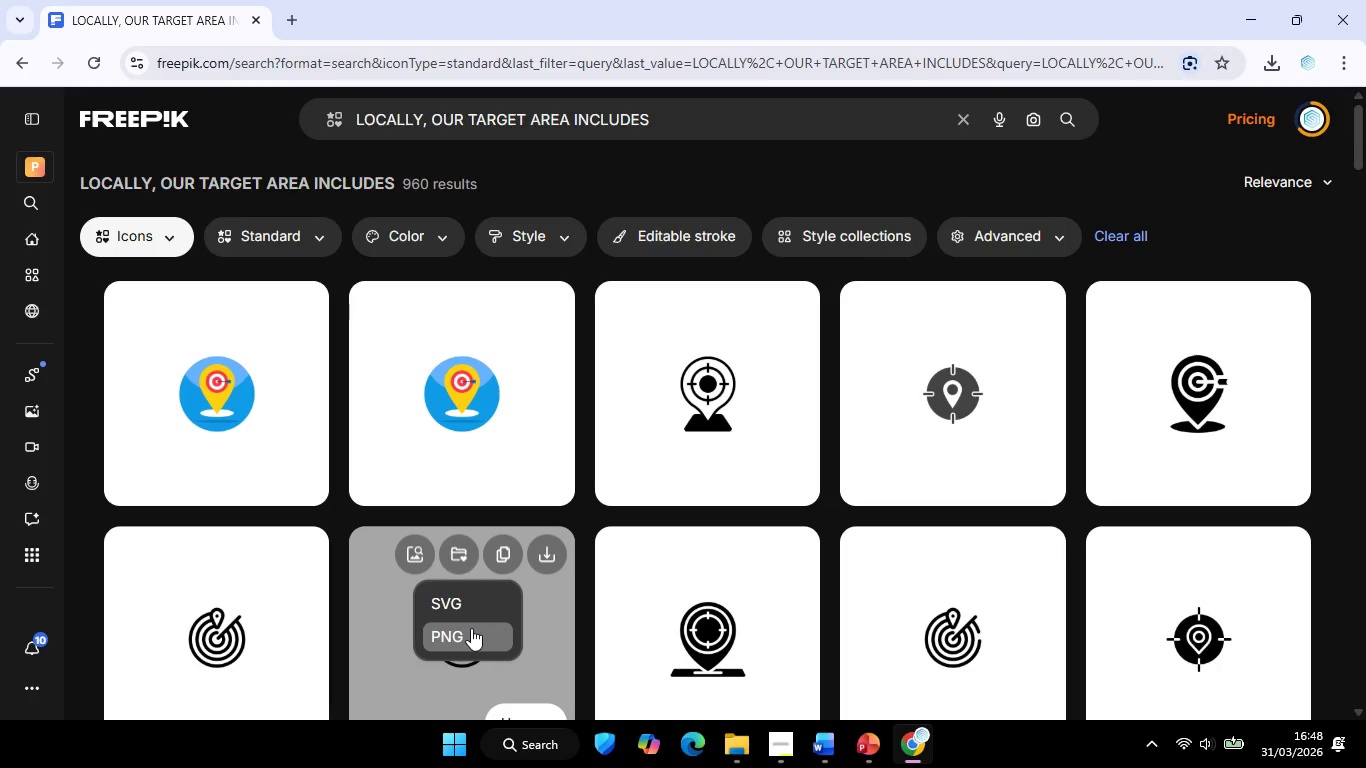 
left_click([471, 628])
 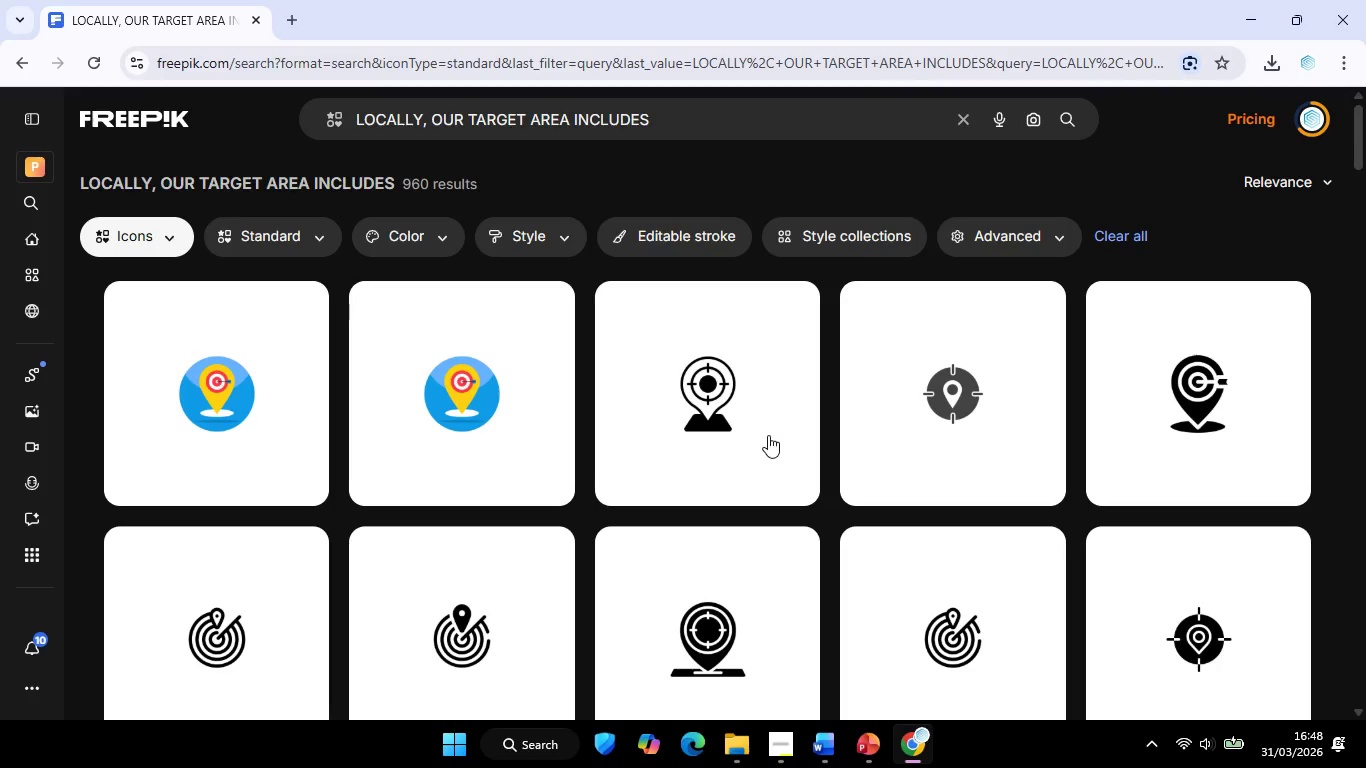 
left_click([1239, 2])
 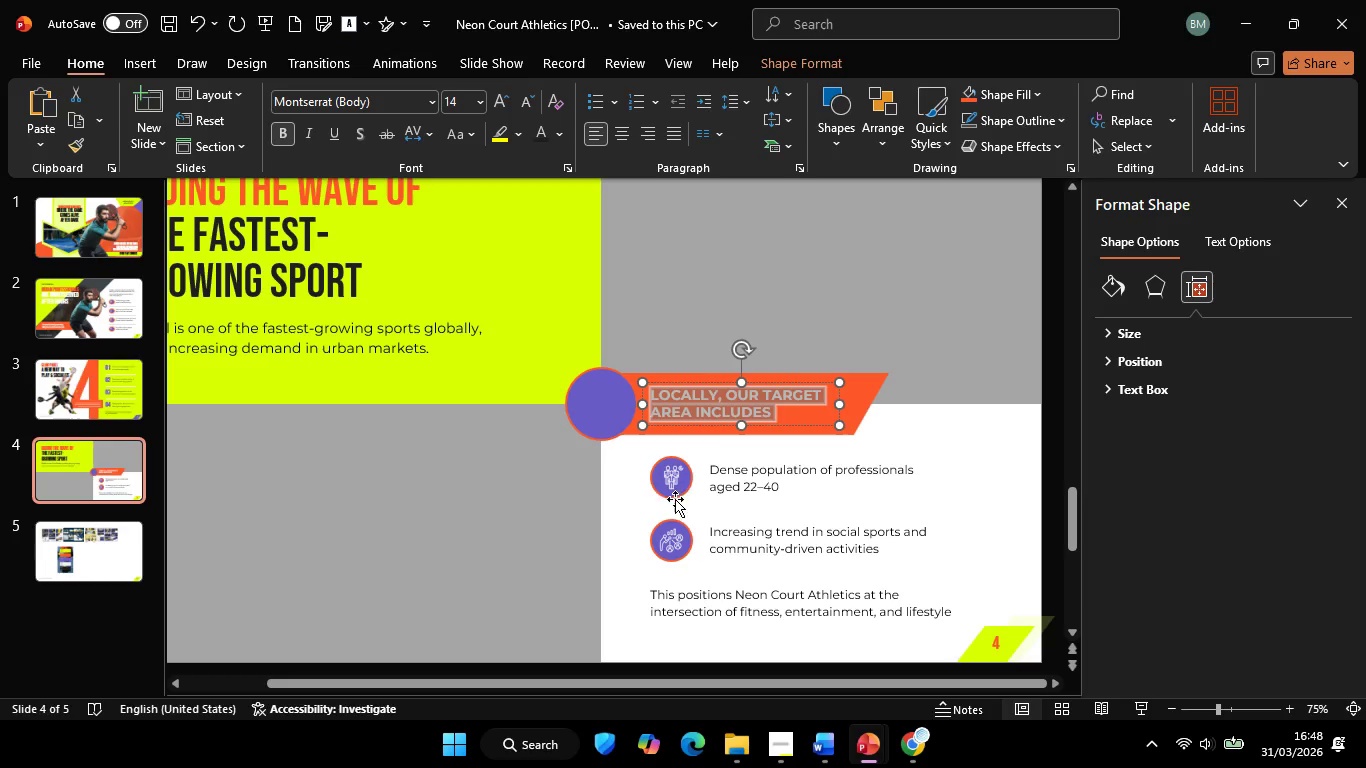 
key(Control+V)
 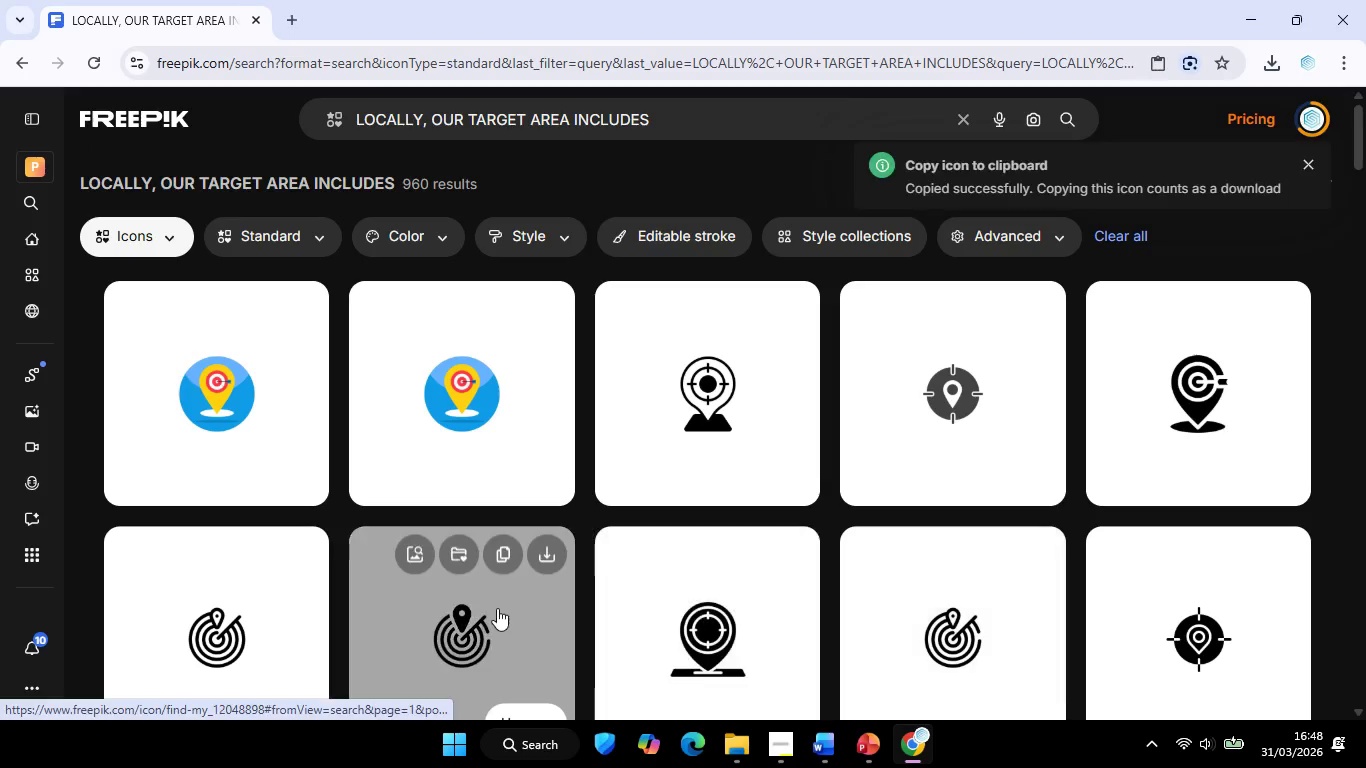 
wait(5.22)
 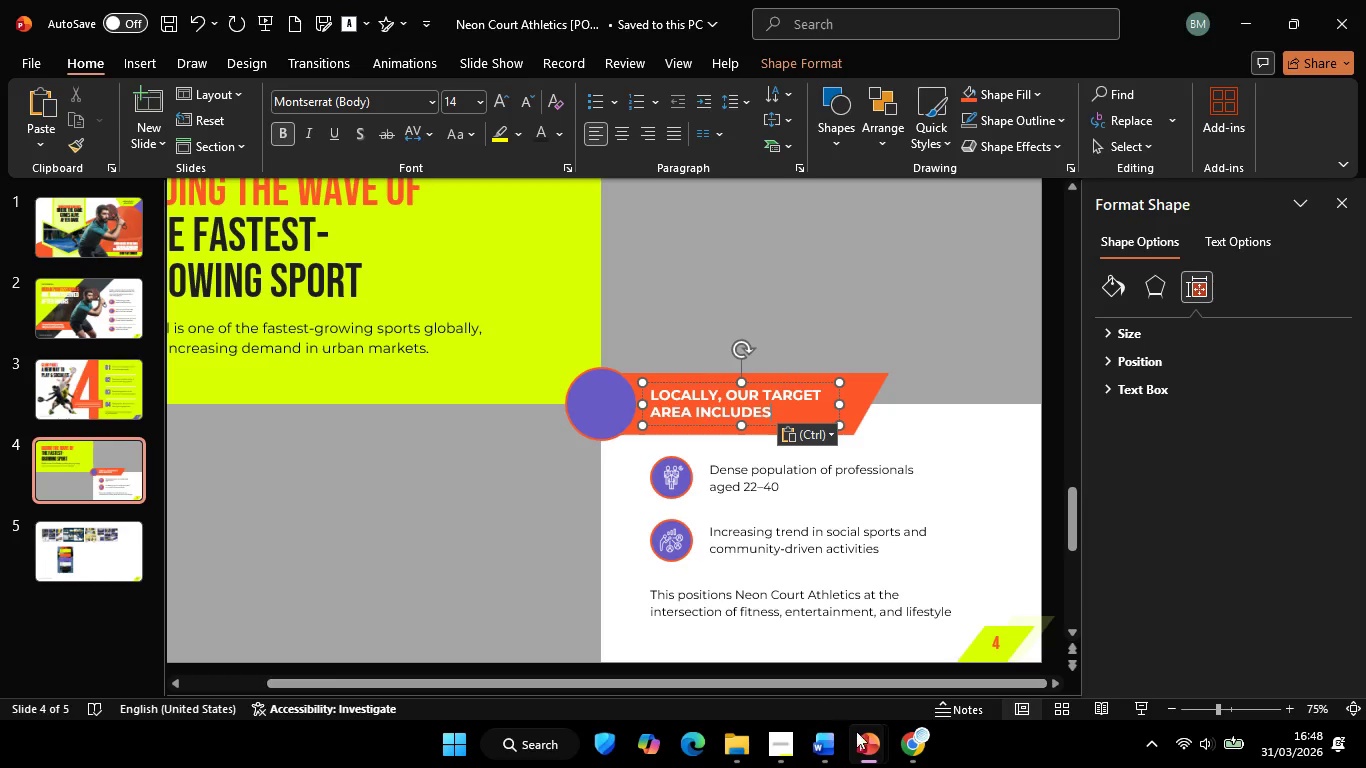 
left_click([1250, 15])
 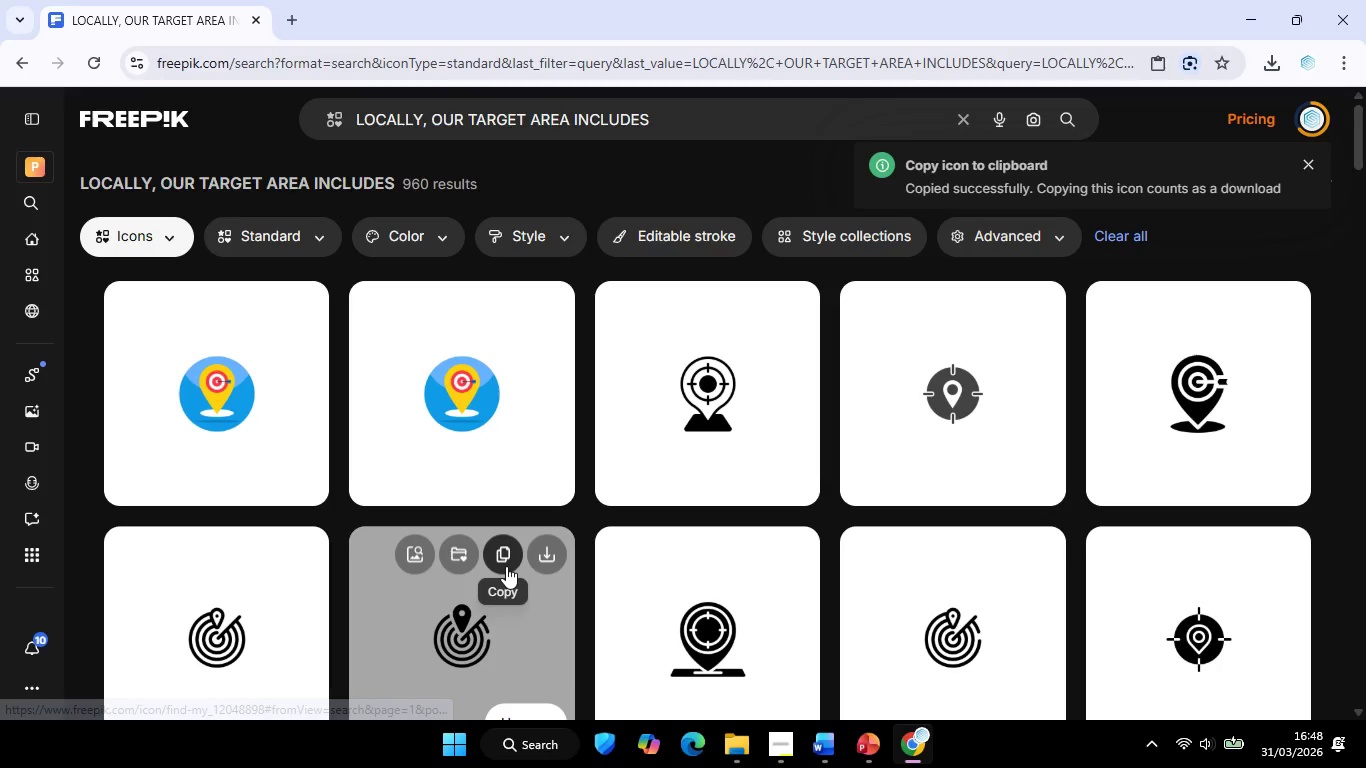 
key(Control+V)
 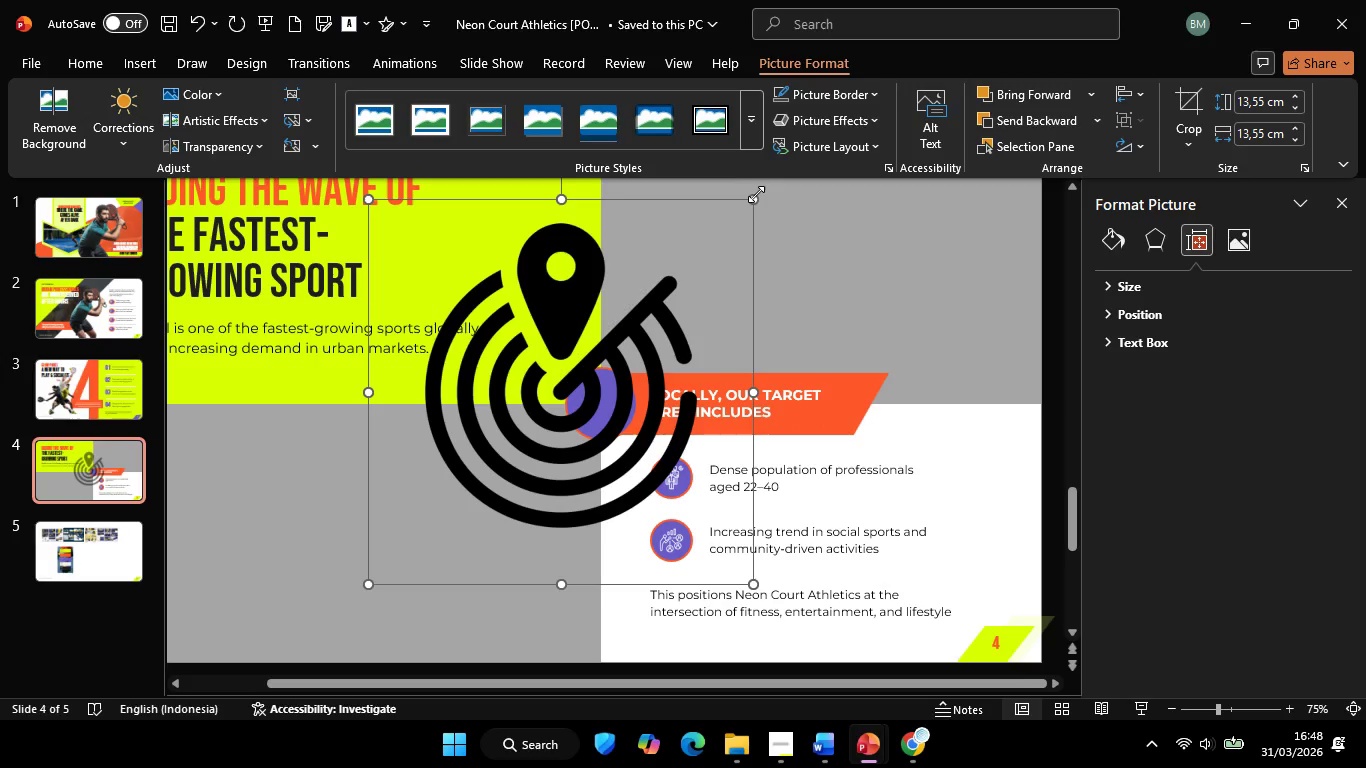 
hold_key(key=ShiftLeft, duration=2.06)
left_click_drag(start_coordinate=[757, 199], to_coordinate=[419, 543])
 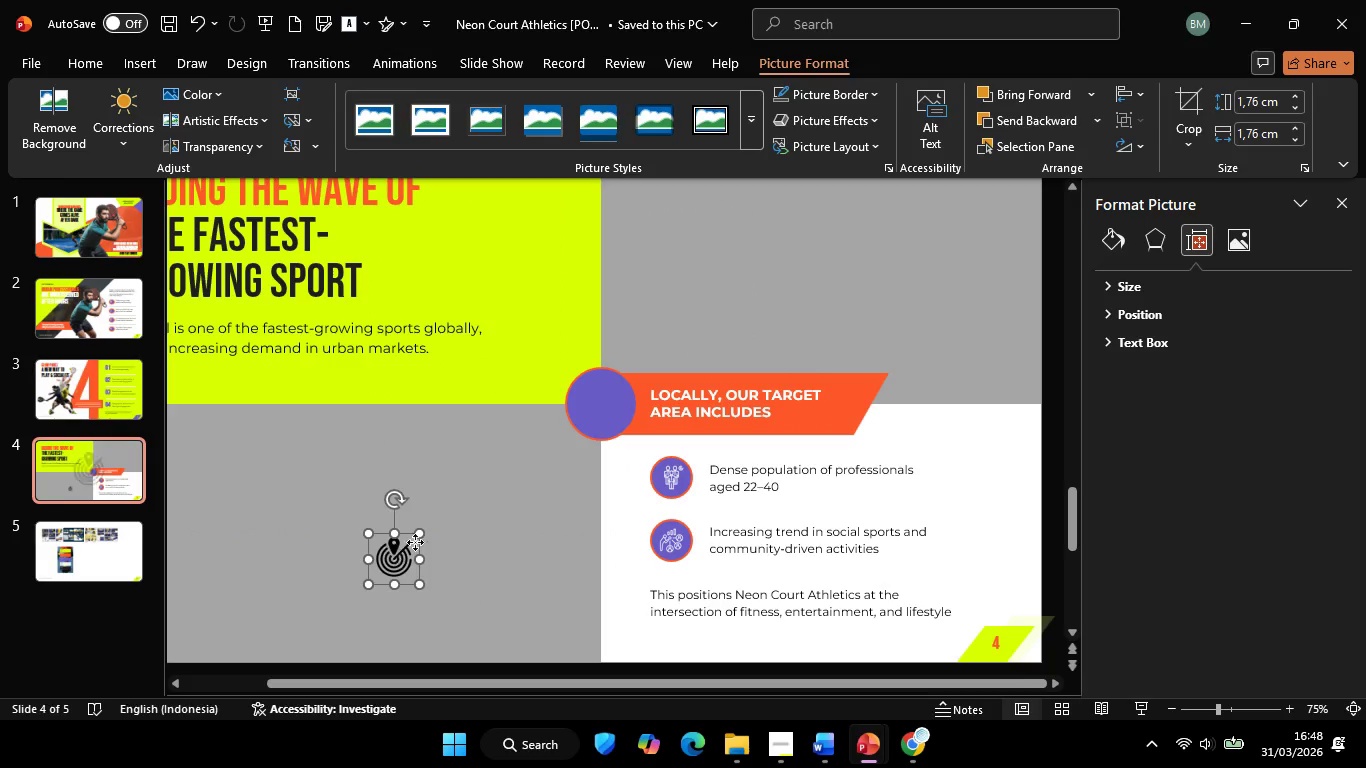 
left_click_drag(start_coordinate=[394, 551], to_coordinate=[598, 398])
 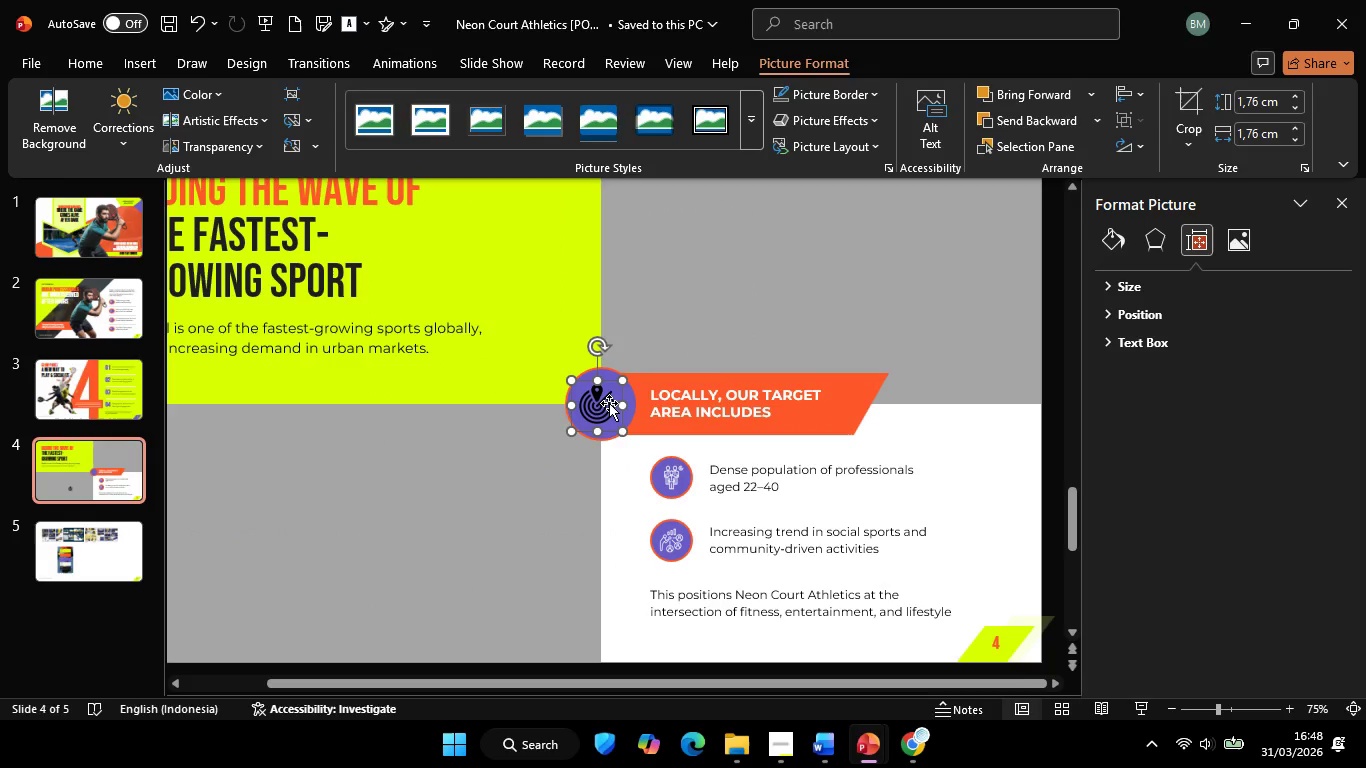 
hold_key(key=ShiftLeft, duration=1.06)
left_click([632, 403])
 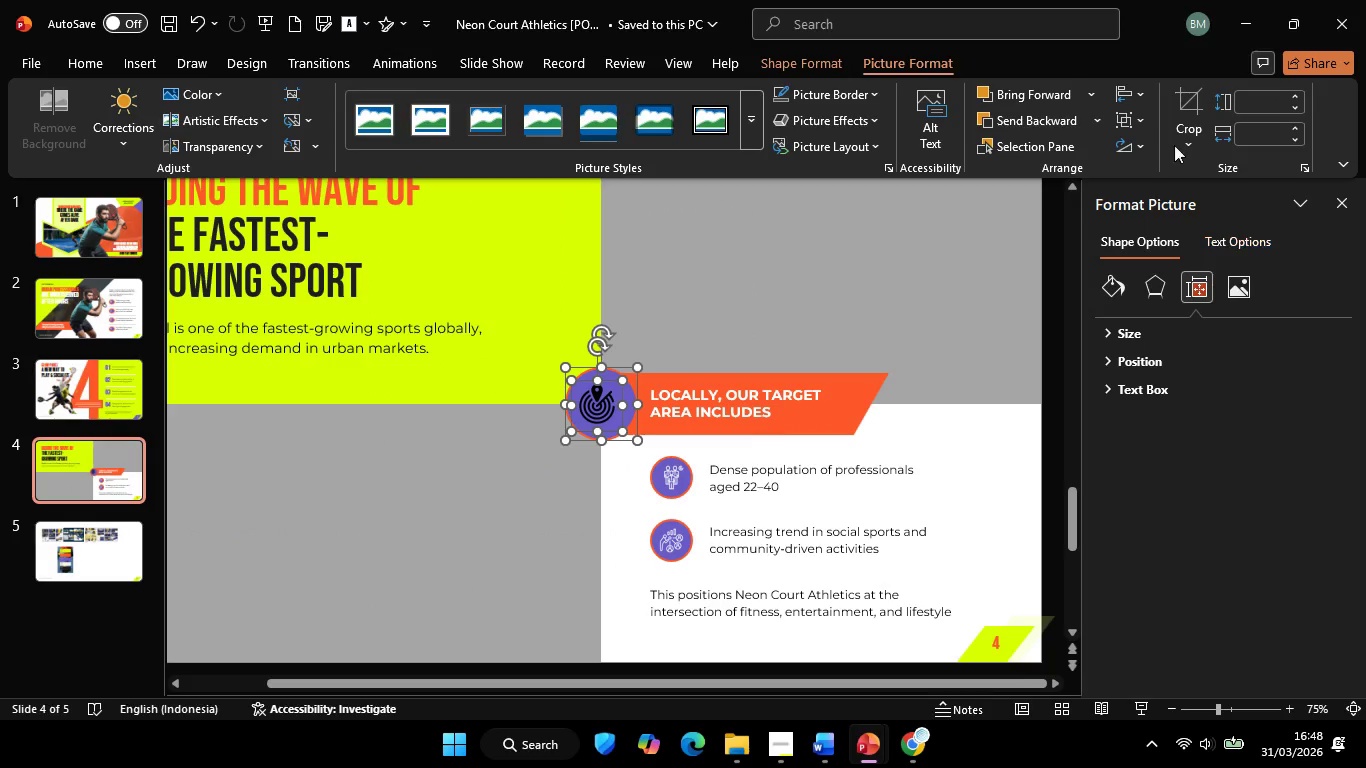 
left_click([1139, 89])
 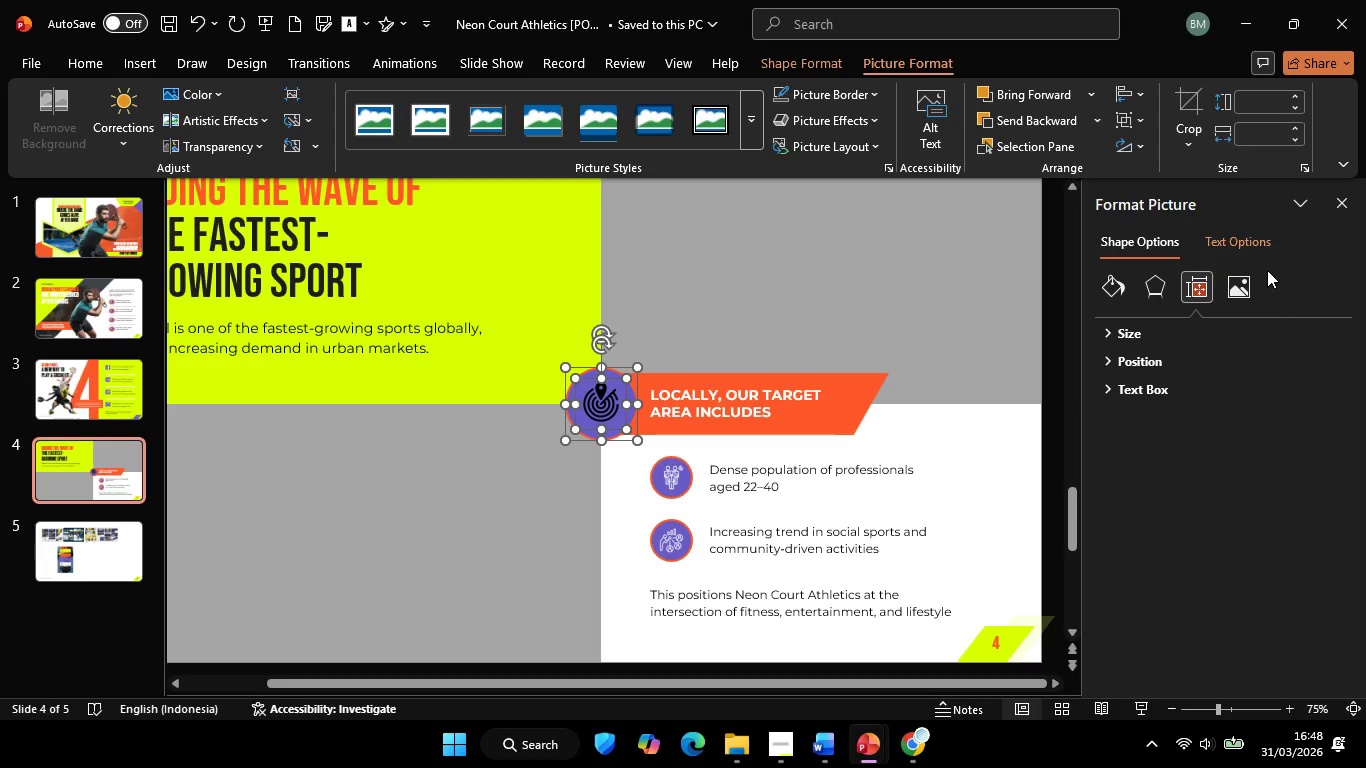 
left_click([1247, 291])
 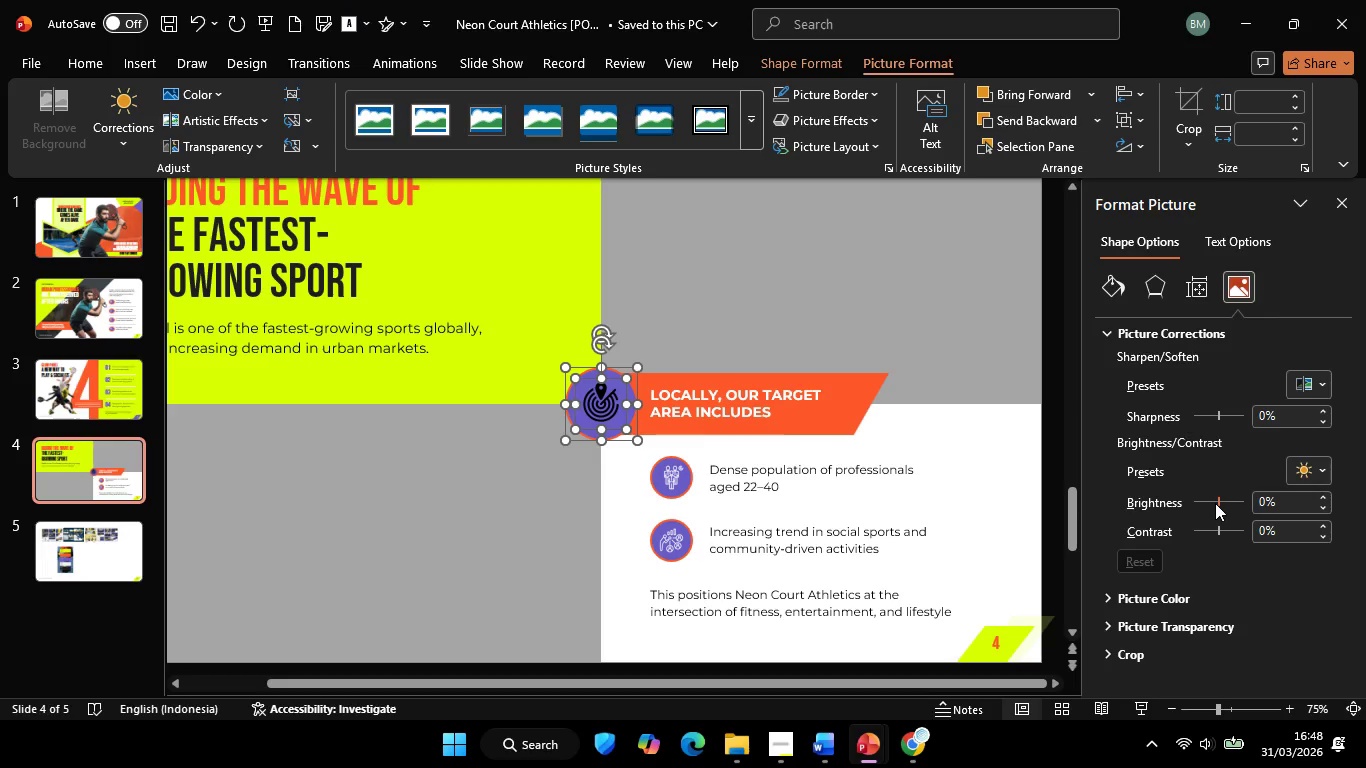 
left_click_drag(start_coordinate=[1215, 503], to_coordinate=[1338, 492])
 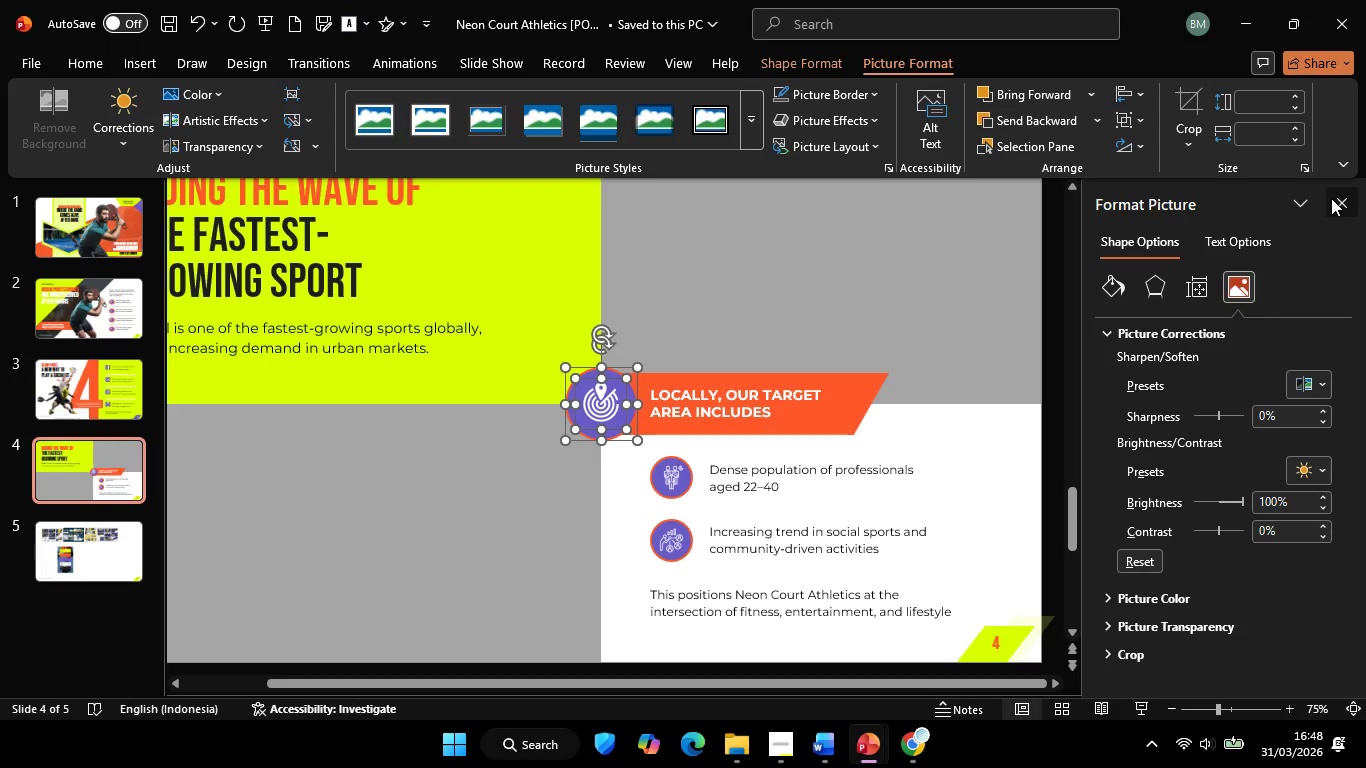 
double_click([1250, 479])
 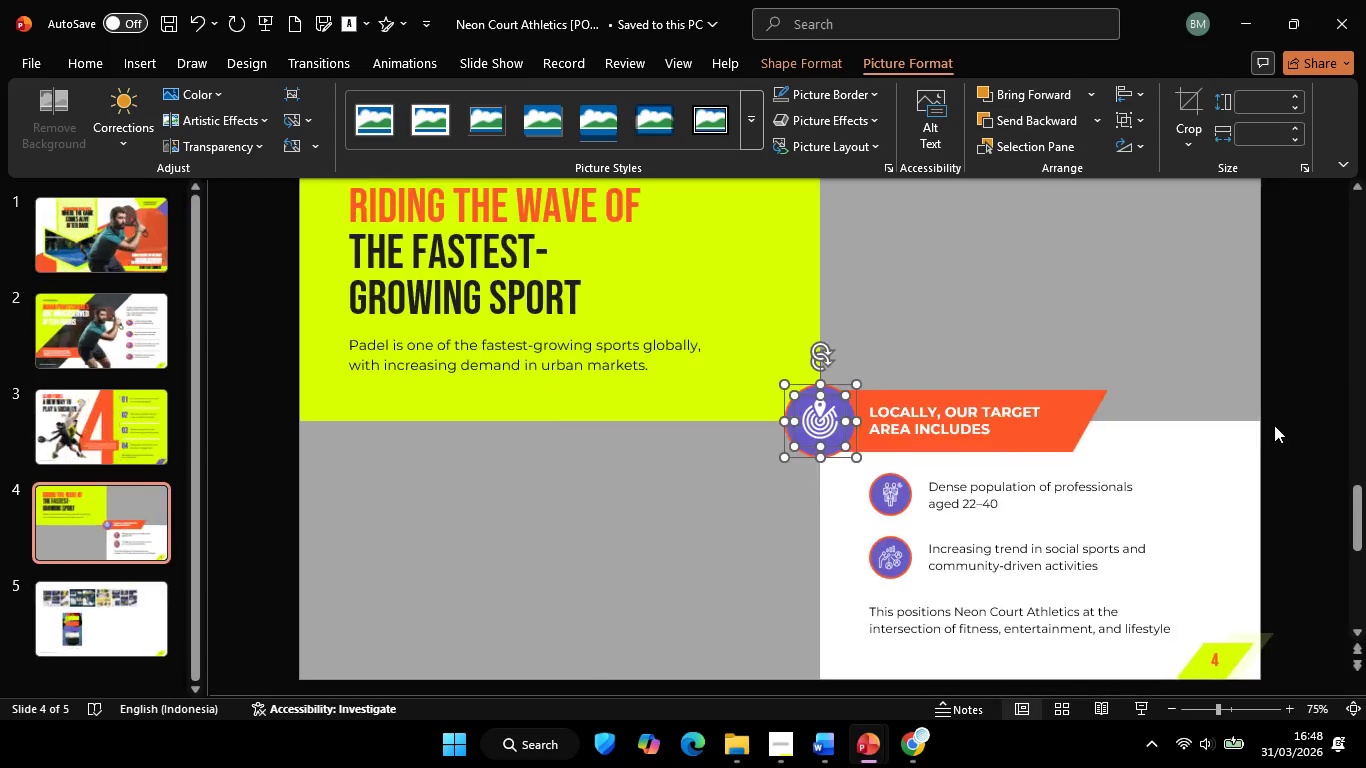 
hold_key(key=ControlLeft, duration=0.47)
scroll: coordinate [1277, 478], scroll_direction: down, amount: 2.0
 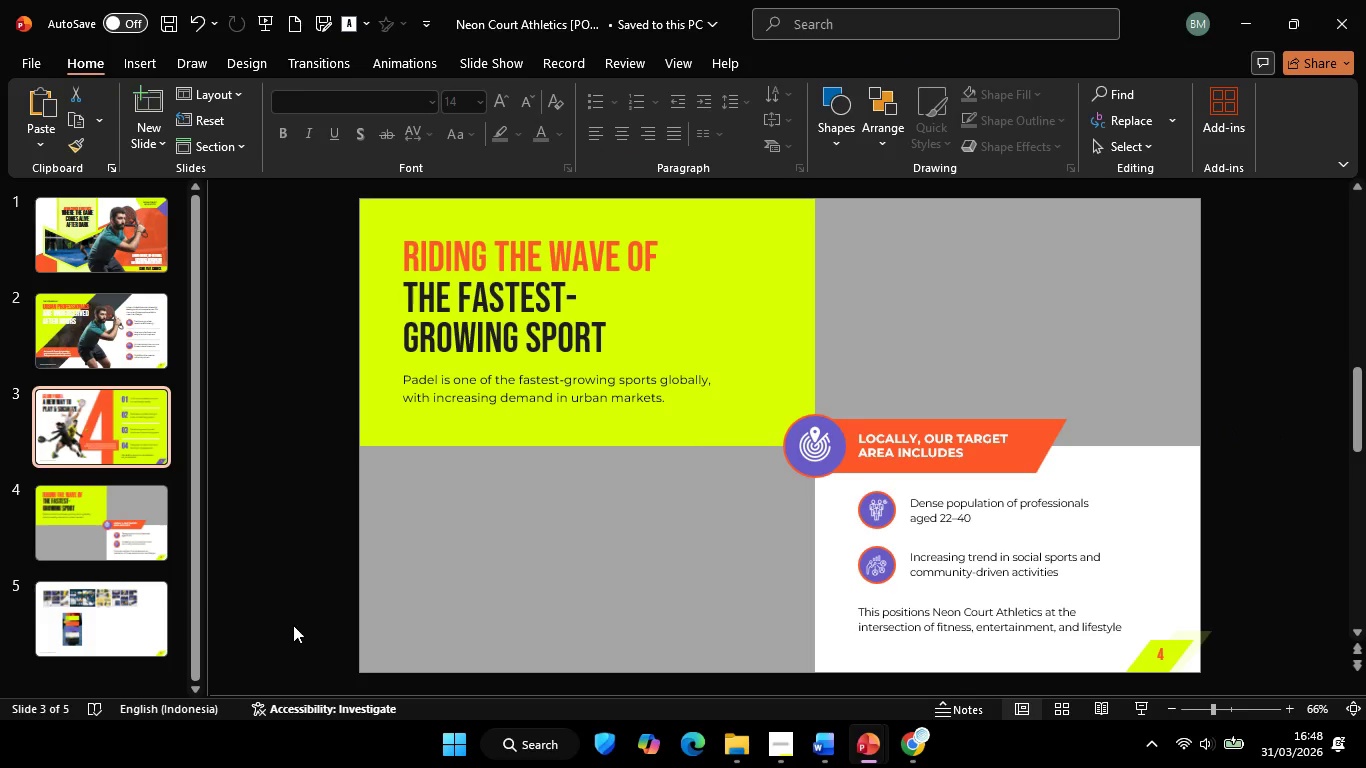 
left_click_drag(start_coordinate=[287, 621], to_coordinate=[615, 686])
 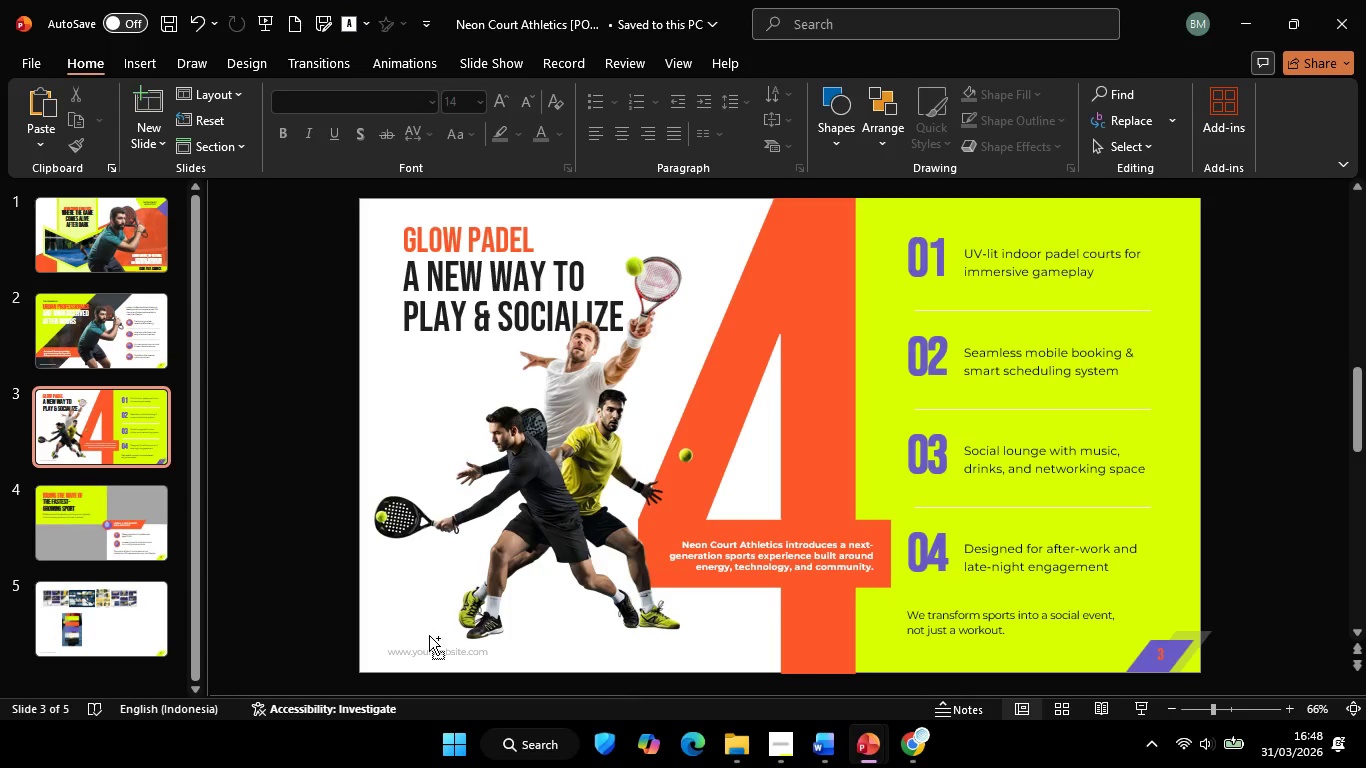 
hold_key(key=ControlLeft, duration=0.33)
 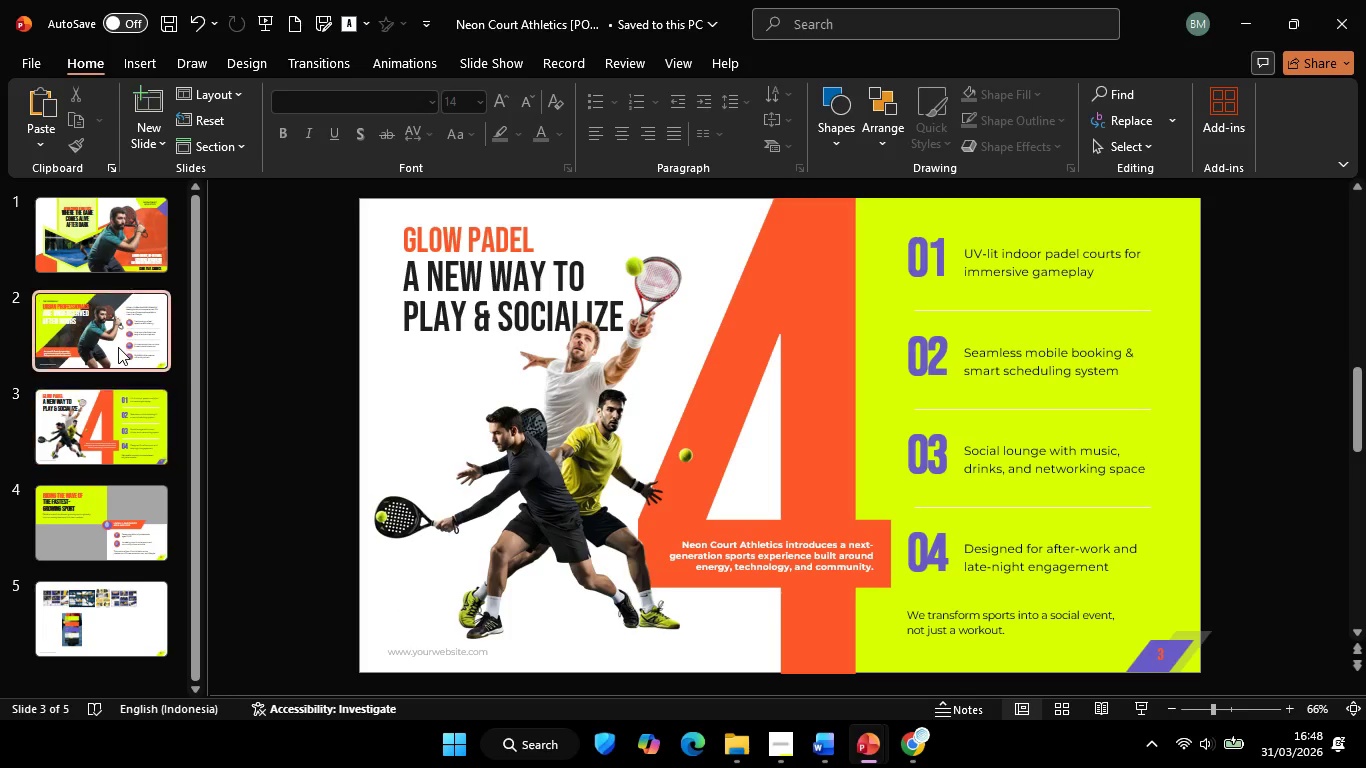 
left_click([118, 347])
 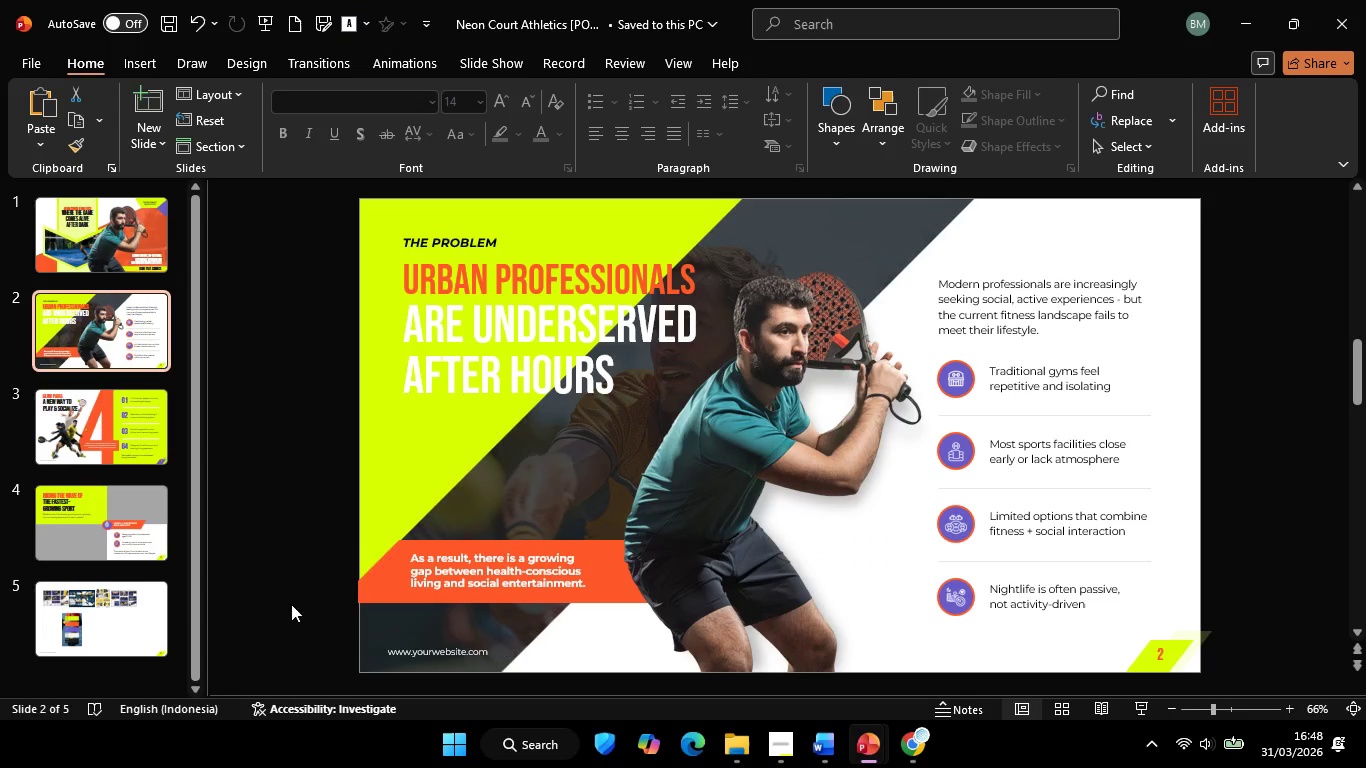 
left_click_drag(start_coordinate=[290, 601], to_coordinate=[607, 701])
 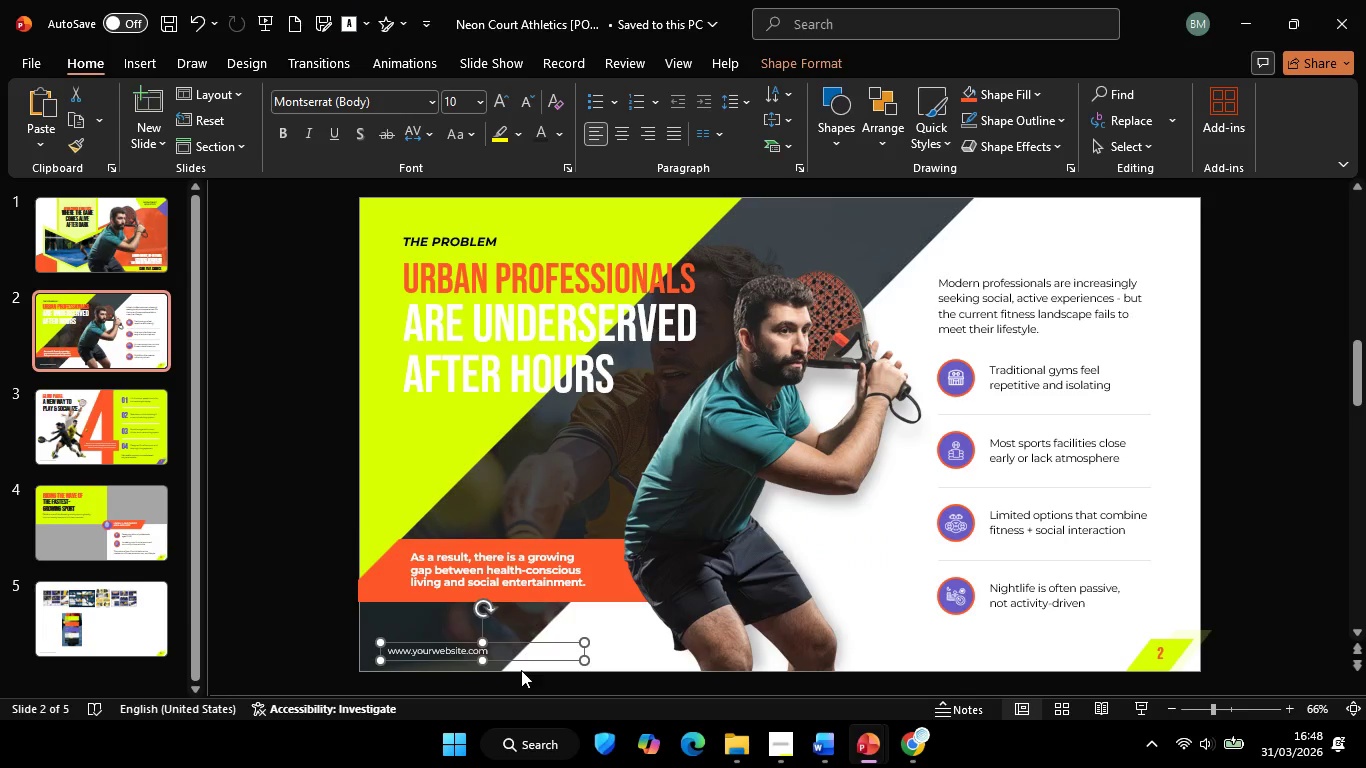 
key(Control+C)
 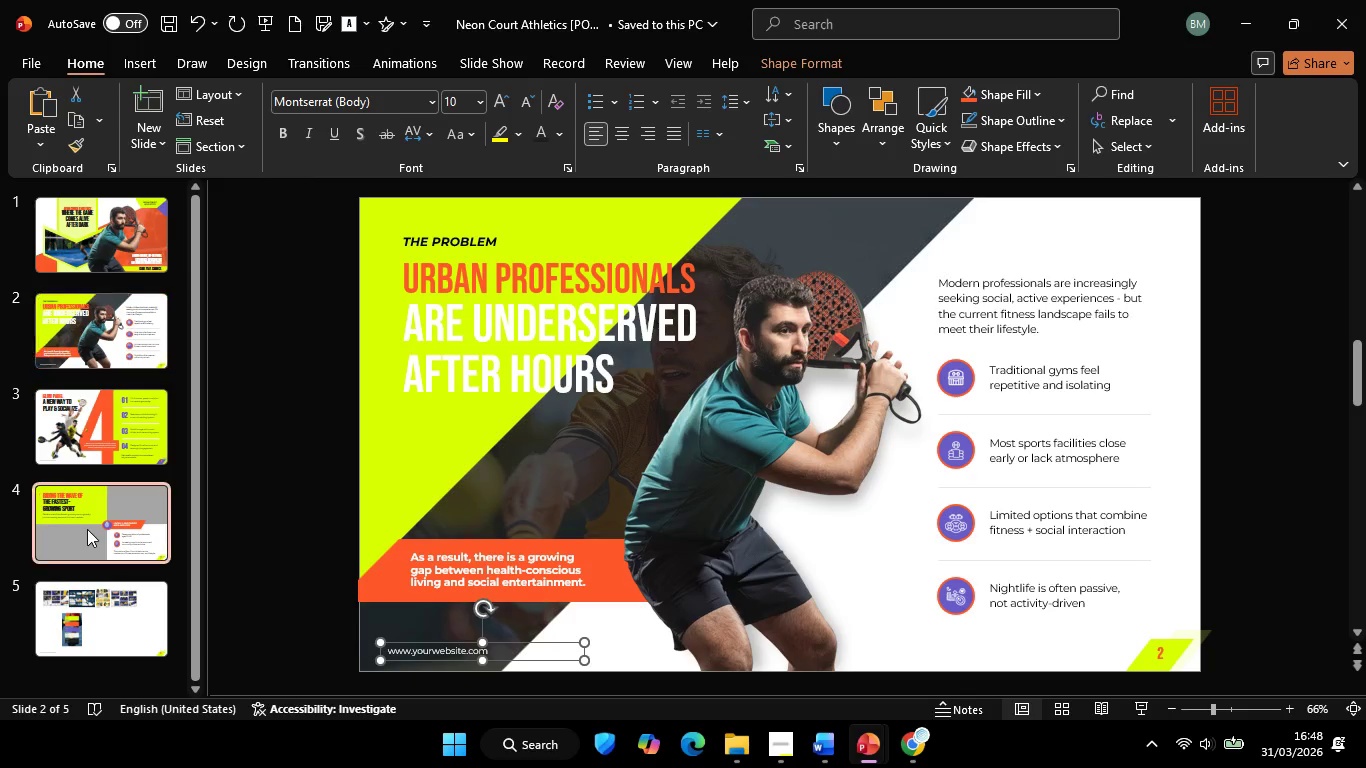 
left_click([87, 529])
 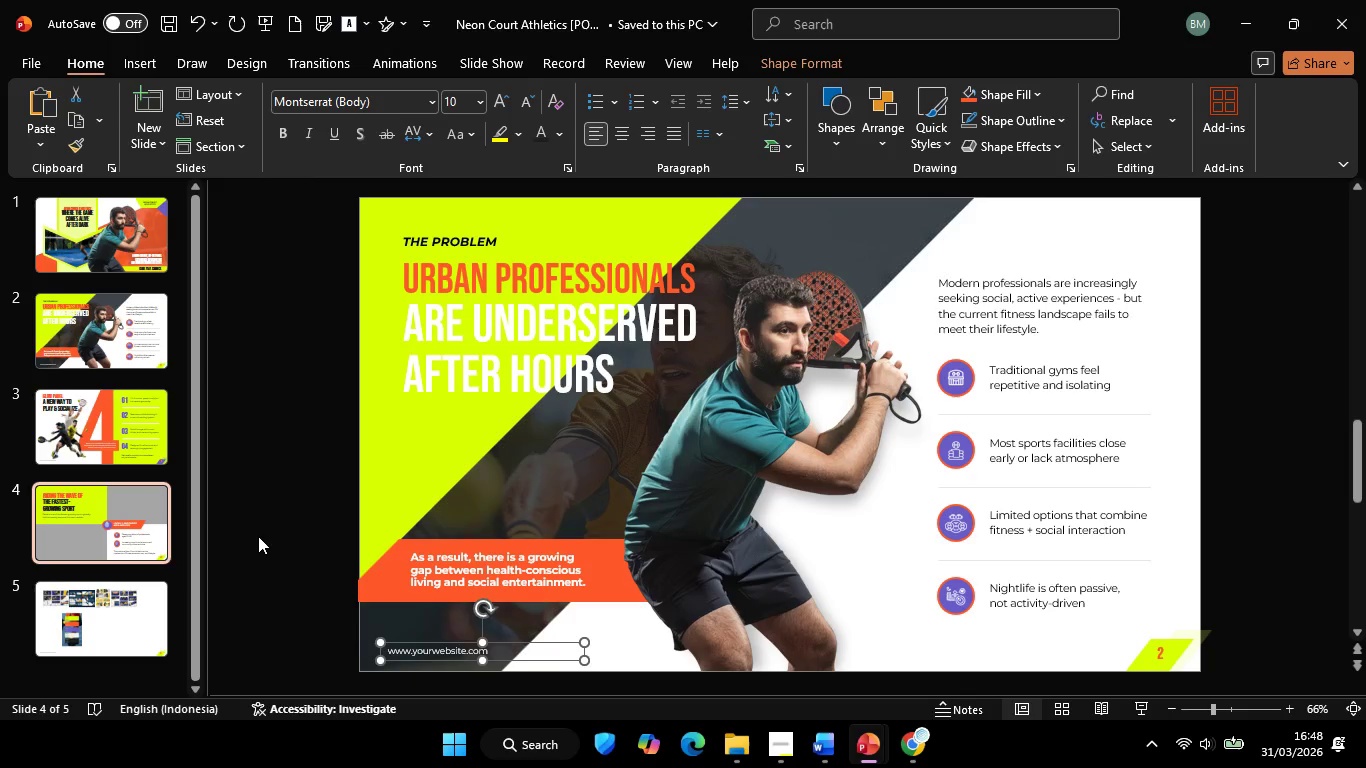 
key(Control+V)
 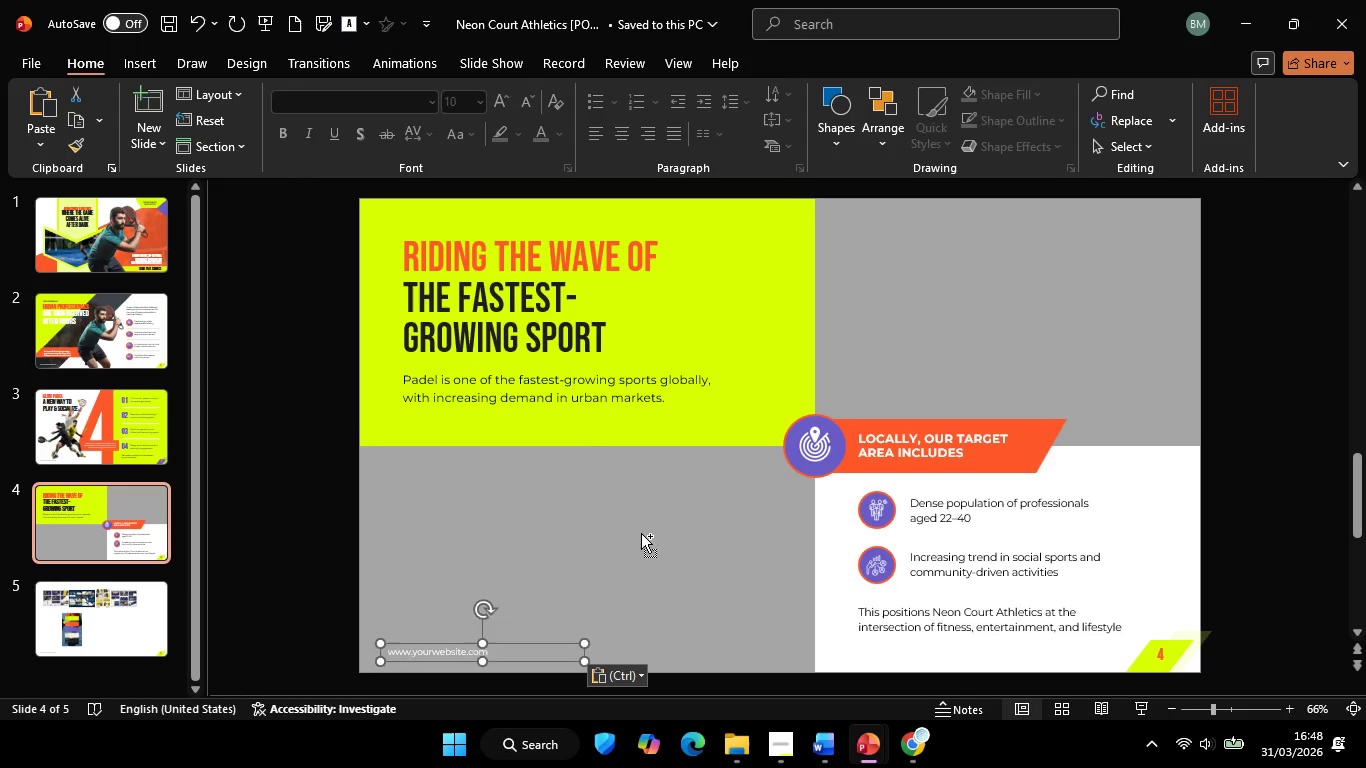 
left_click([617, 528])
 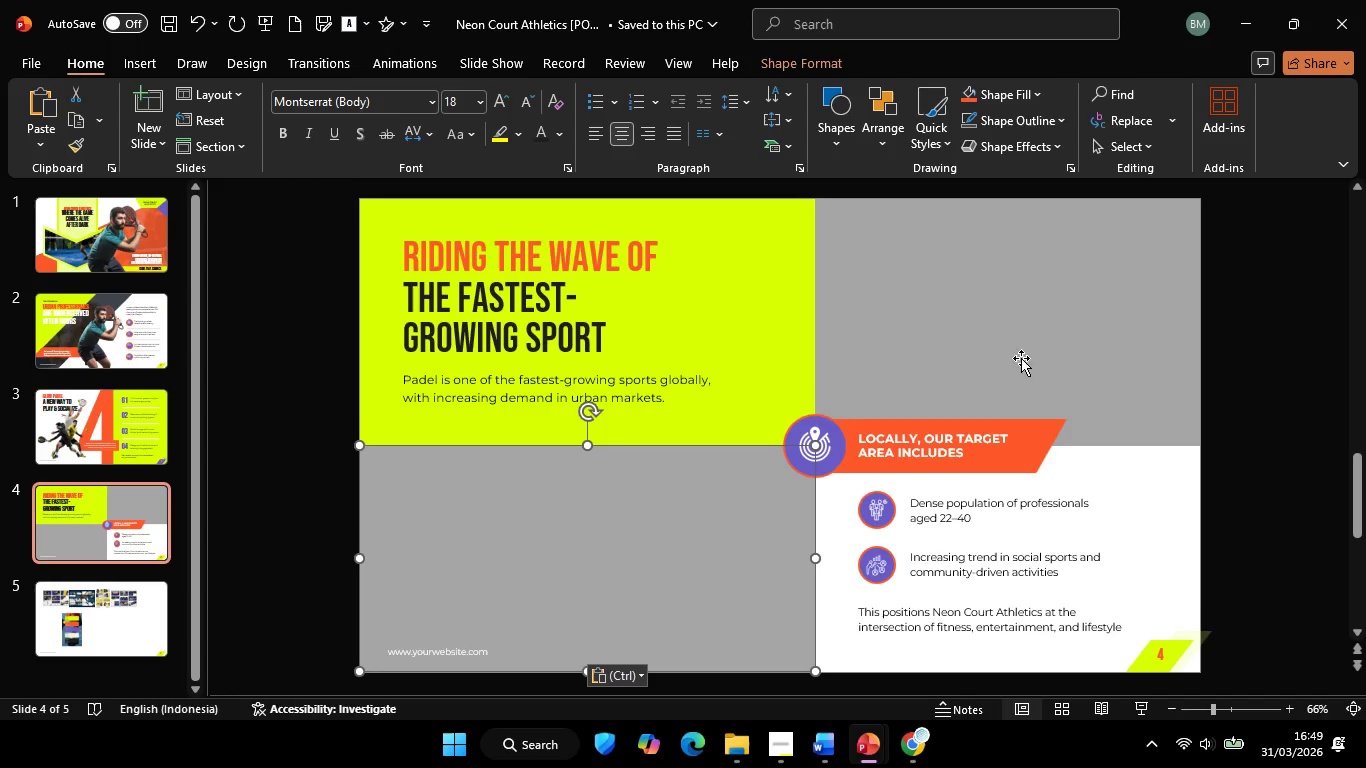 
hold_key(key=ShiftLeft, duration=0.38)
left_click([1037, 344])
 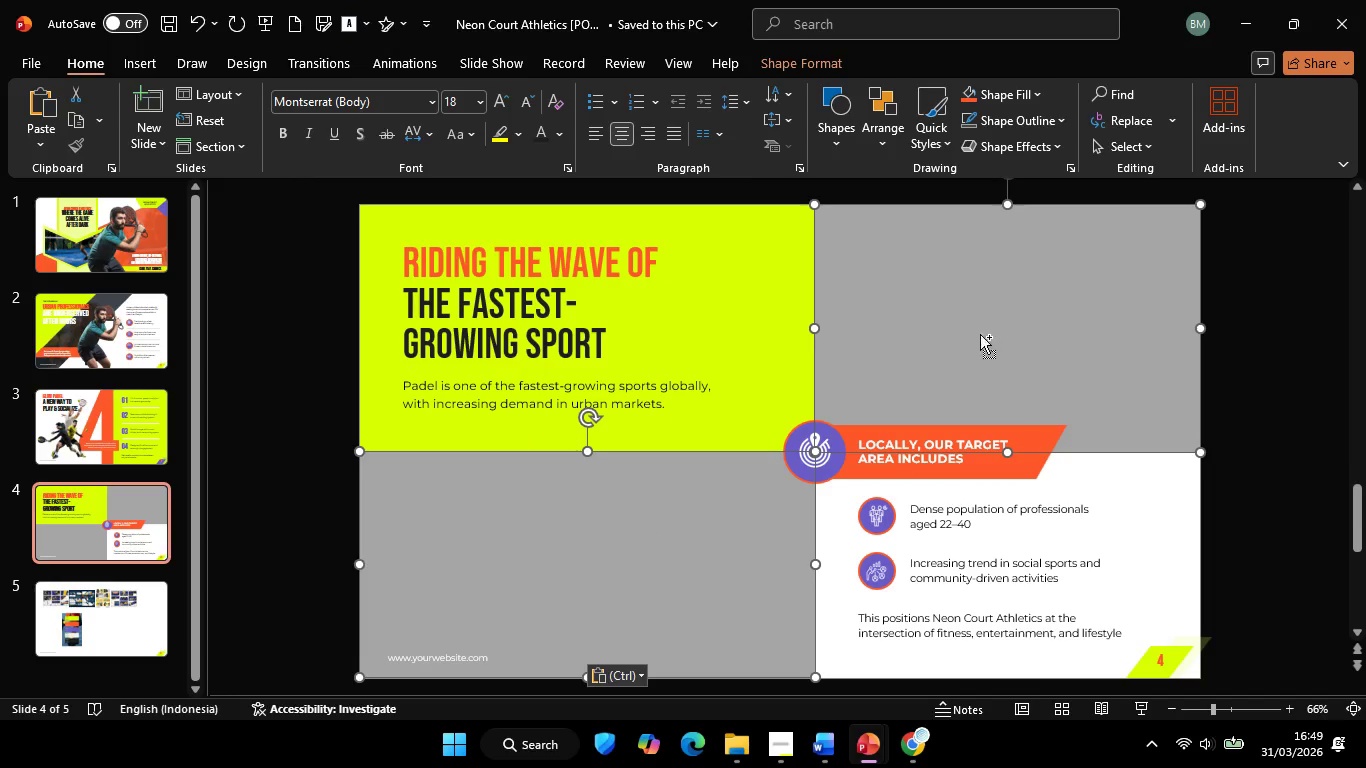 
key(Control+C)
 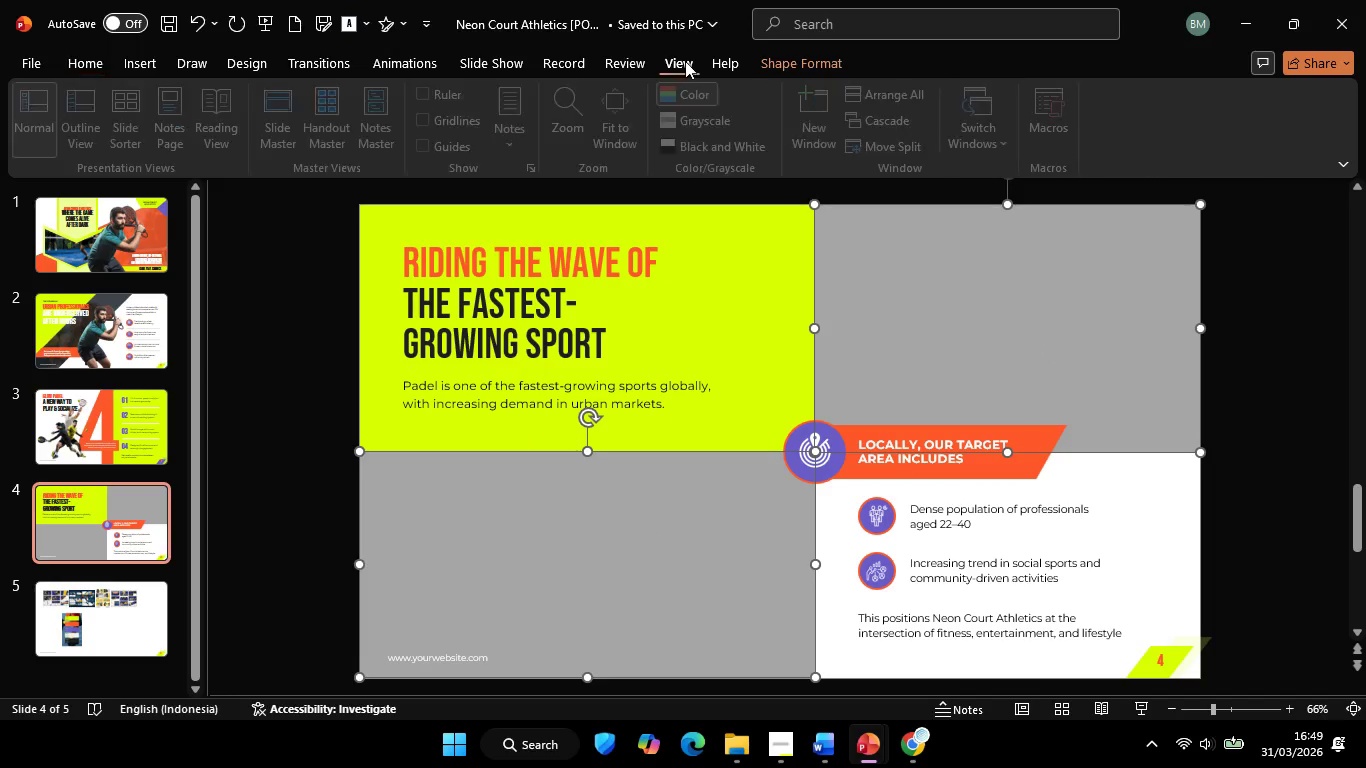 
left_click([685, 61])
 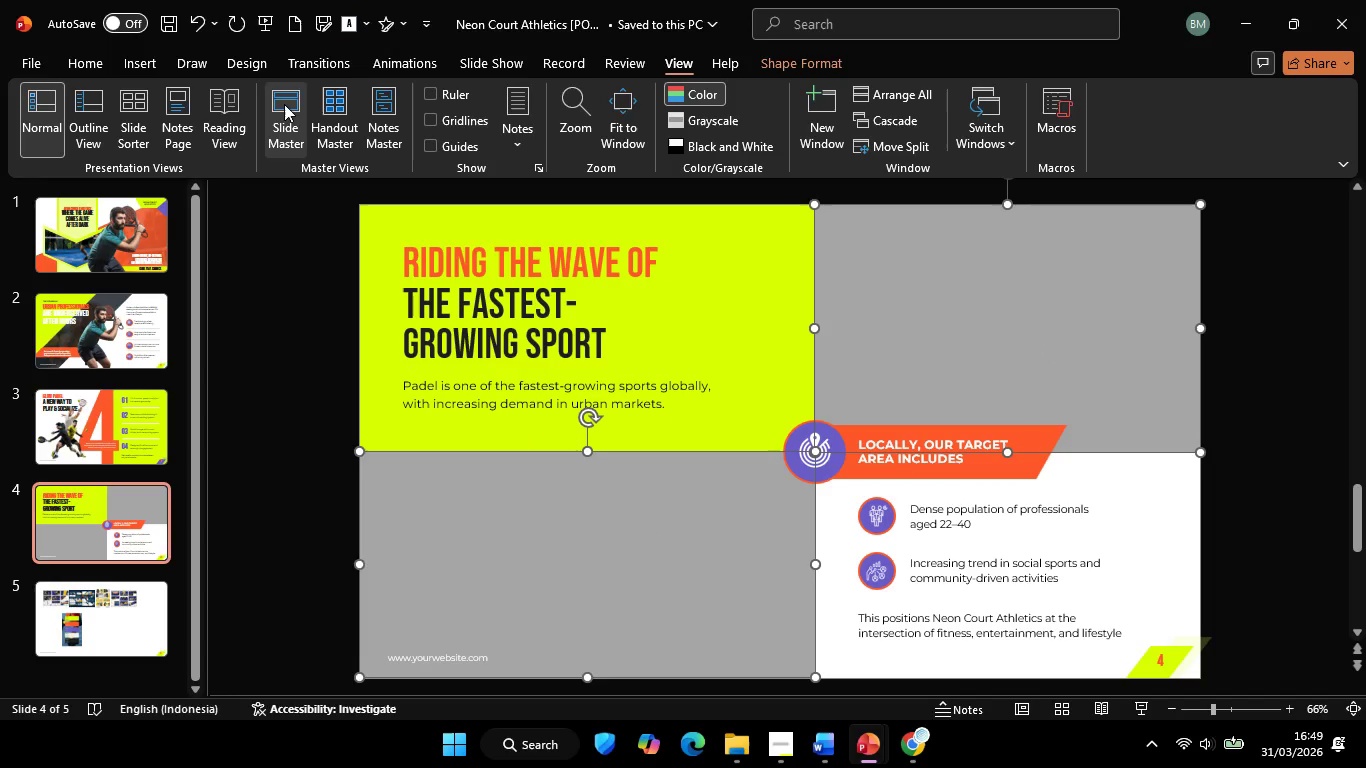 
left_click([284, 104])
 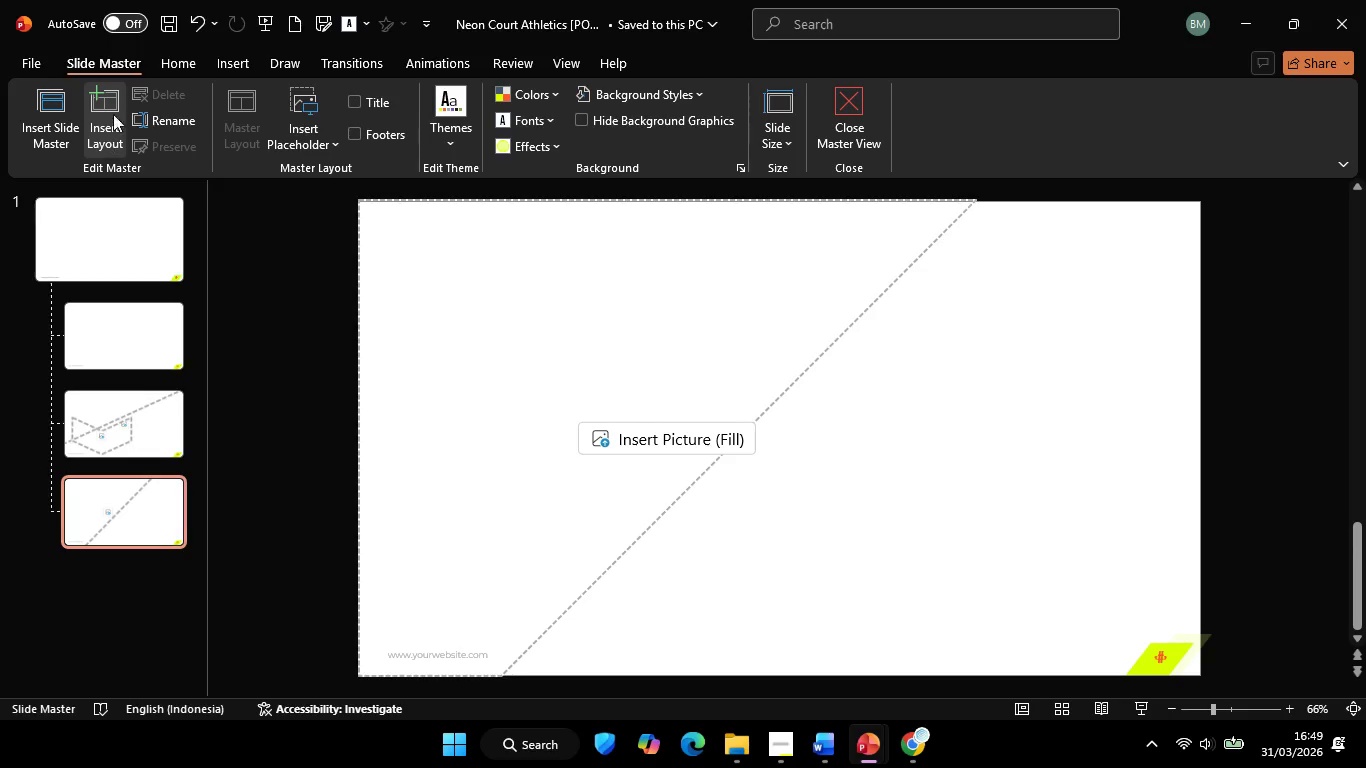 
left_click([108, 99])
 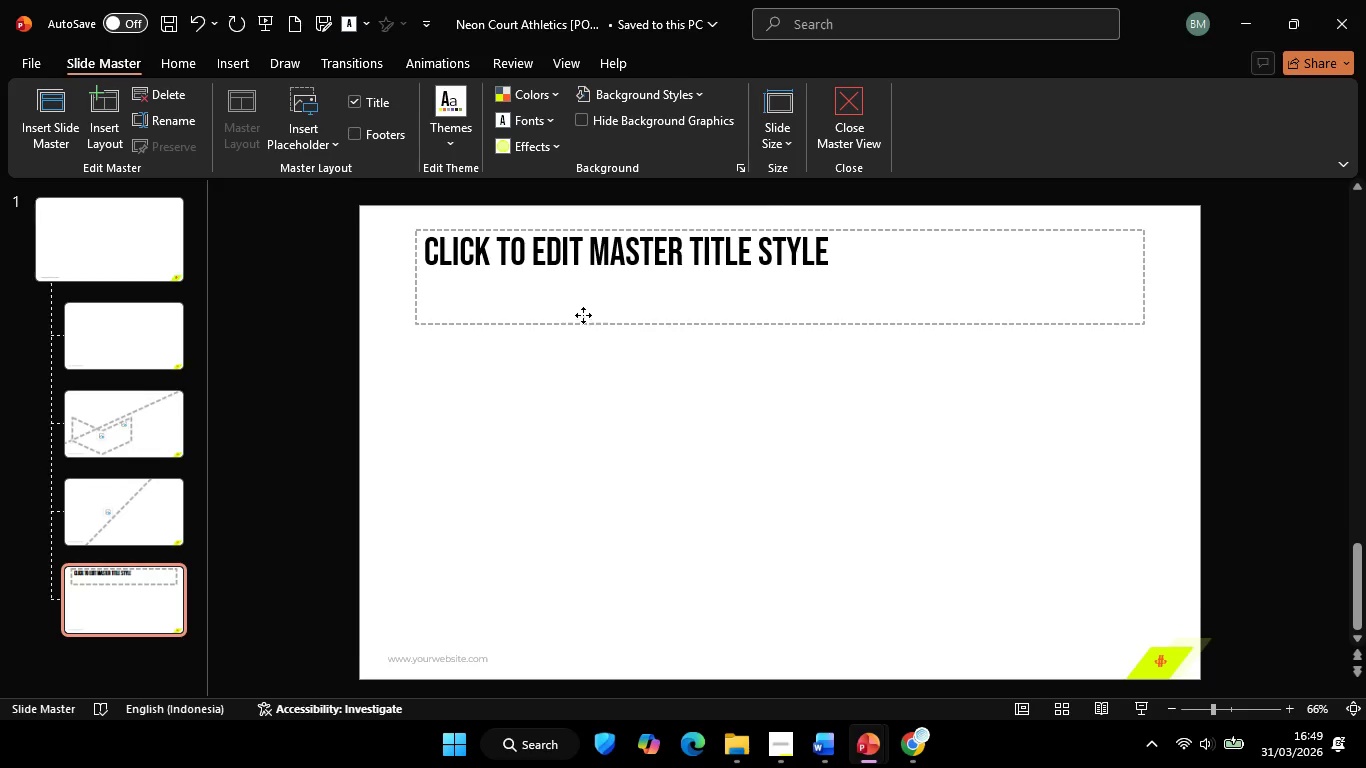 
left_click([583, 315])
 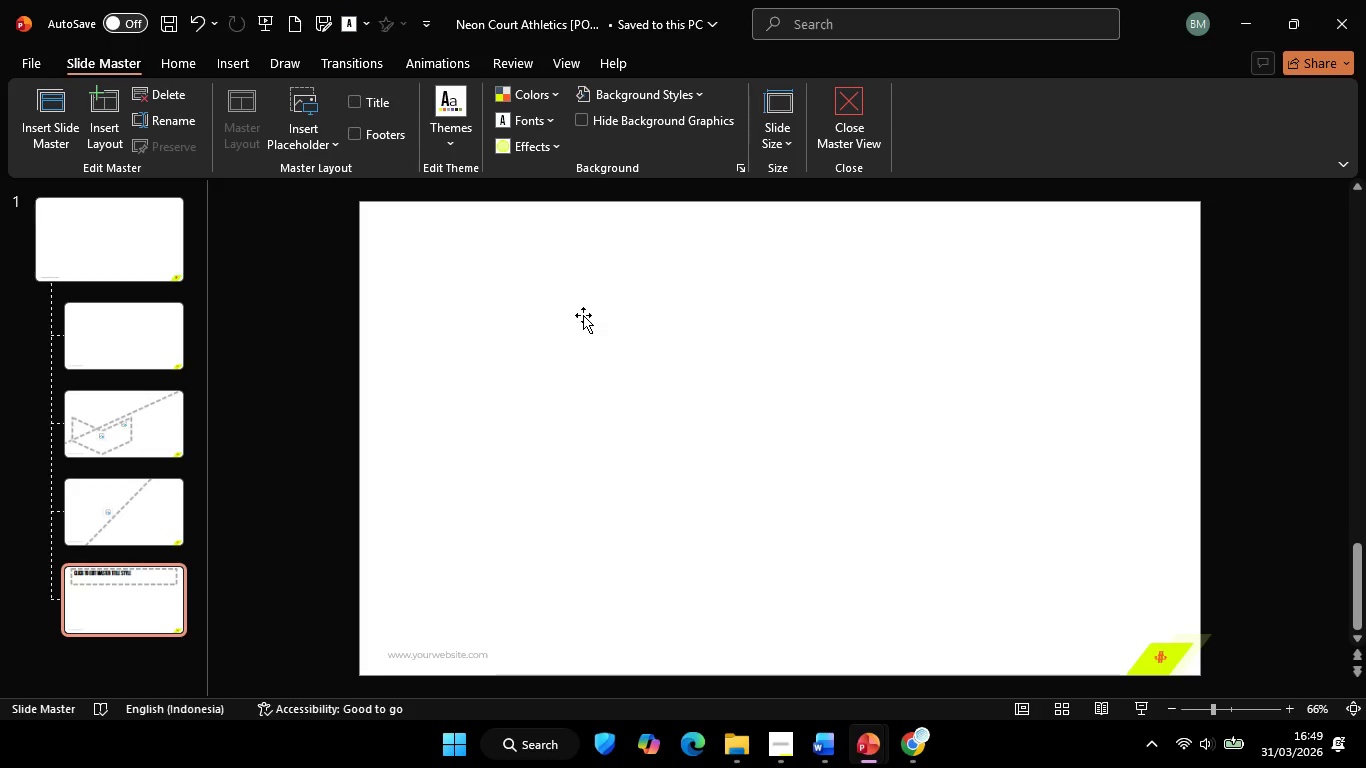 
key(Backspace)
 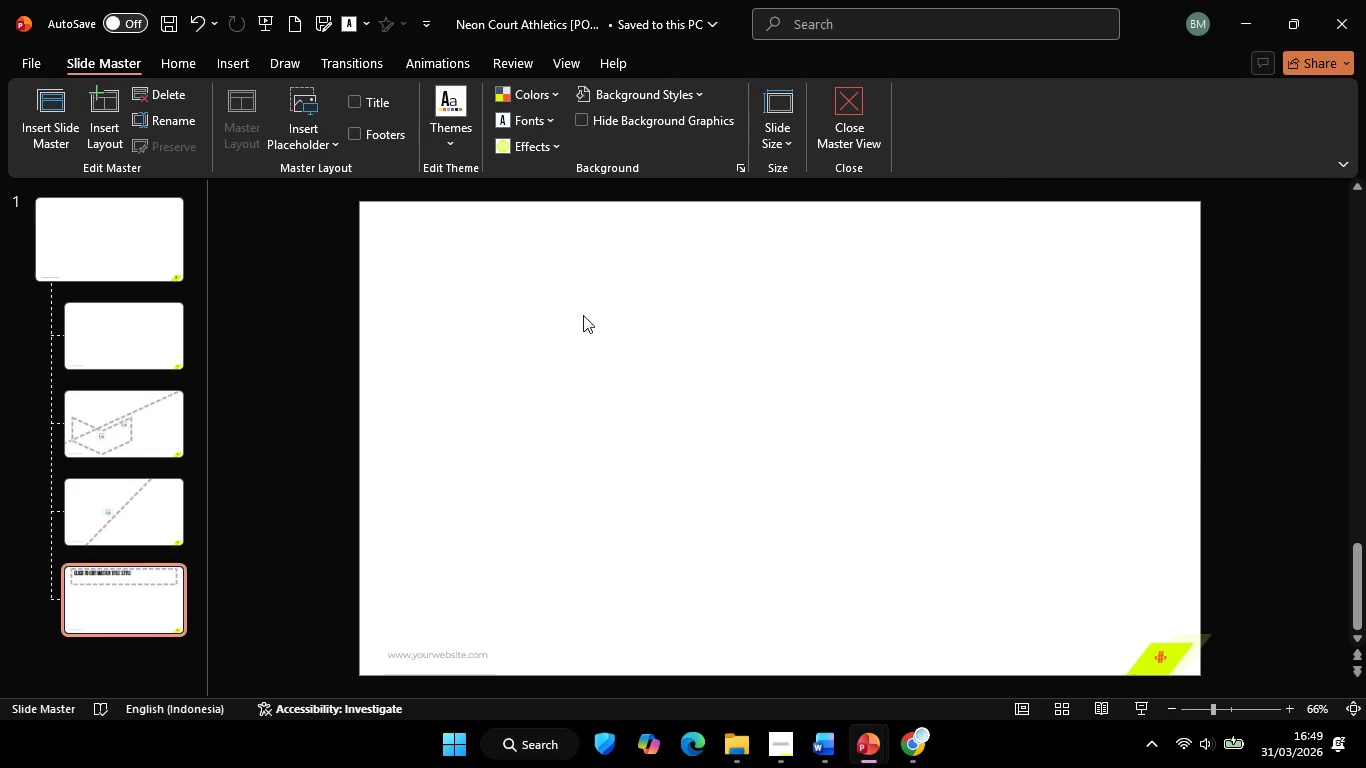 
key(Control+V)
 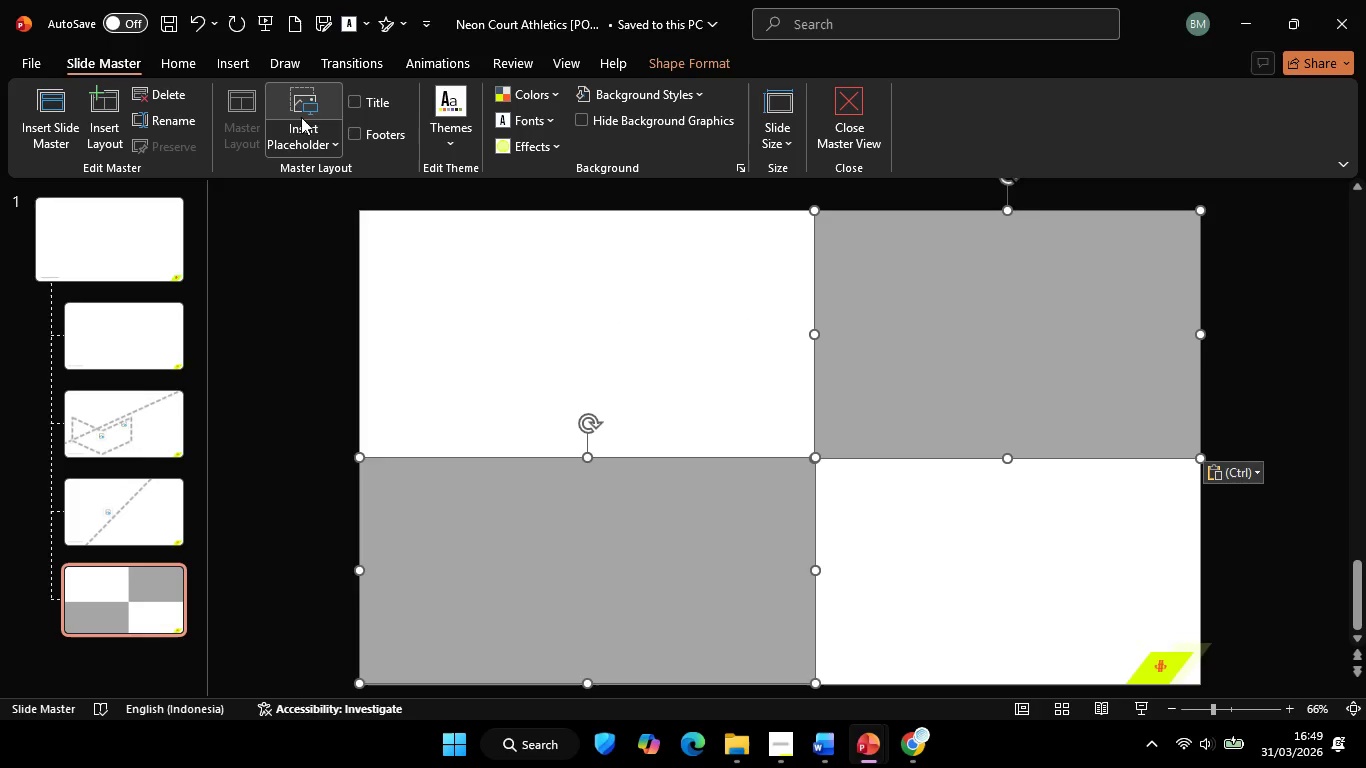 
left_click([301, 103])
 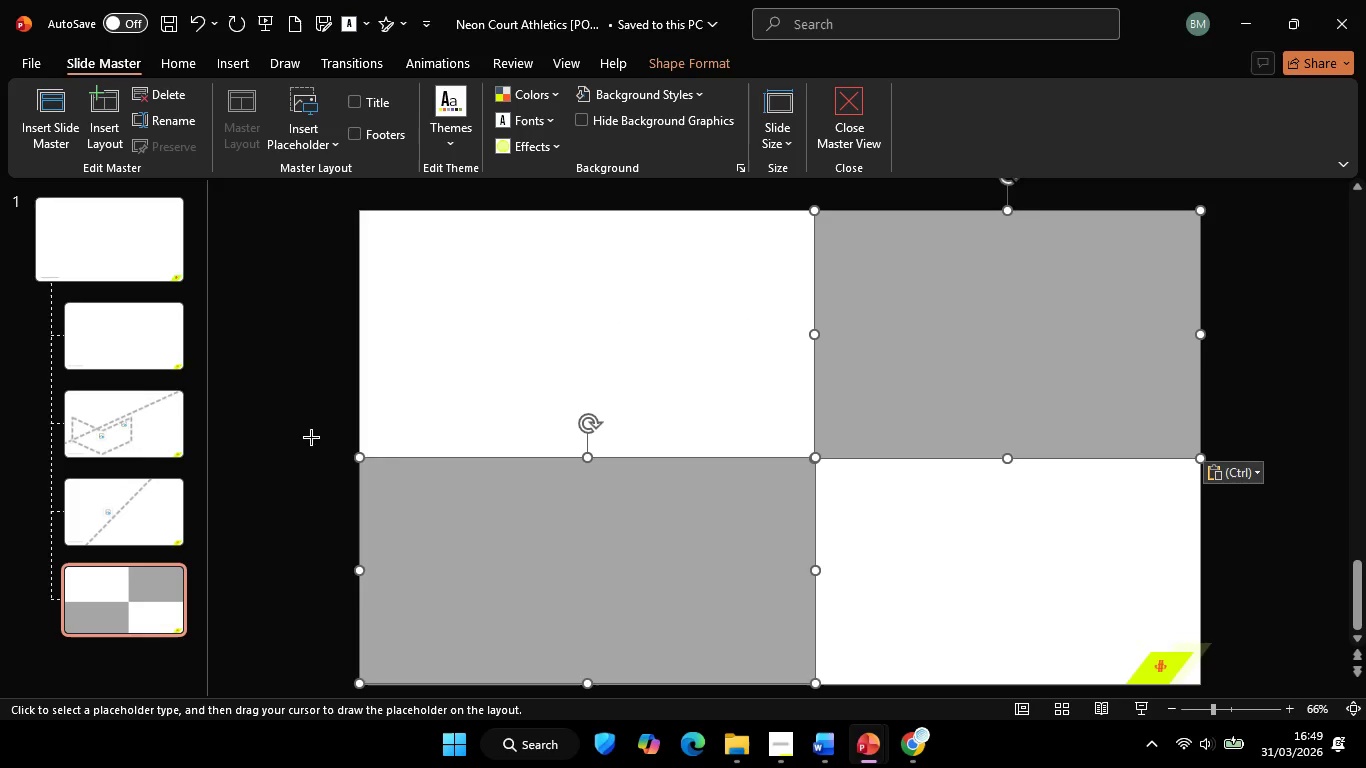 
left_click_drag(start_coordinate=[311, 437], to_coordinate=[901, 699])
 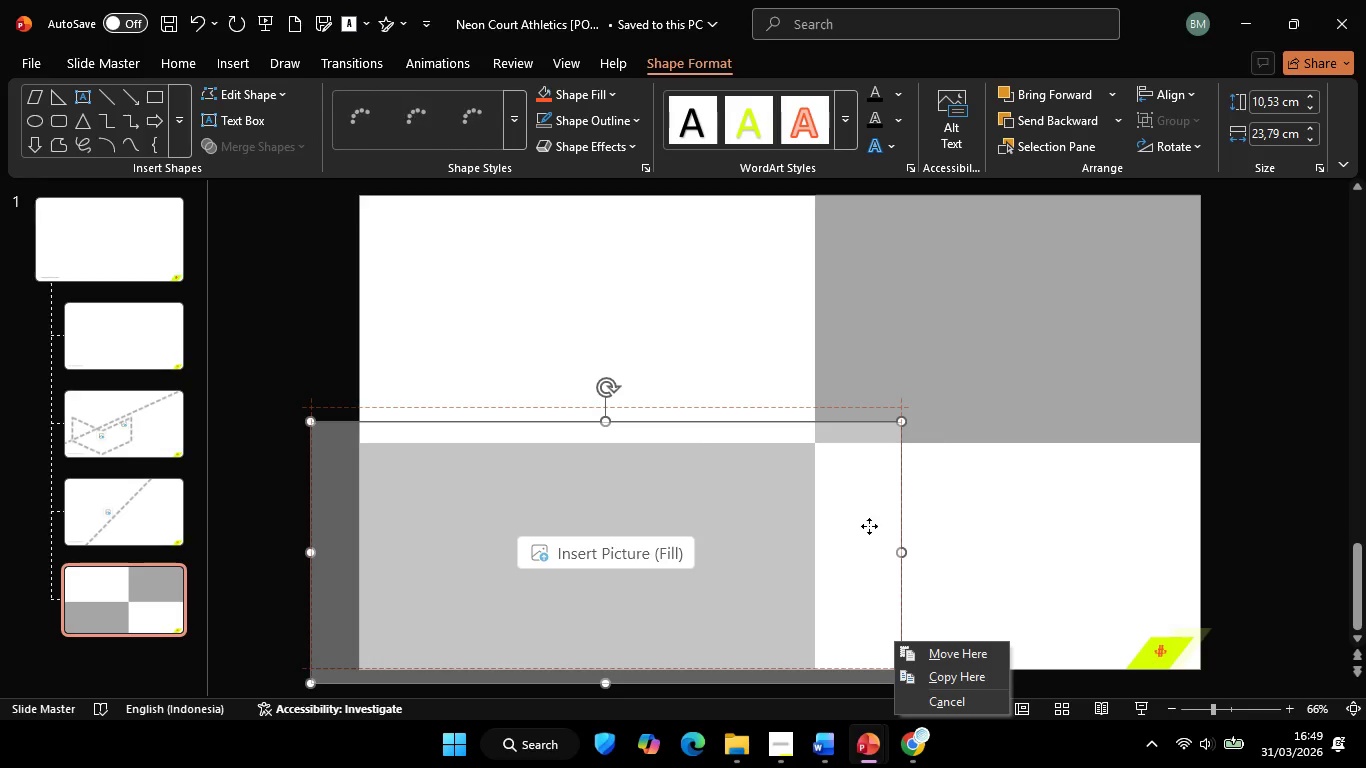 
right_click([869, 526])
 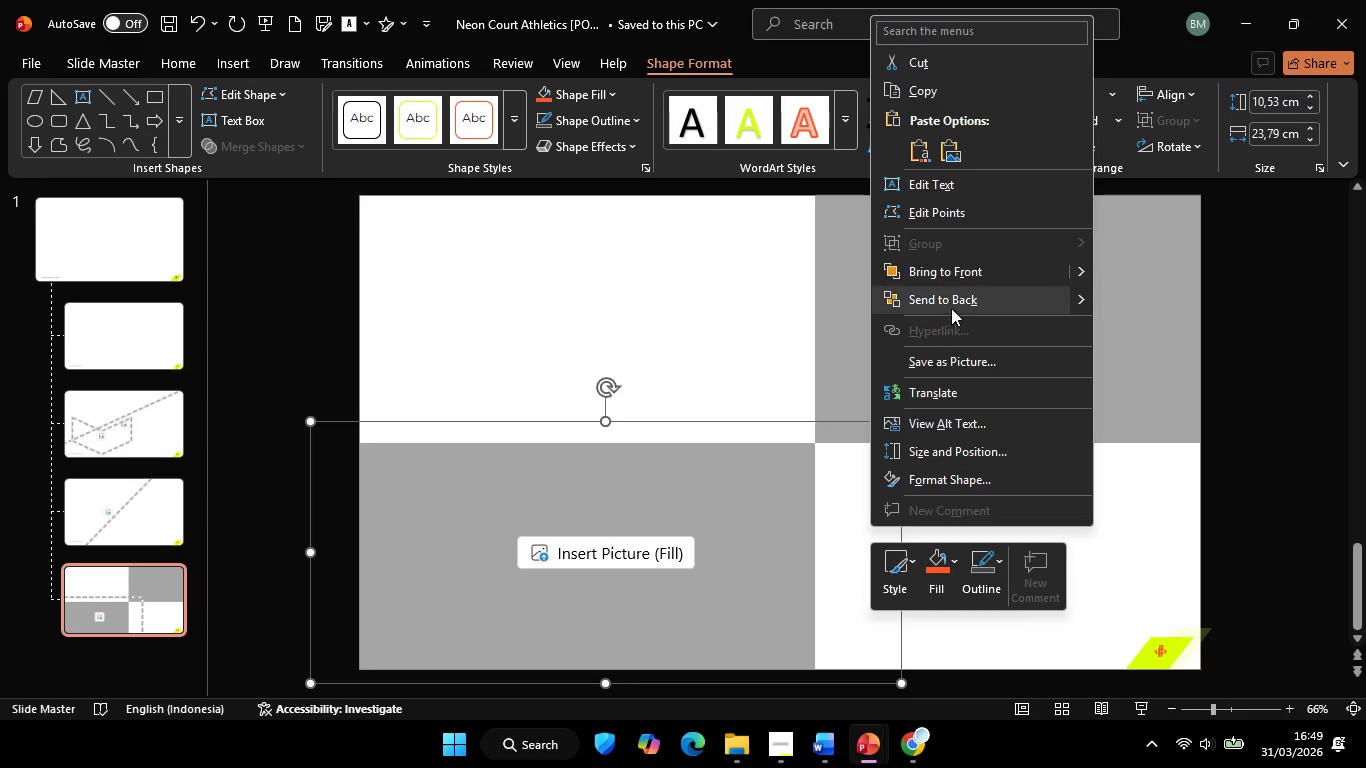 
left_click([951, 306])
 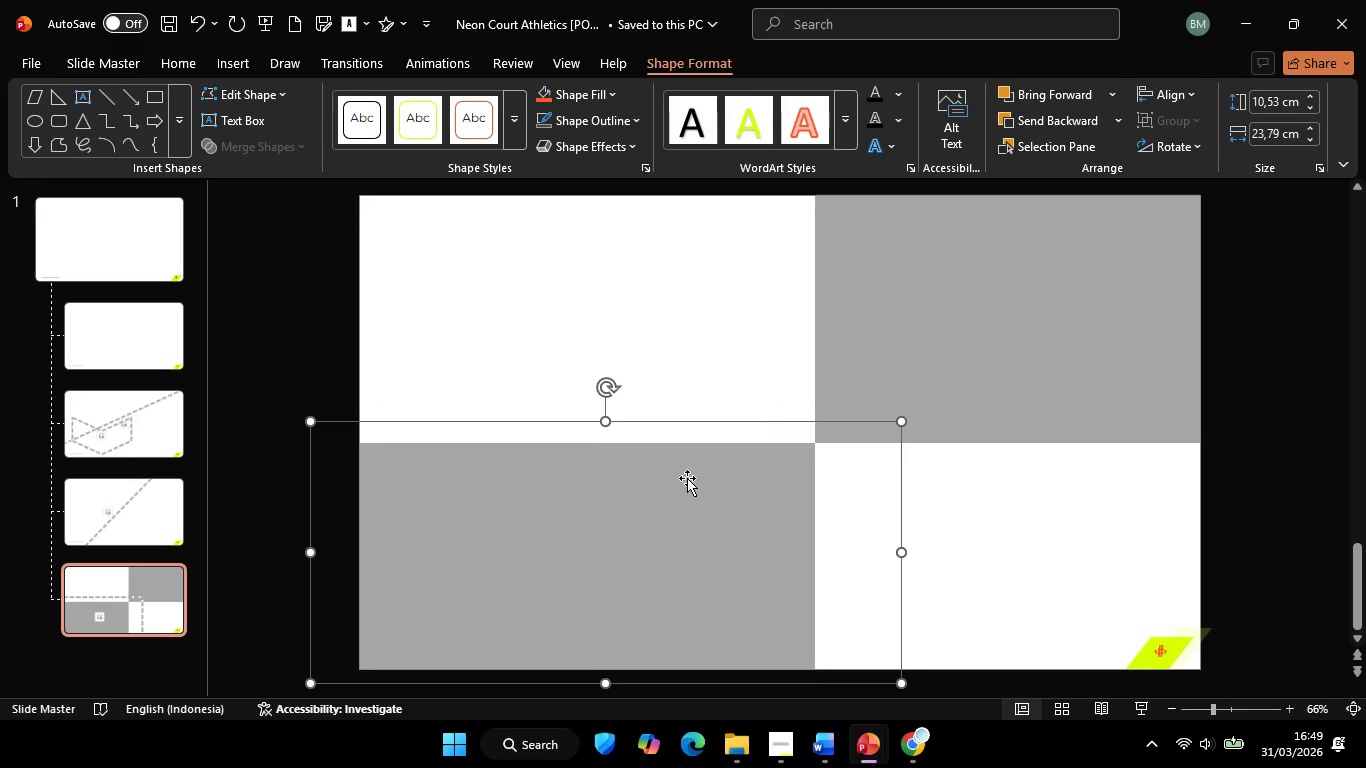 
hold_key(key=ShiftLeft, duration=0.45)
double_click([686, 479])
 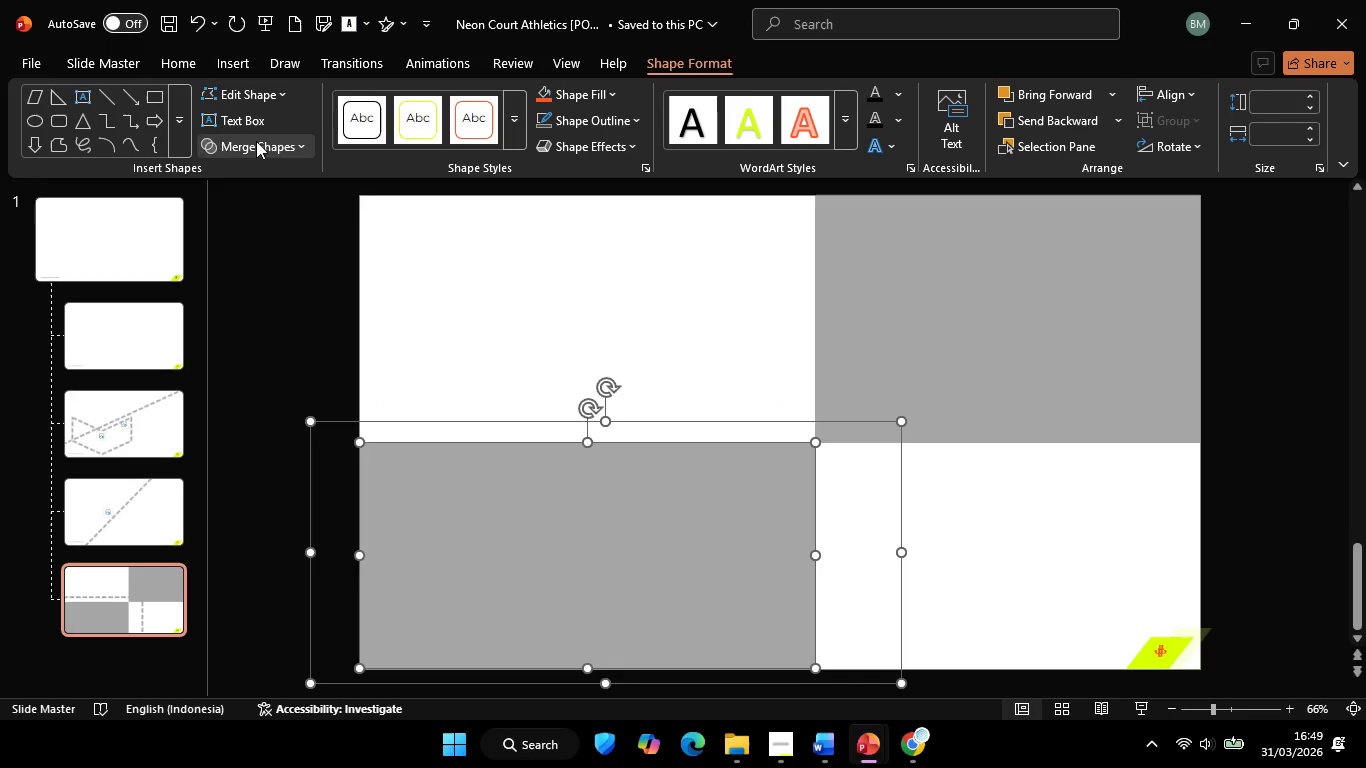 
left_click([256, 141])
 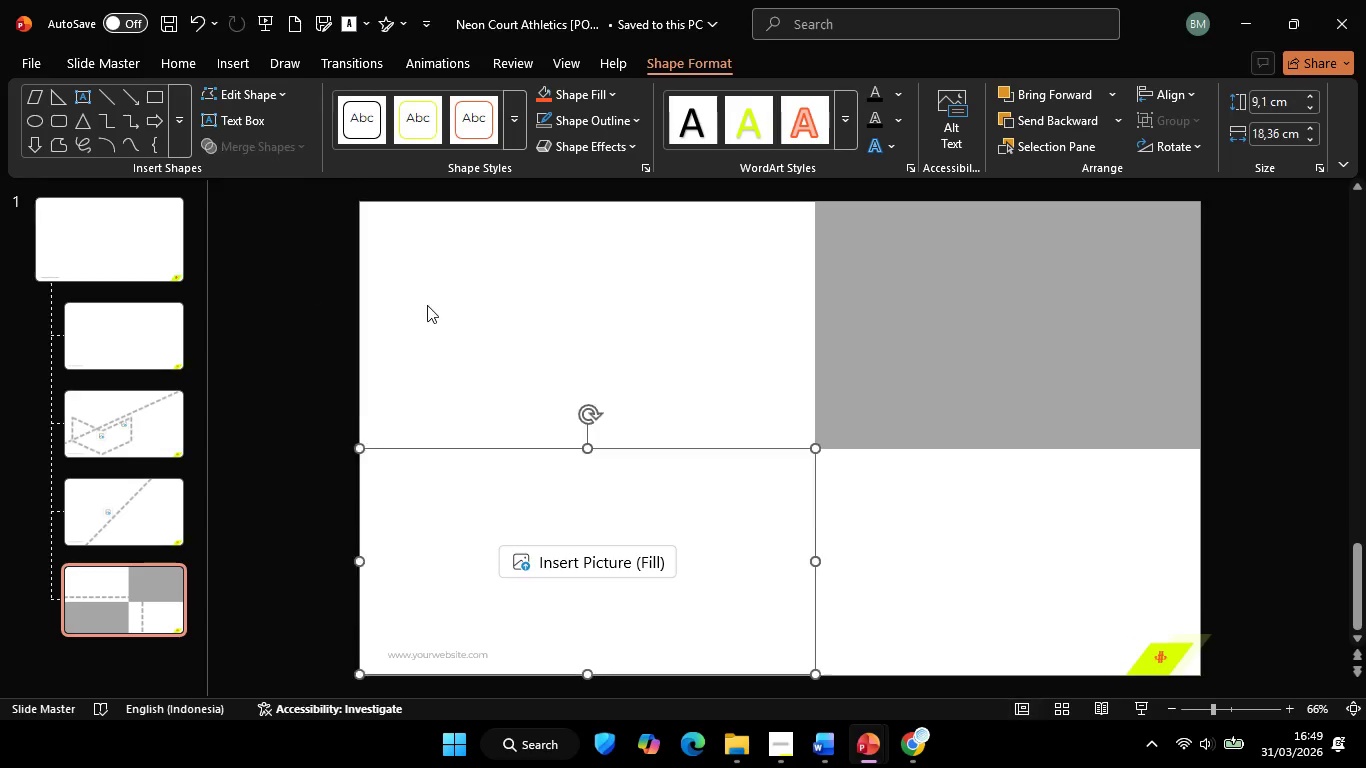 
double_click([429, 306])
 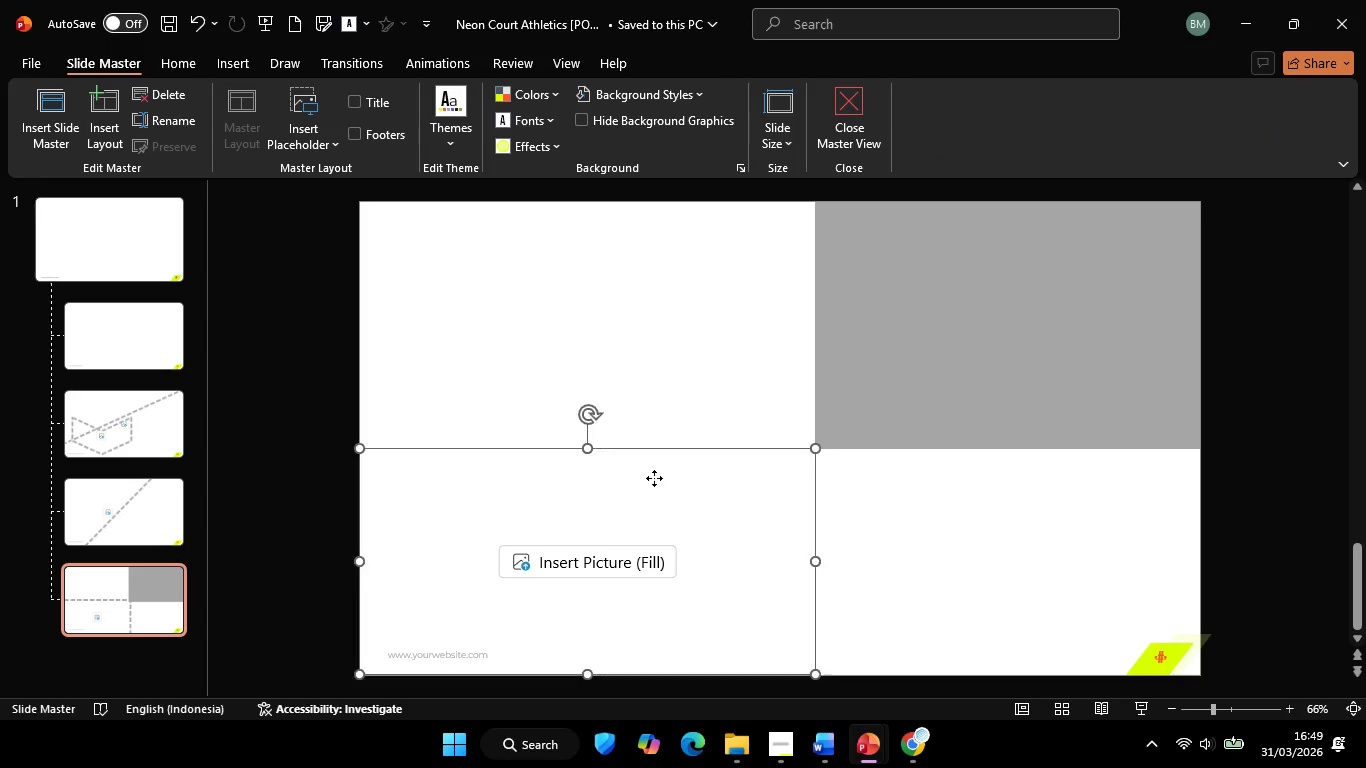 
left_click([654, 478])
 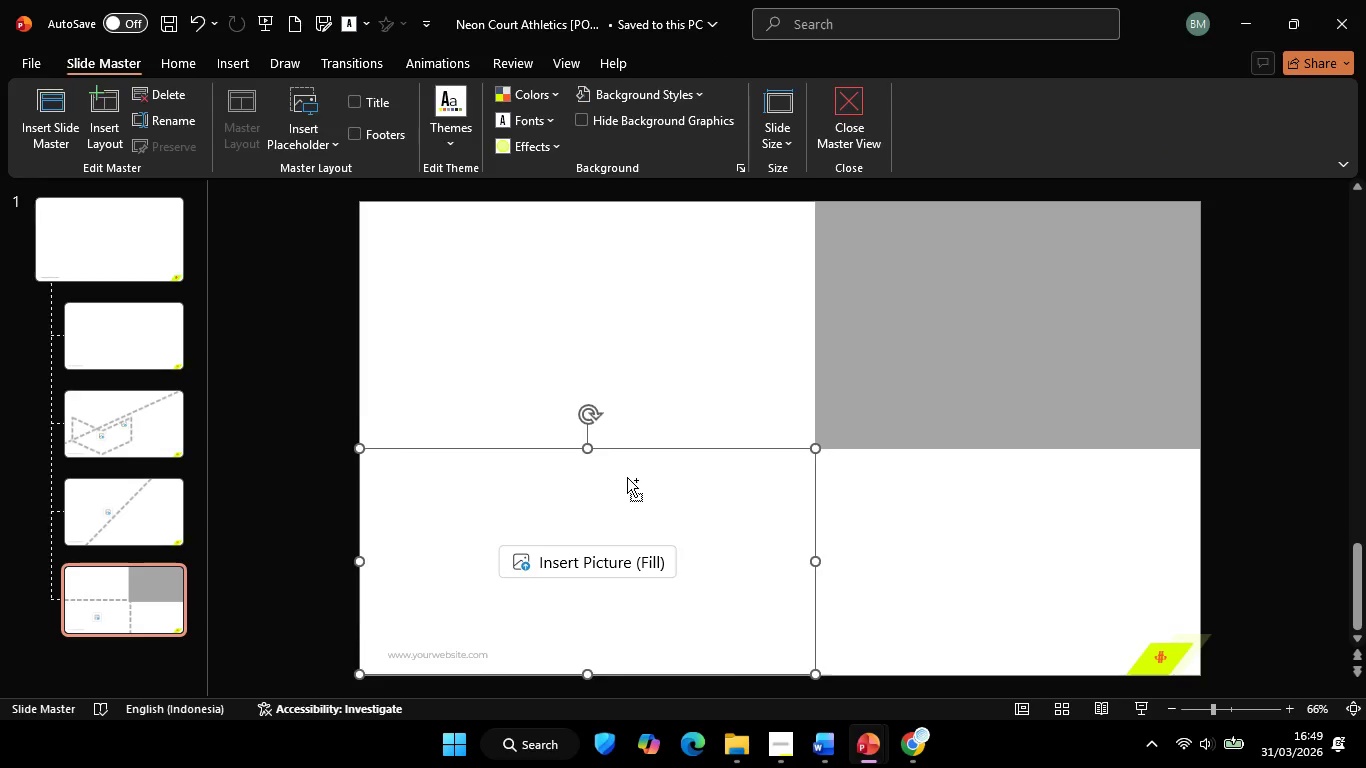 
hold_key(key=ControlLeft, duration=0.56)
hold_key(key=ShiftLeft, duration=0.88)
left_click_drag(start_coordinate=[627, 477], to_coordinate=[710, 477])
 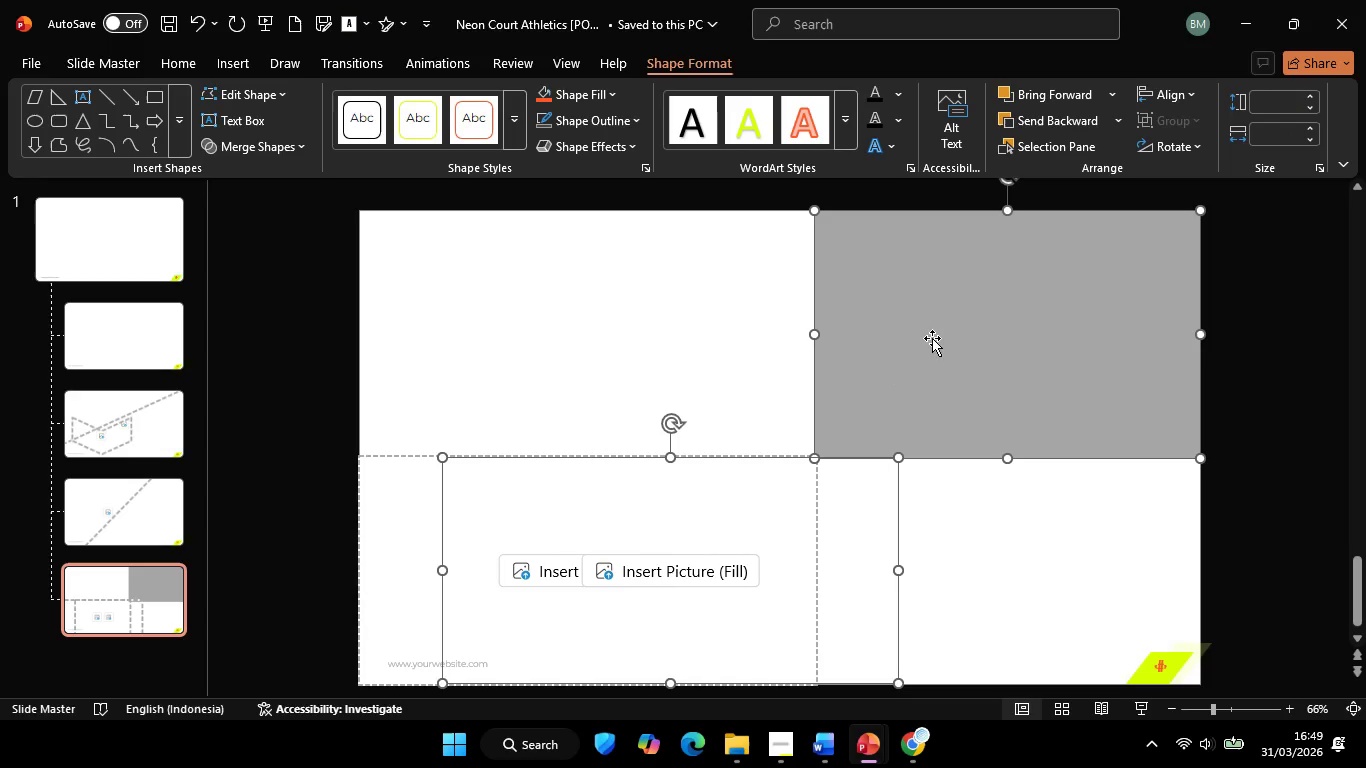 
left_click([897, 378])
 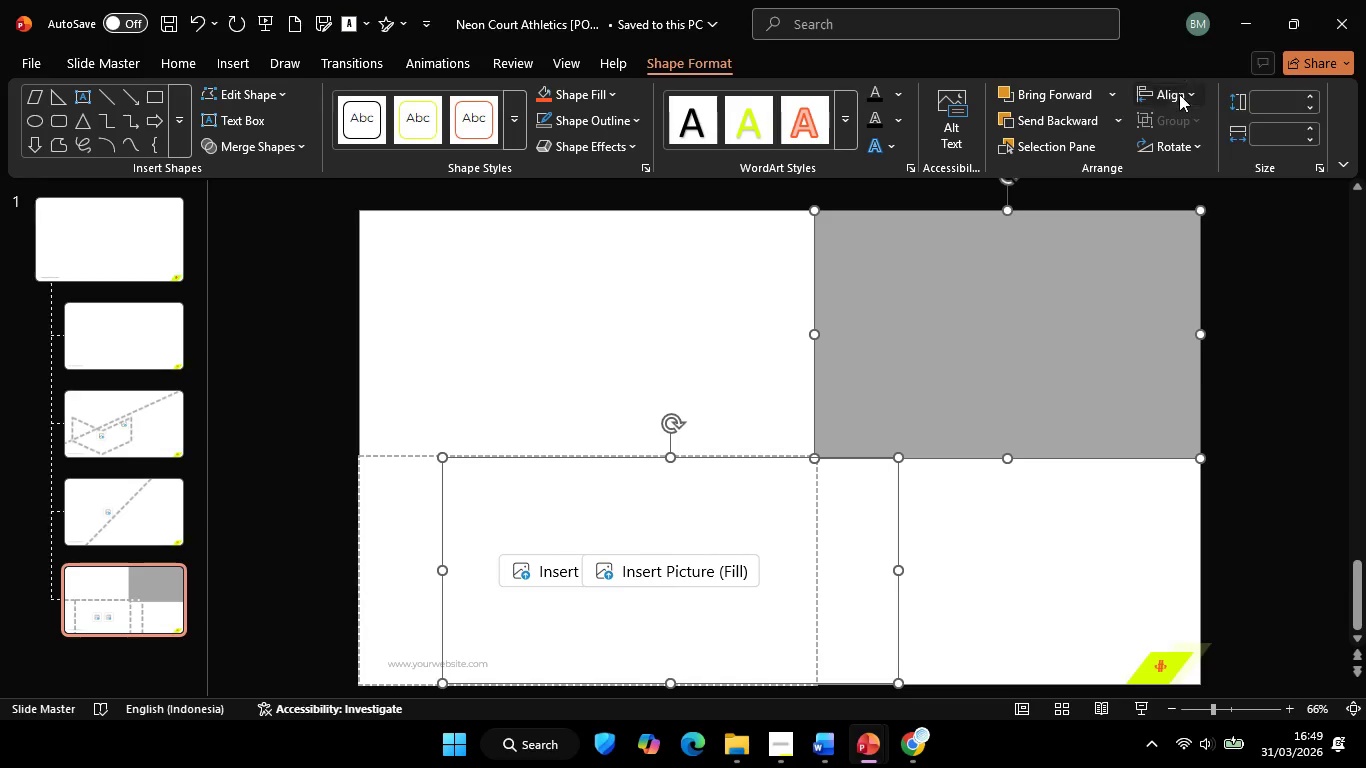 
left_click([1179, 94])
 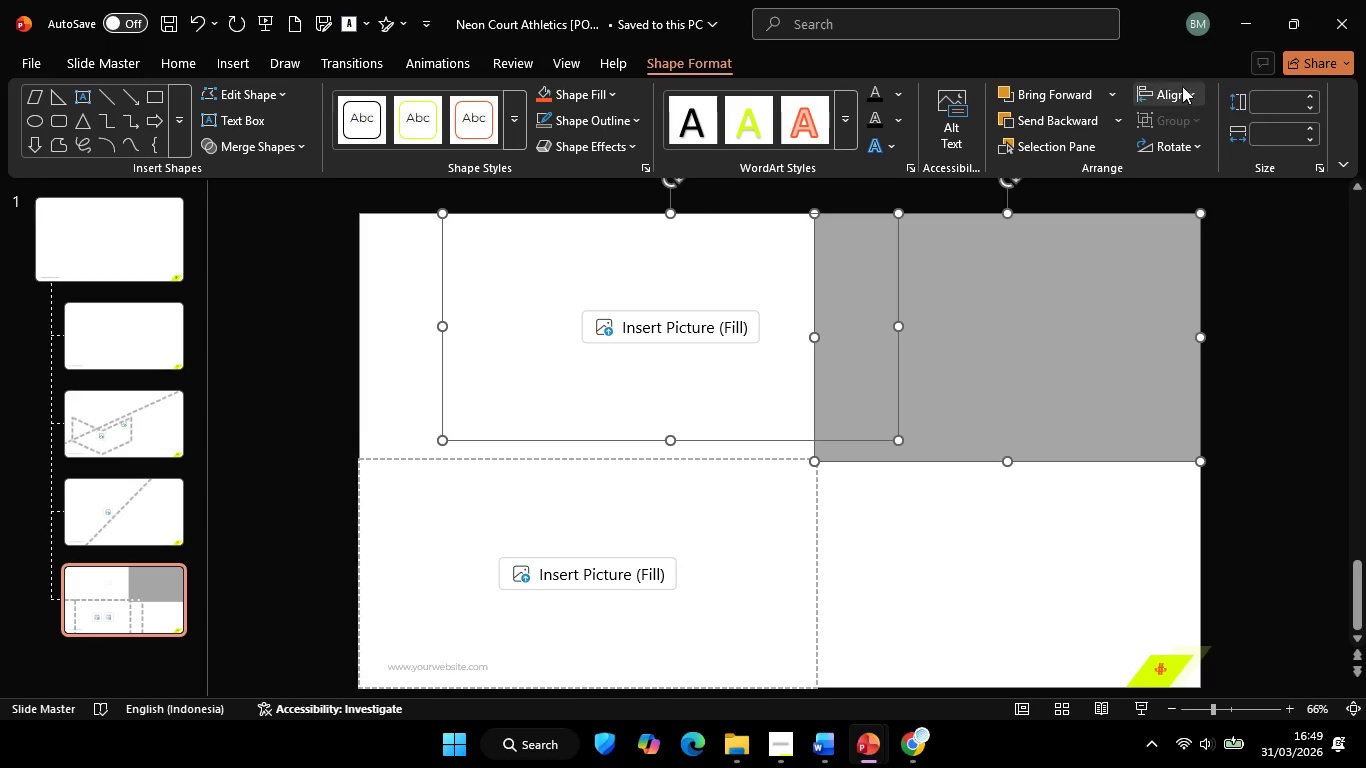 
double_click([1182, 86])
 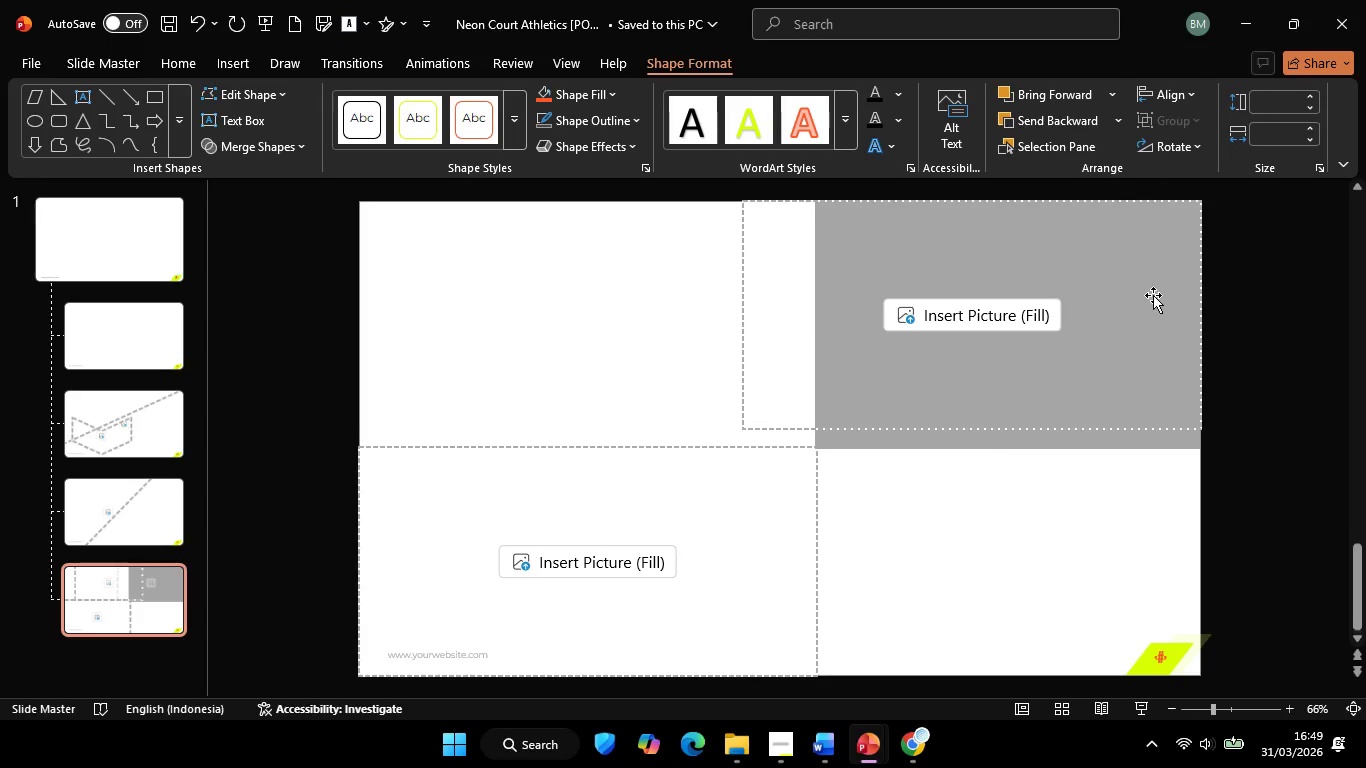 
left_click([1028, 248])
 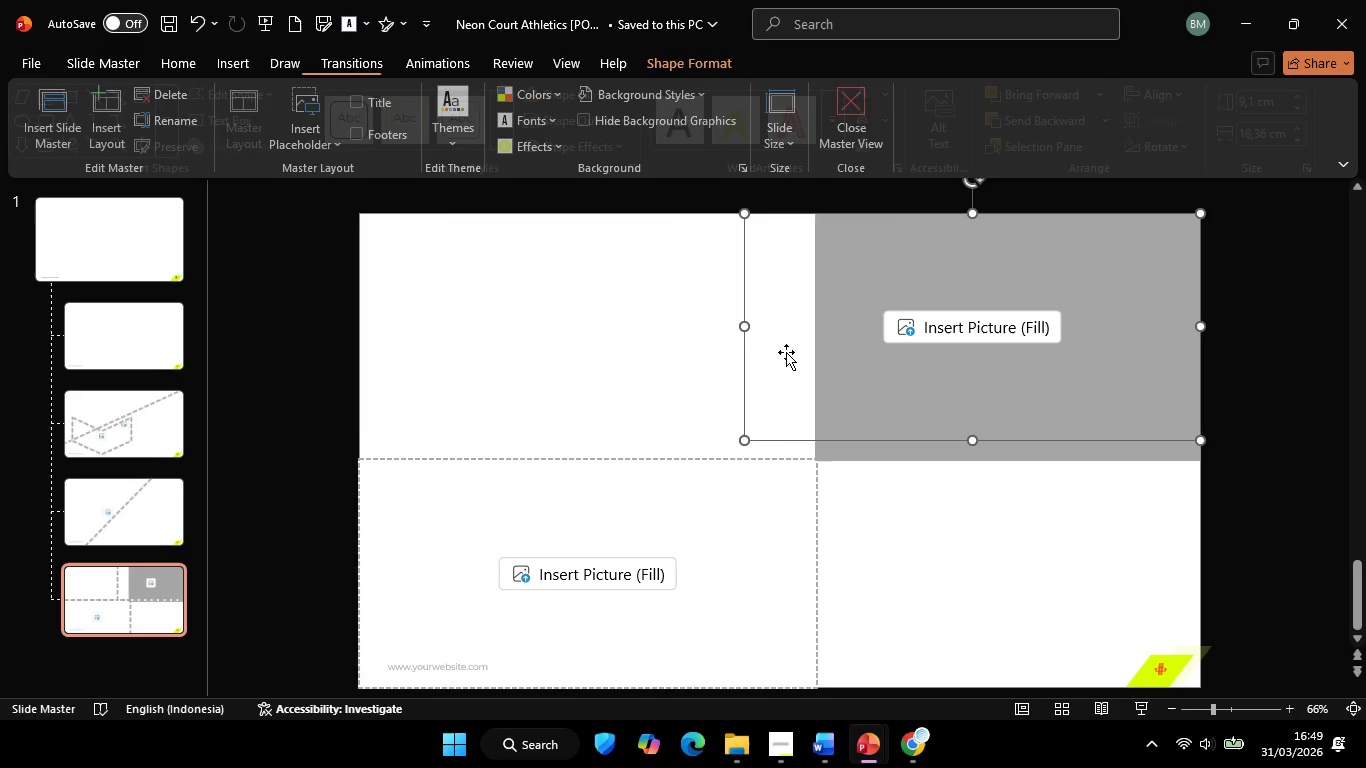 
hold_key(key=ShiftLeft, duration=1.72)
left_click_drag(start_coordinate=[744, 326], to_coordinate=[816, 332])
 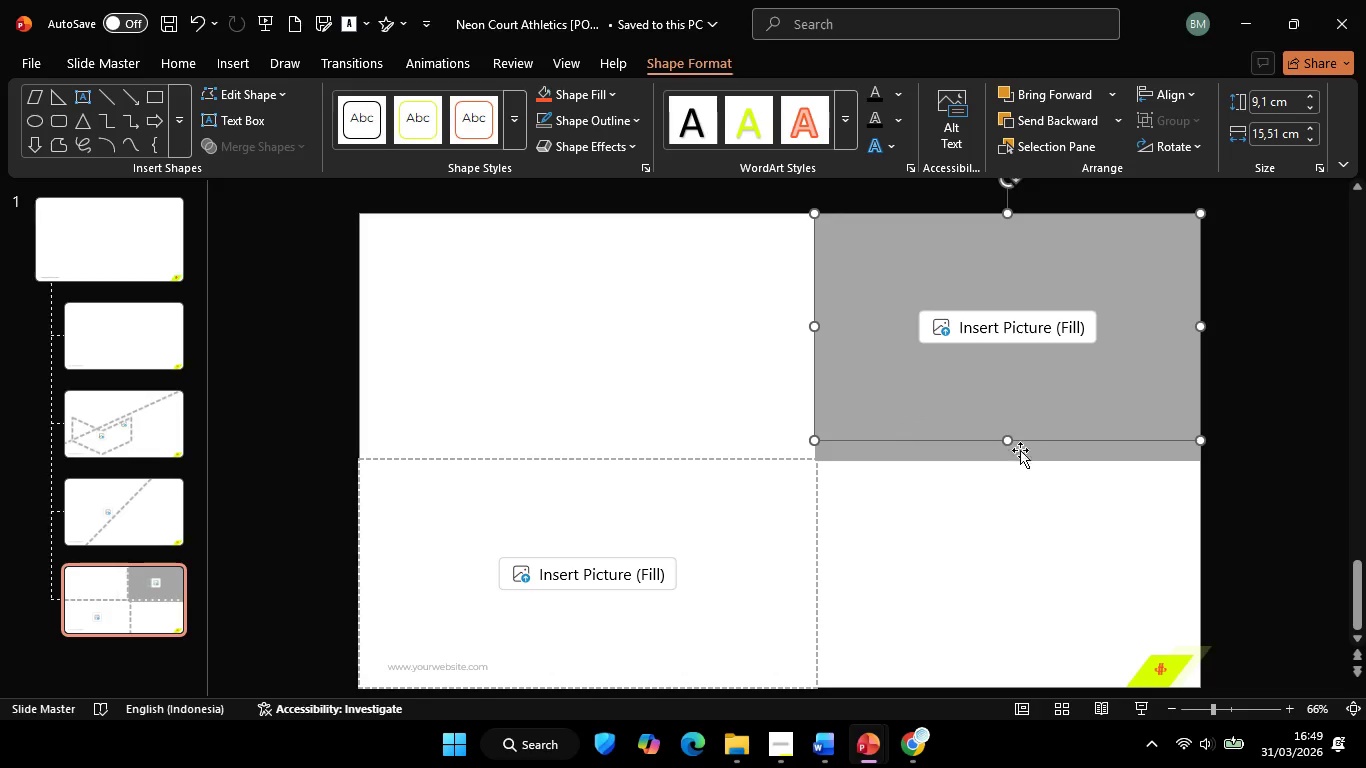 
hold_key(key=ShiftLeft, duration=1.41)
left_click_drag(start_coordinate=[1007, 443], to_coordinate=[1015, 462])
 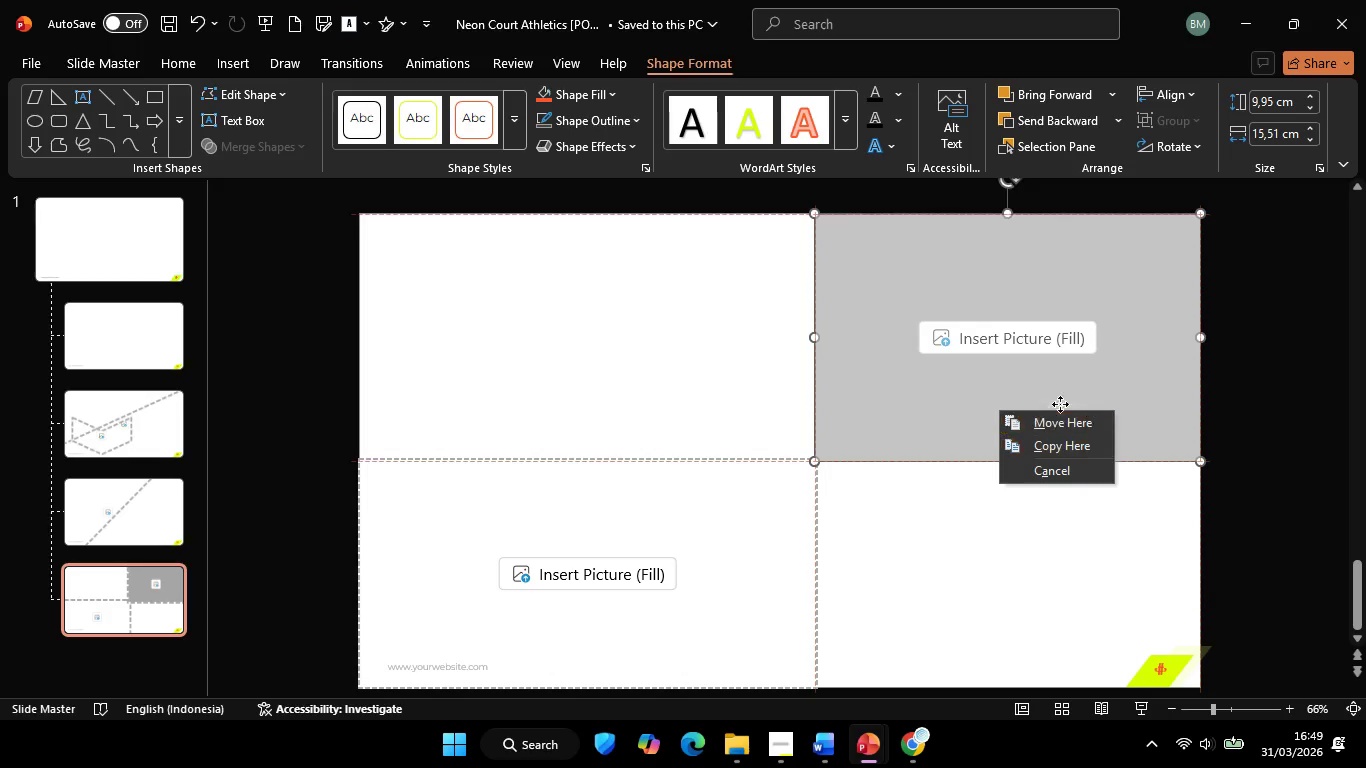 
right_click([1038, 390])
 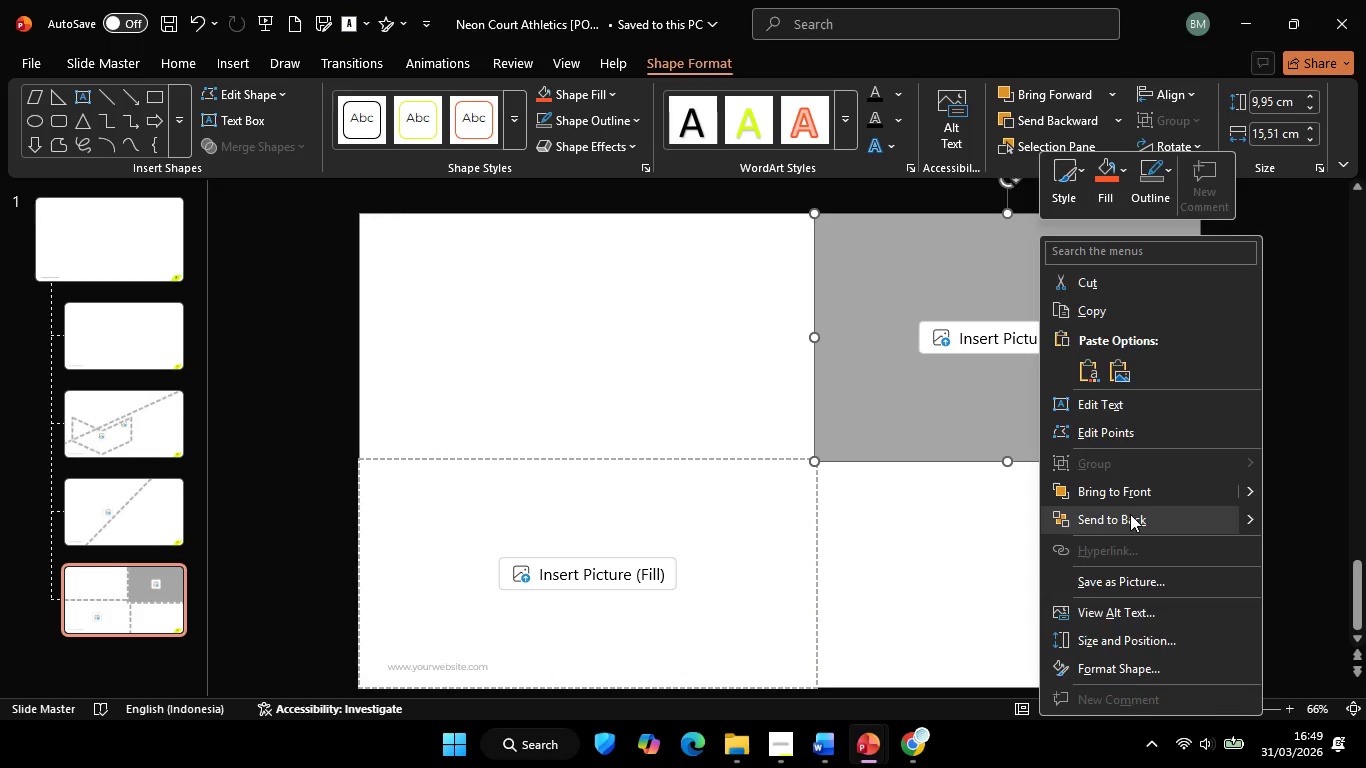 
double_click([1045, 537])
 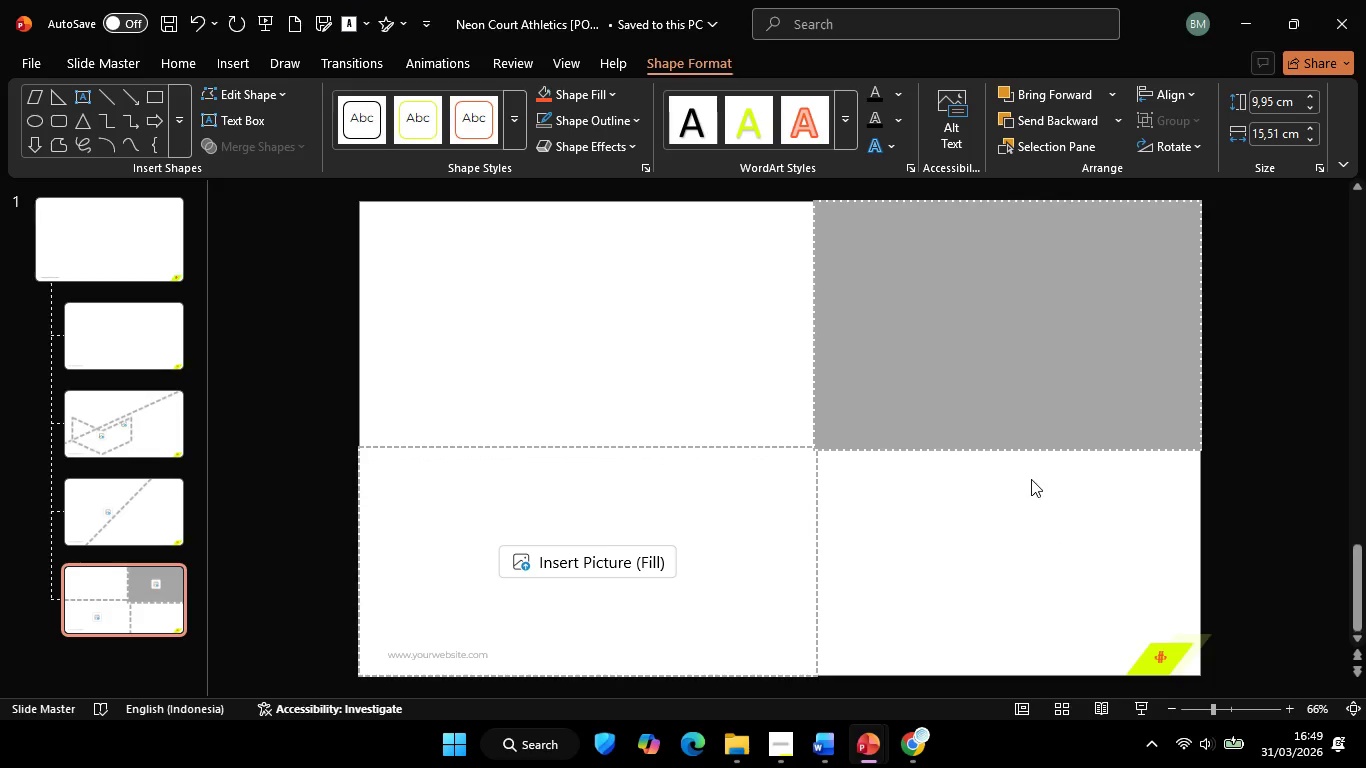 
triple_click([1009, 396])
 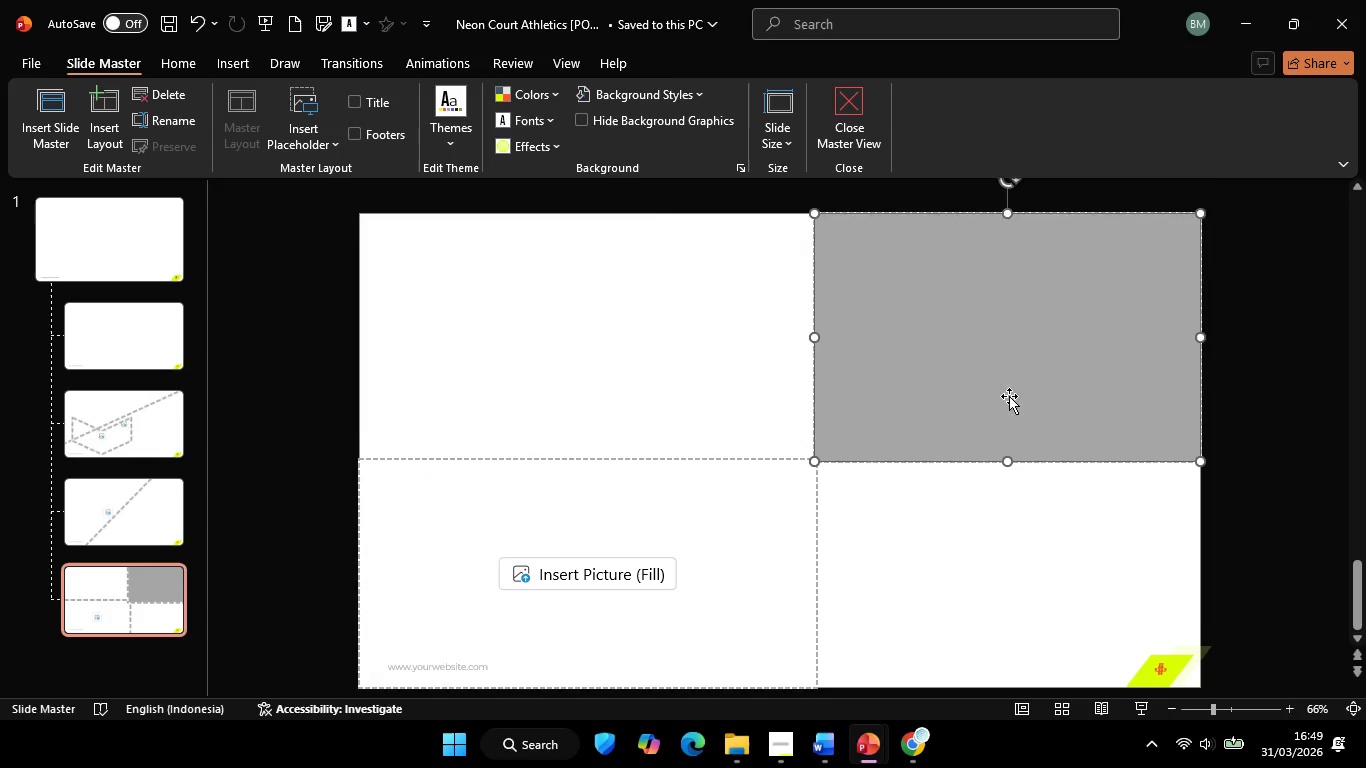 
key(Backspace)
 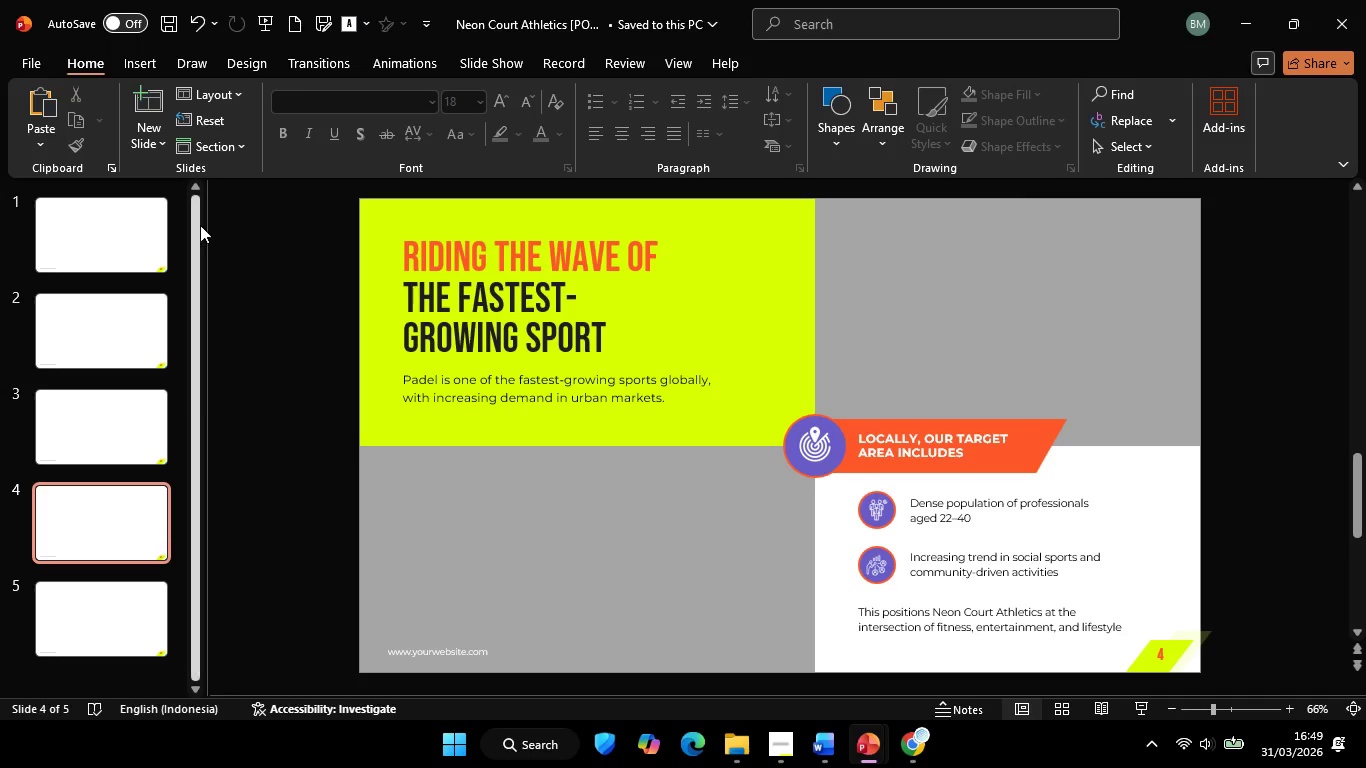 
left_click([212, 95])
 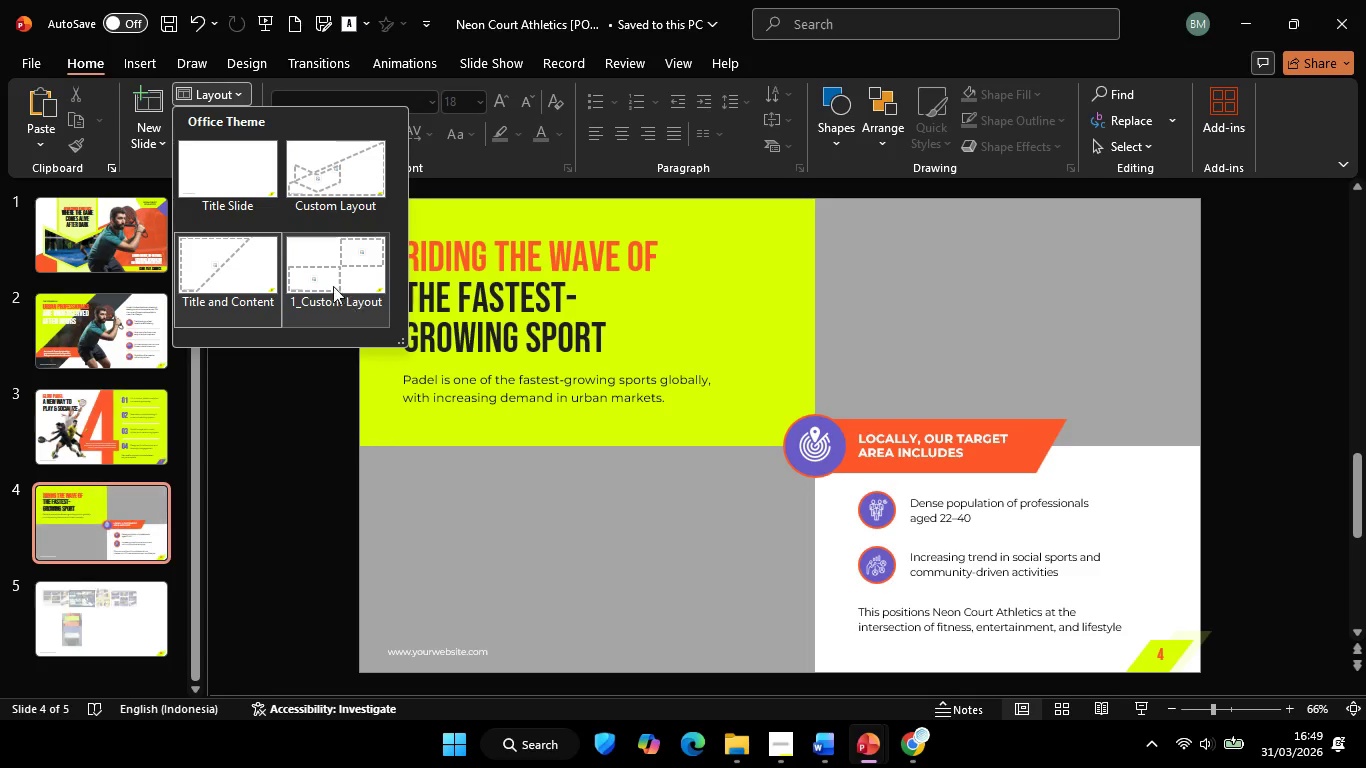 
left_click([331, 283])
 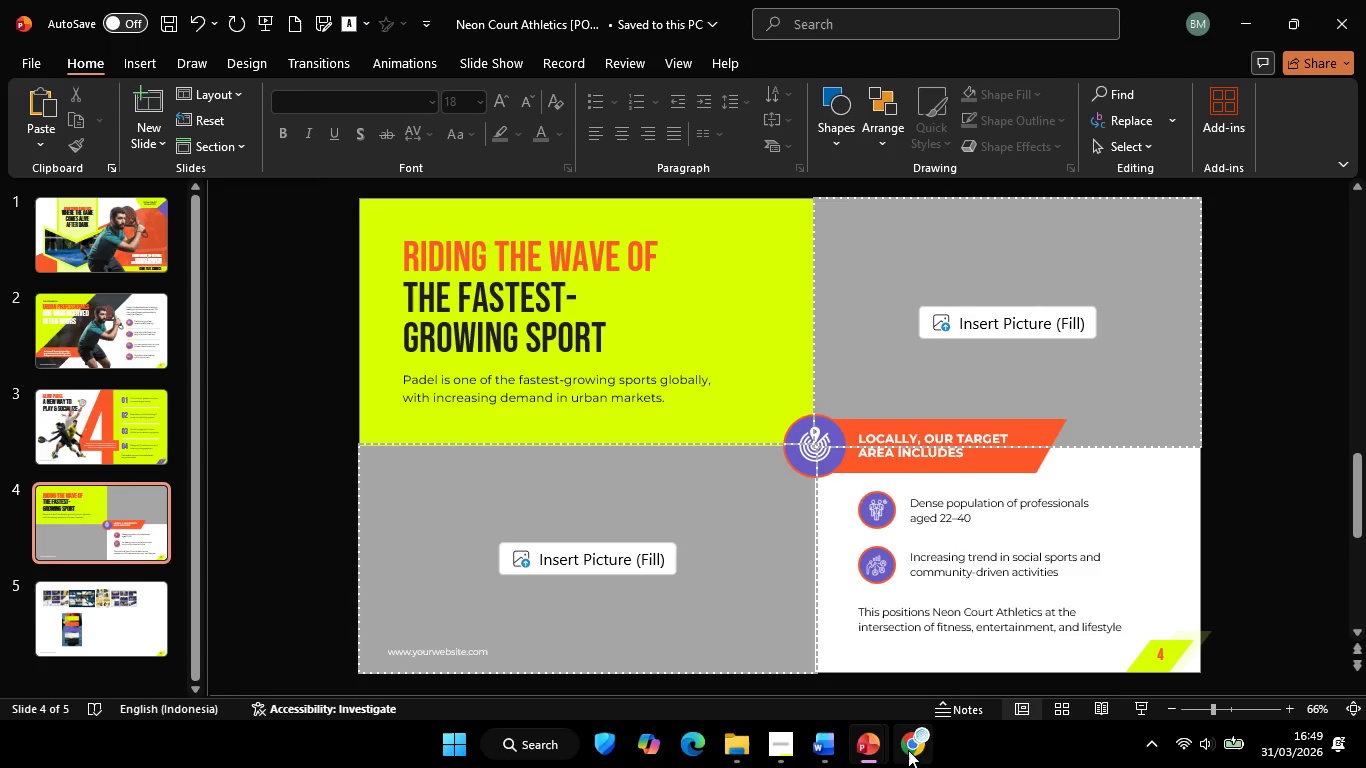 
left_click([908, 750])
 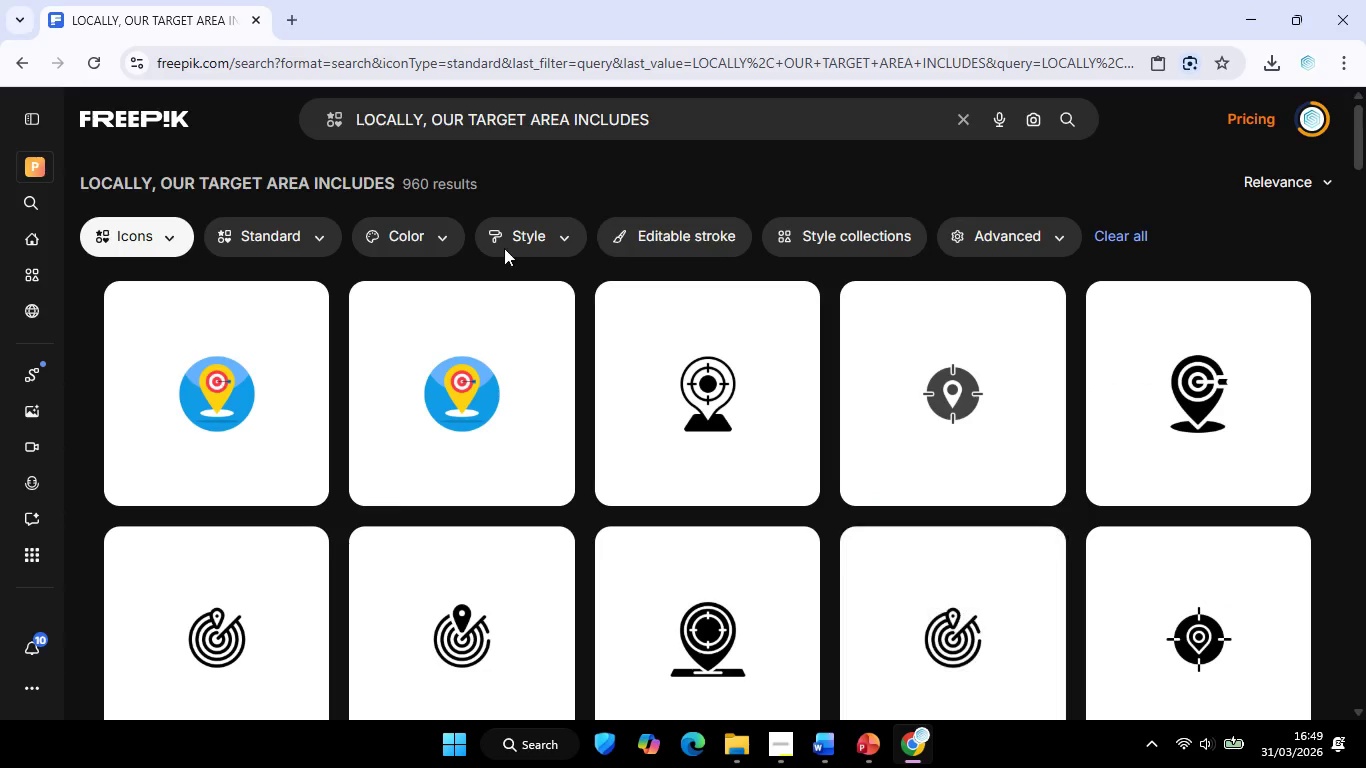 
left_click_drag(start_coordinate=[672, 116], to_coordinate=[345, 116])
 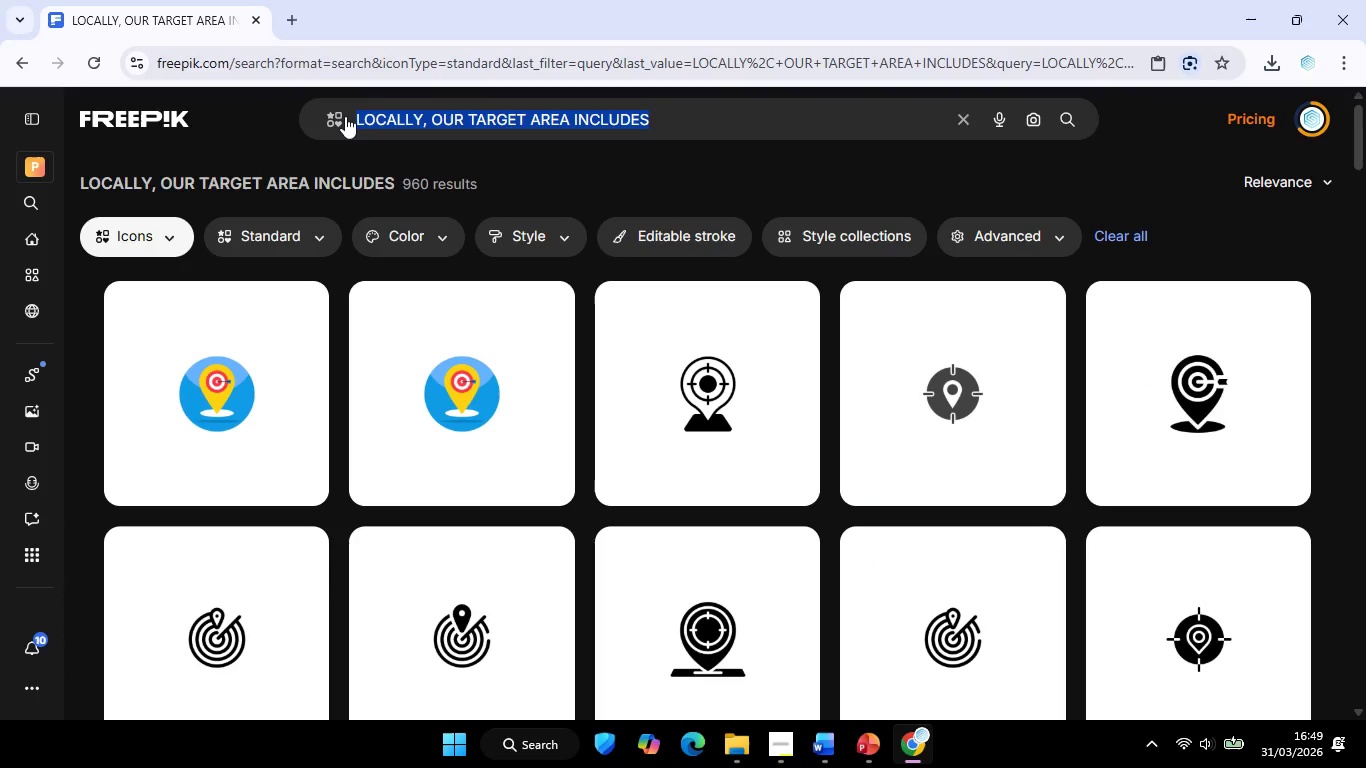 
type(padel)
 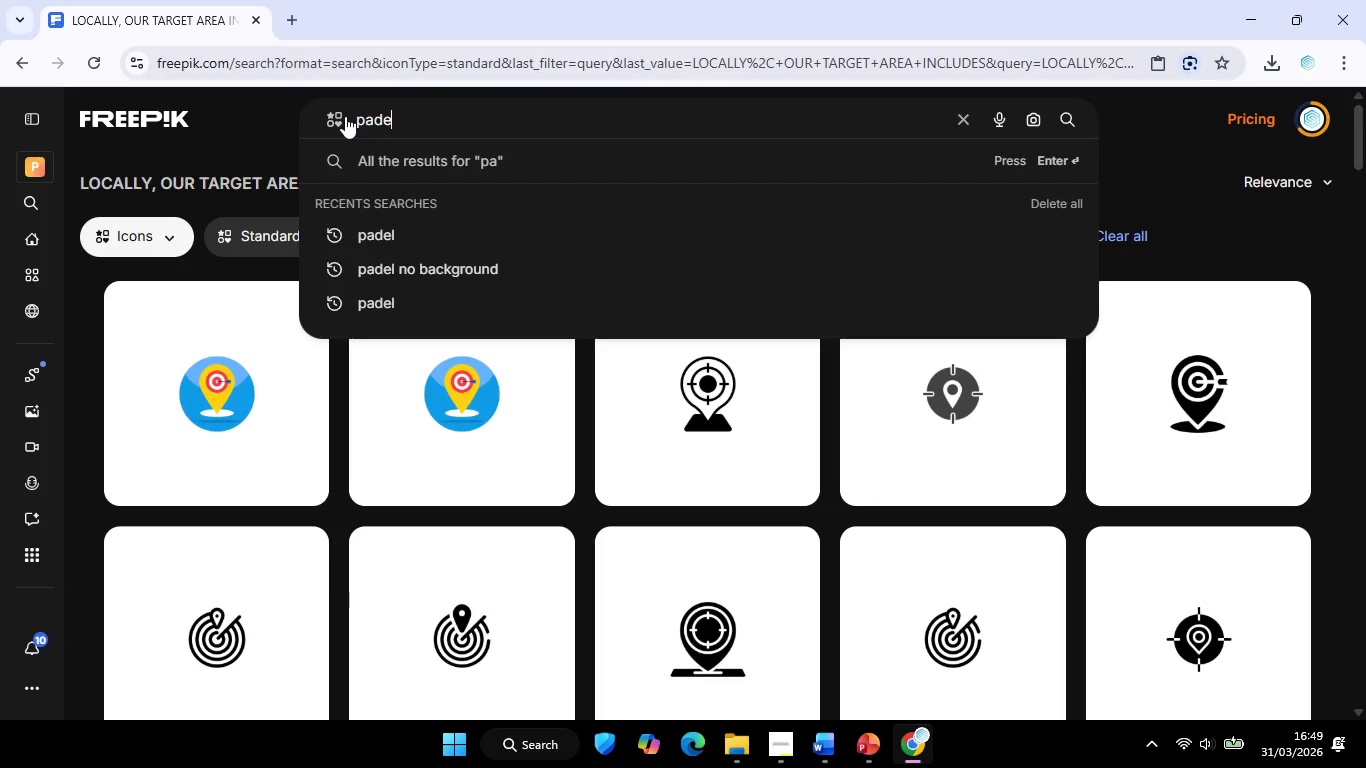 
key(Enter)
 